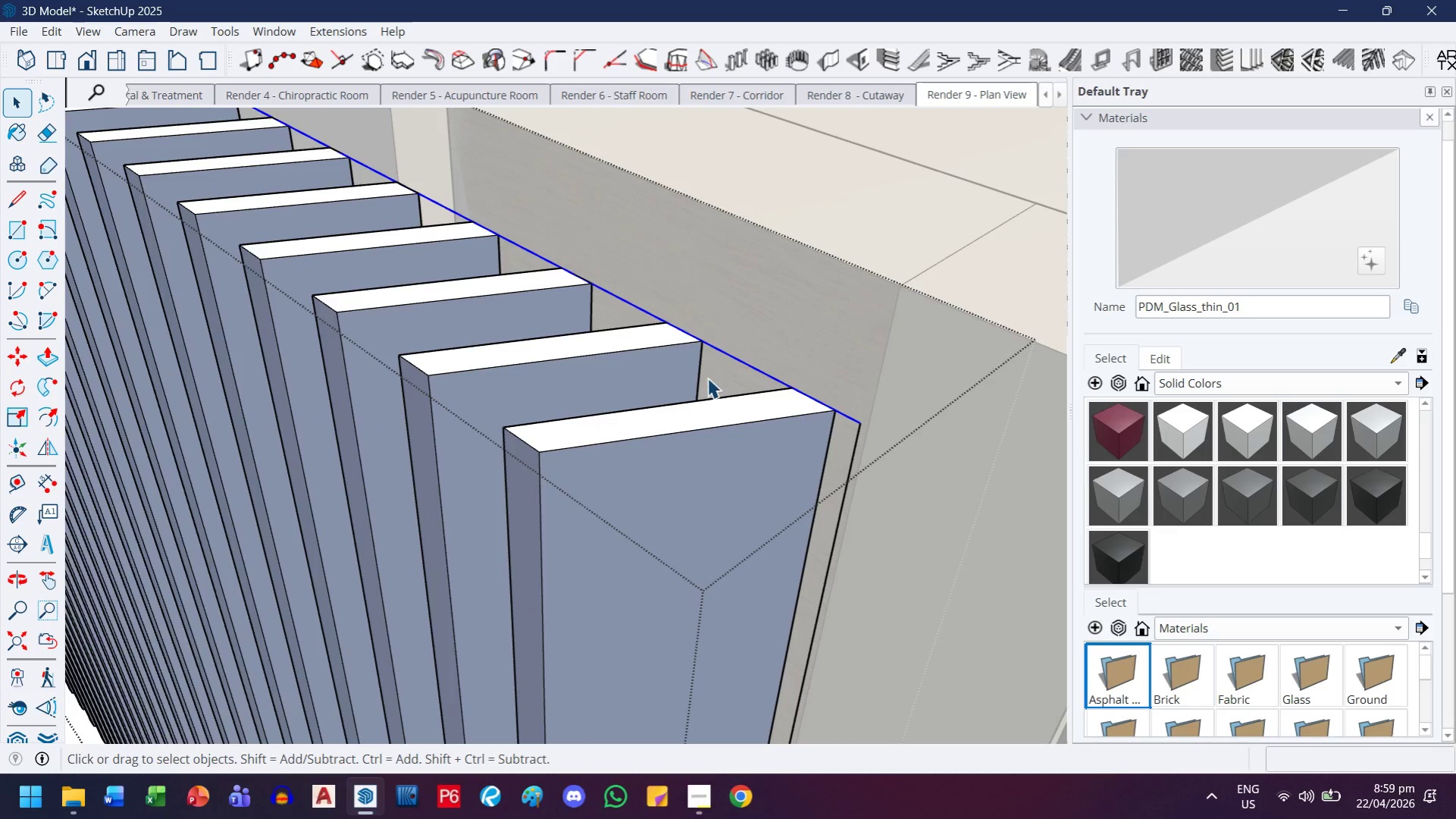 
left_click([707, 378])
 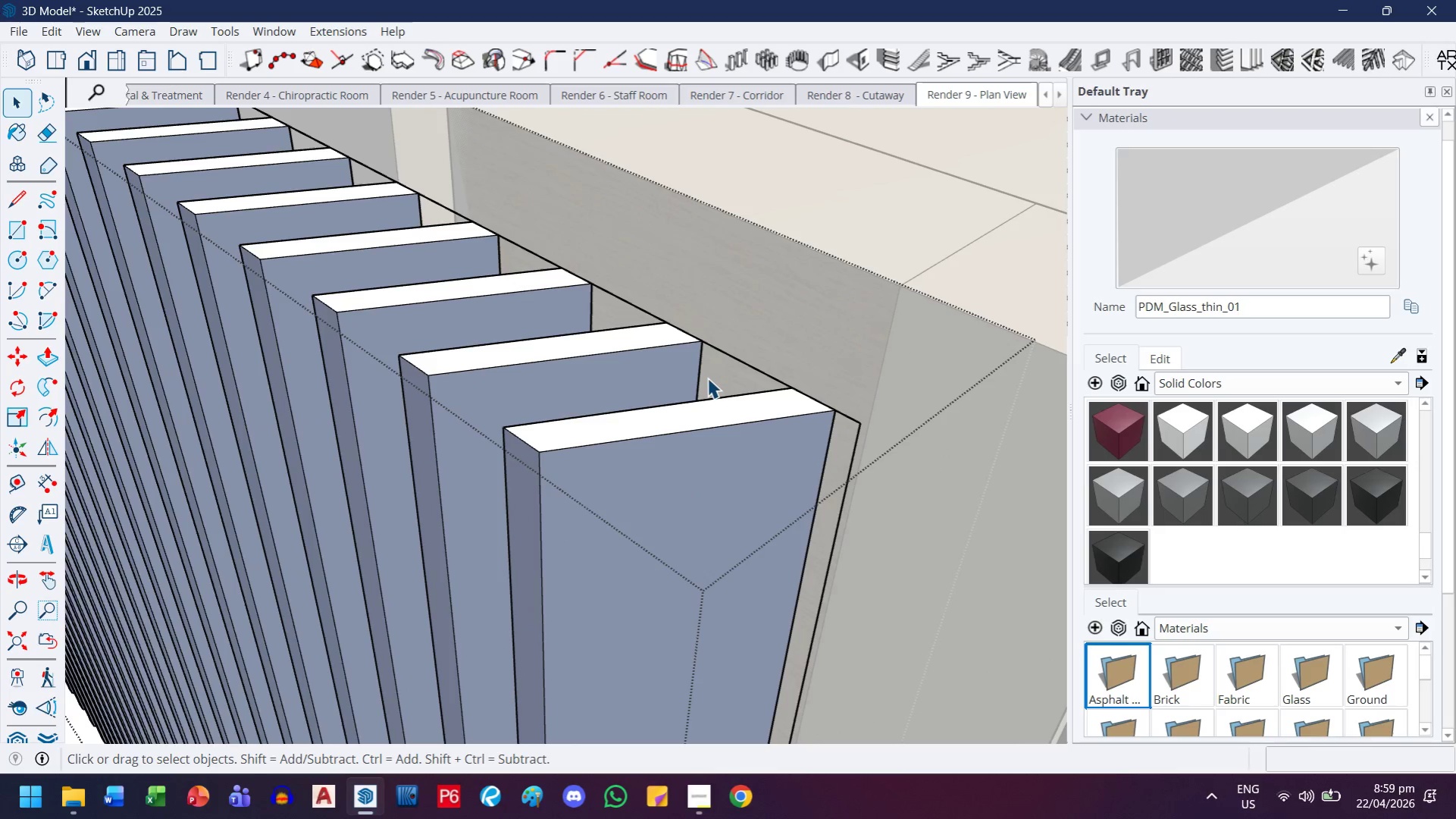 
key(Control+ControlLeft)
 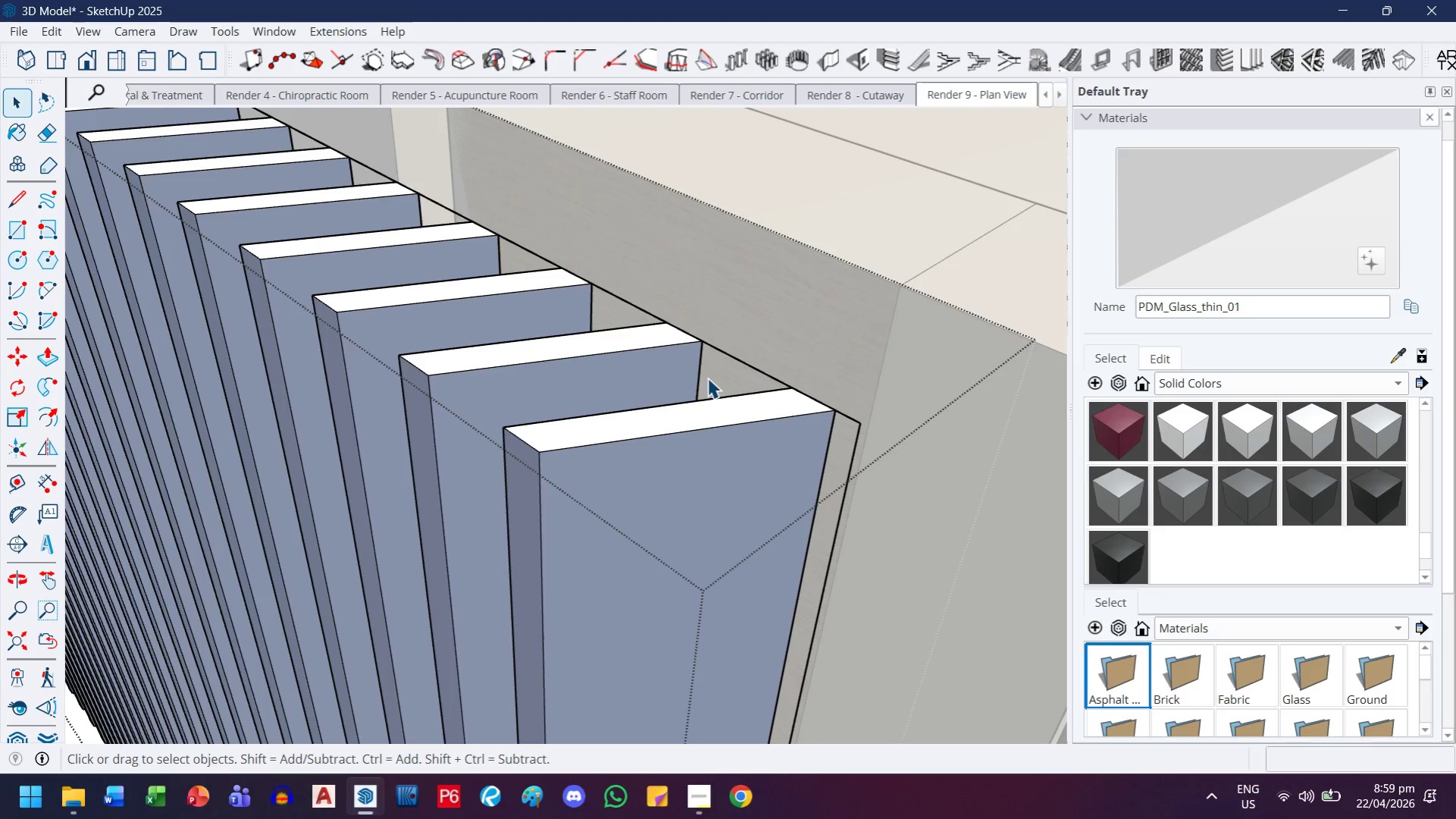 
key(Control+A)
 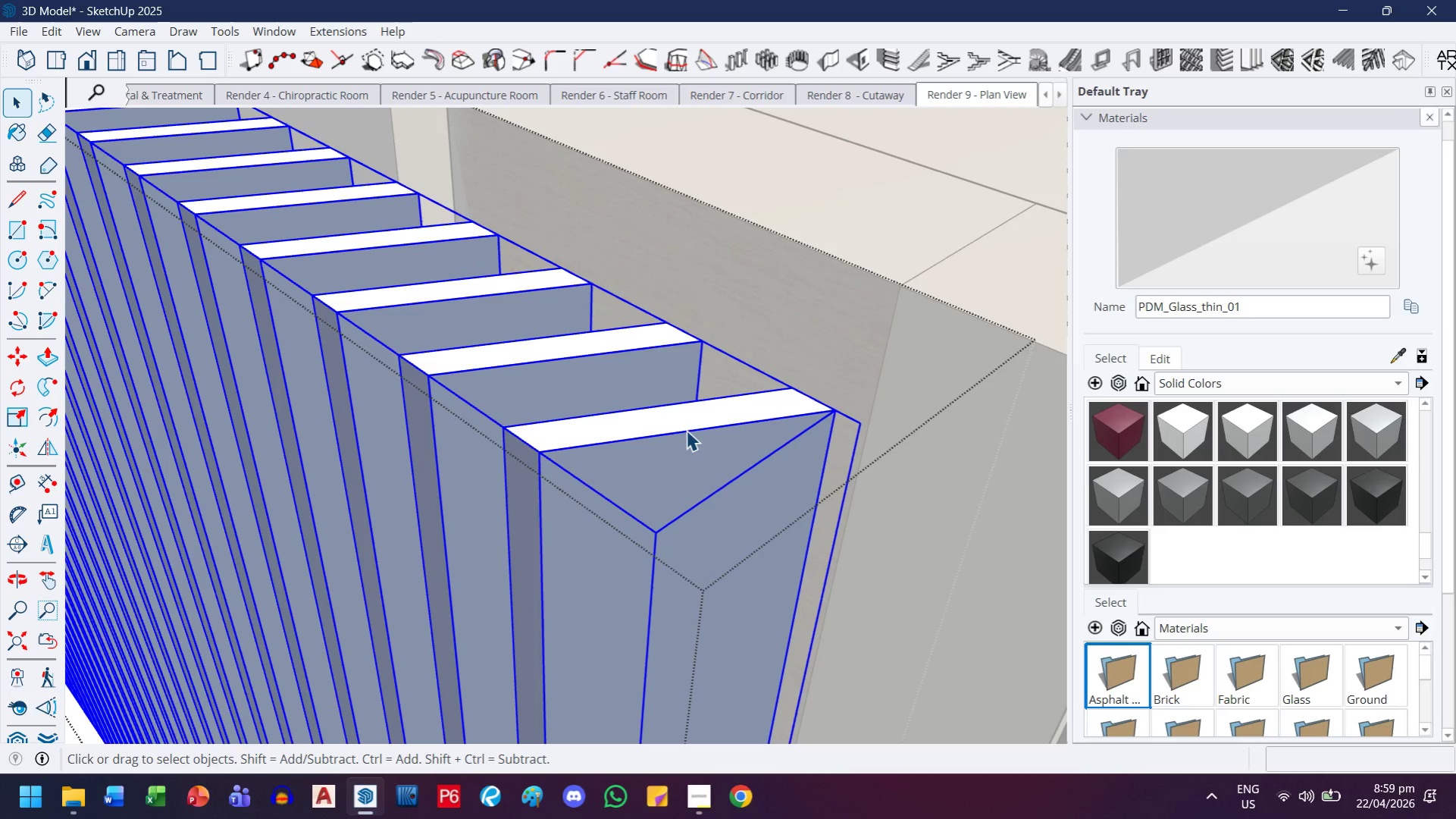 
hold_key(key=ShiftLeft, duration=0.41)
left_click([684, 434])
 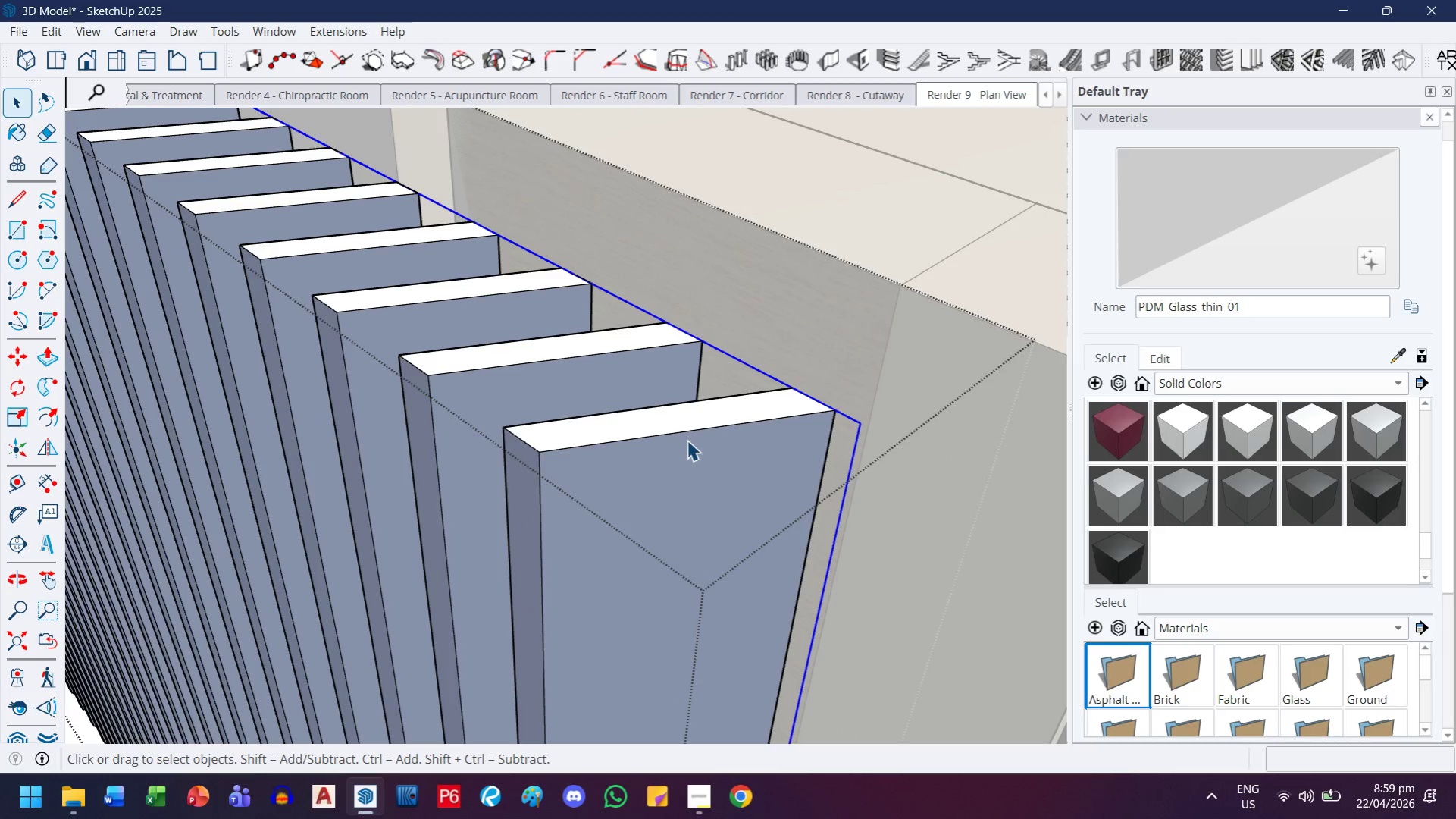 
key(Delete)
 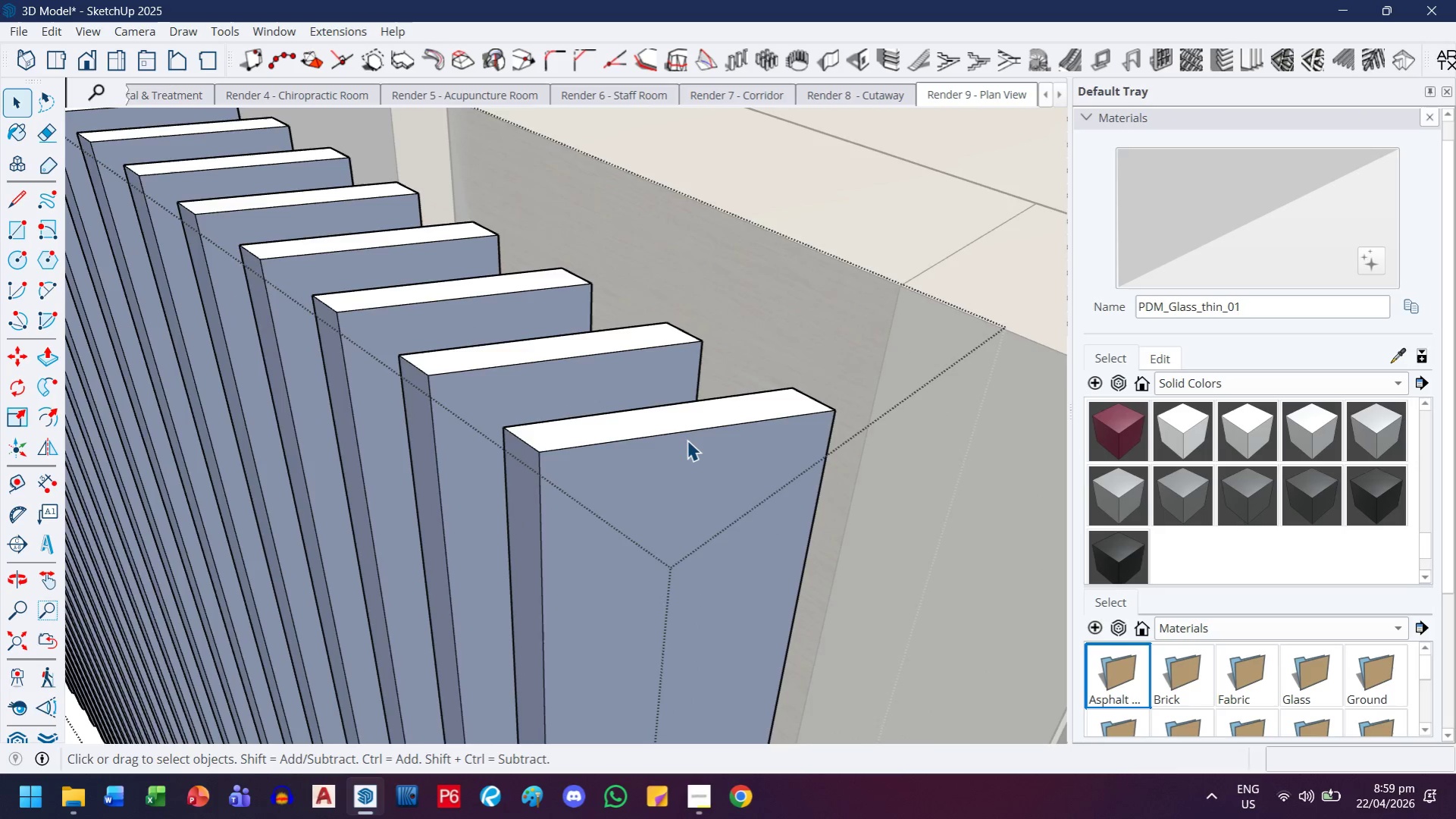 
scroll: coordinate [702, 434], scroll_direction: down, amount: 22.0
 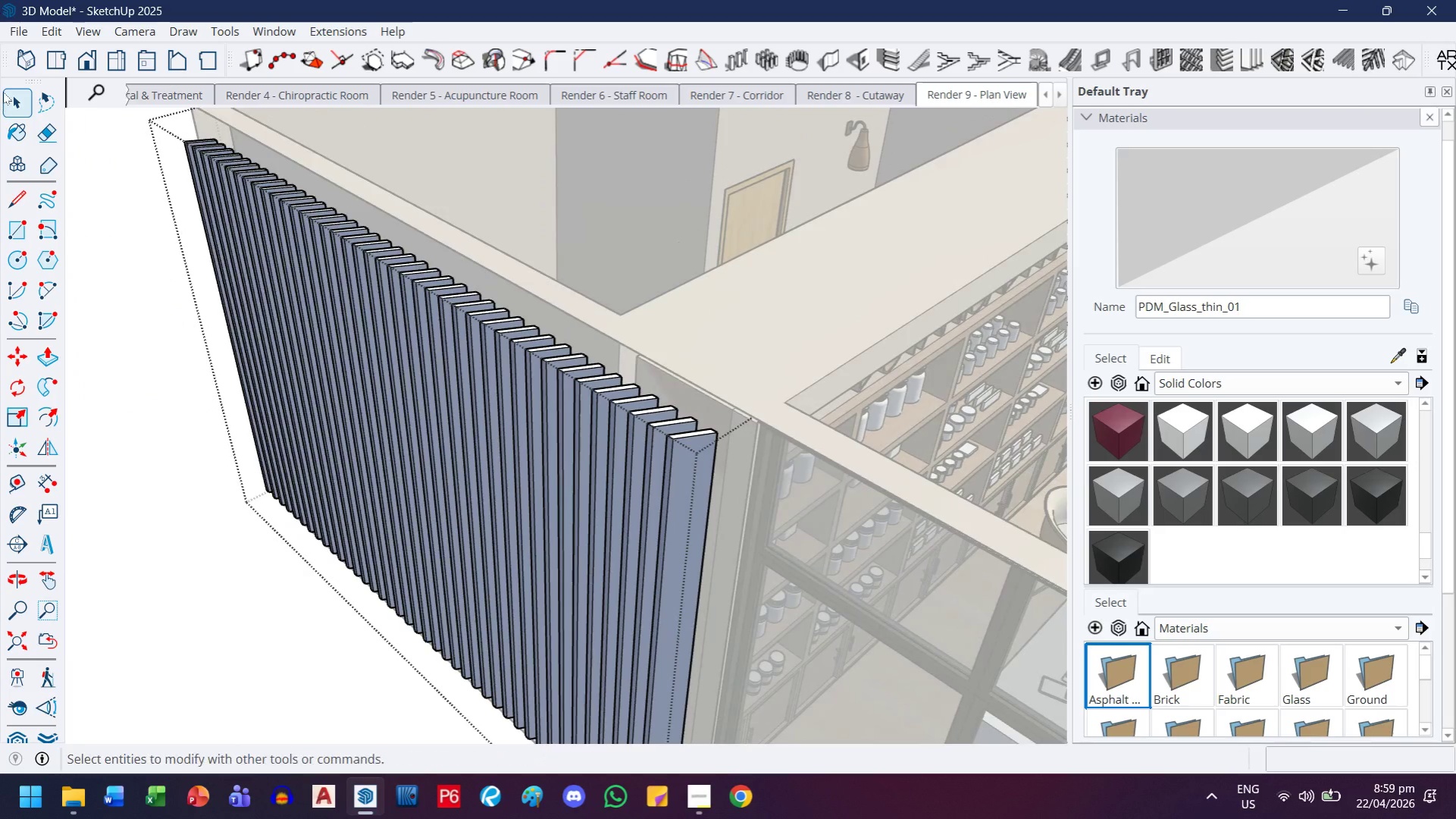 
key(Escape)
 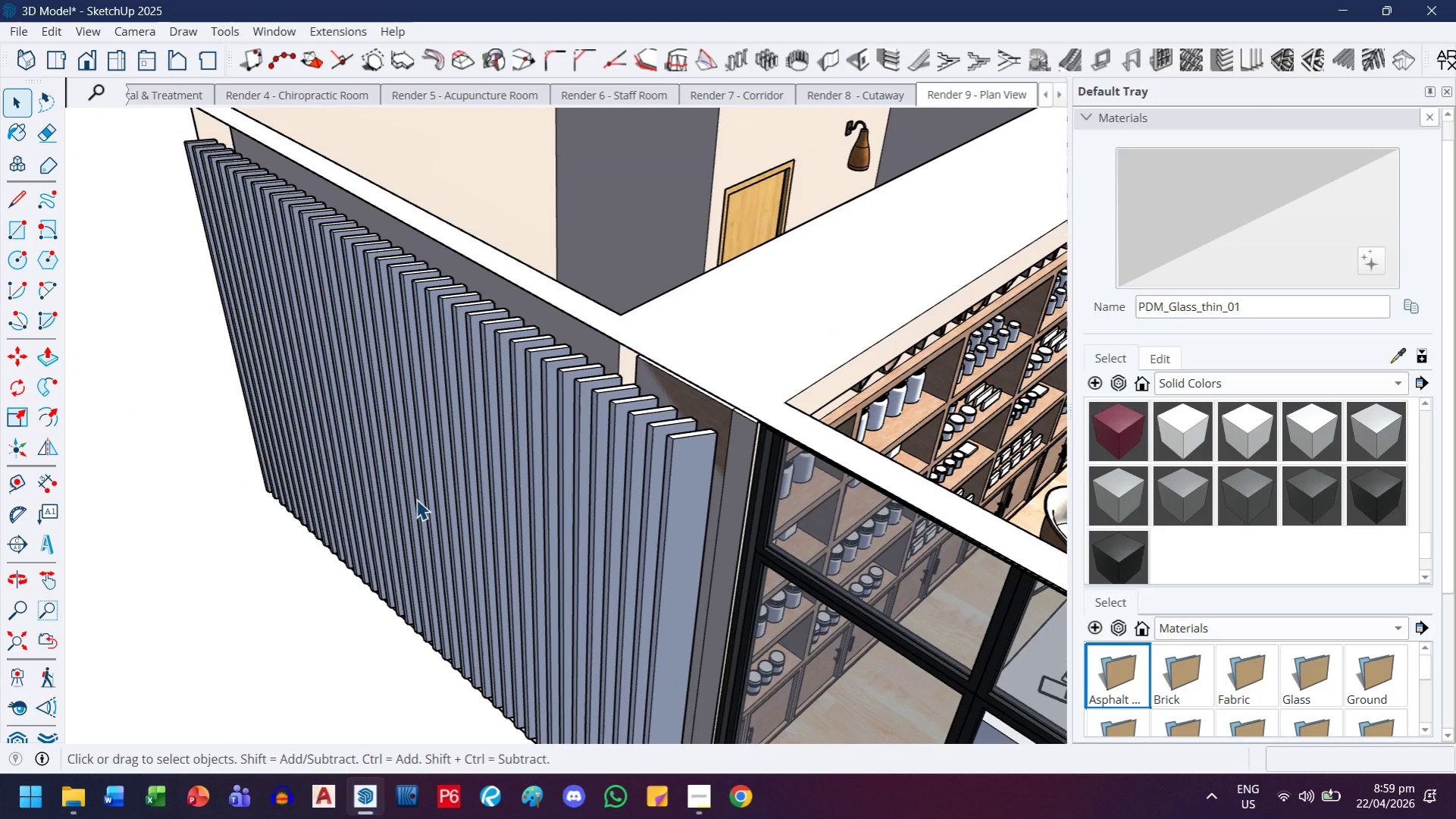 
key(Escape)
 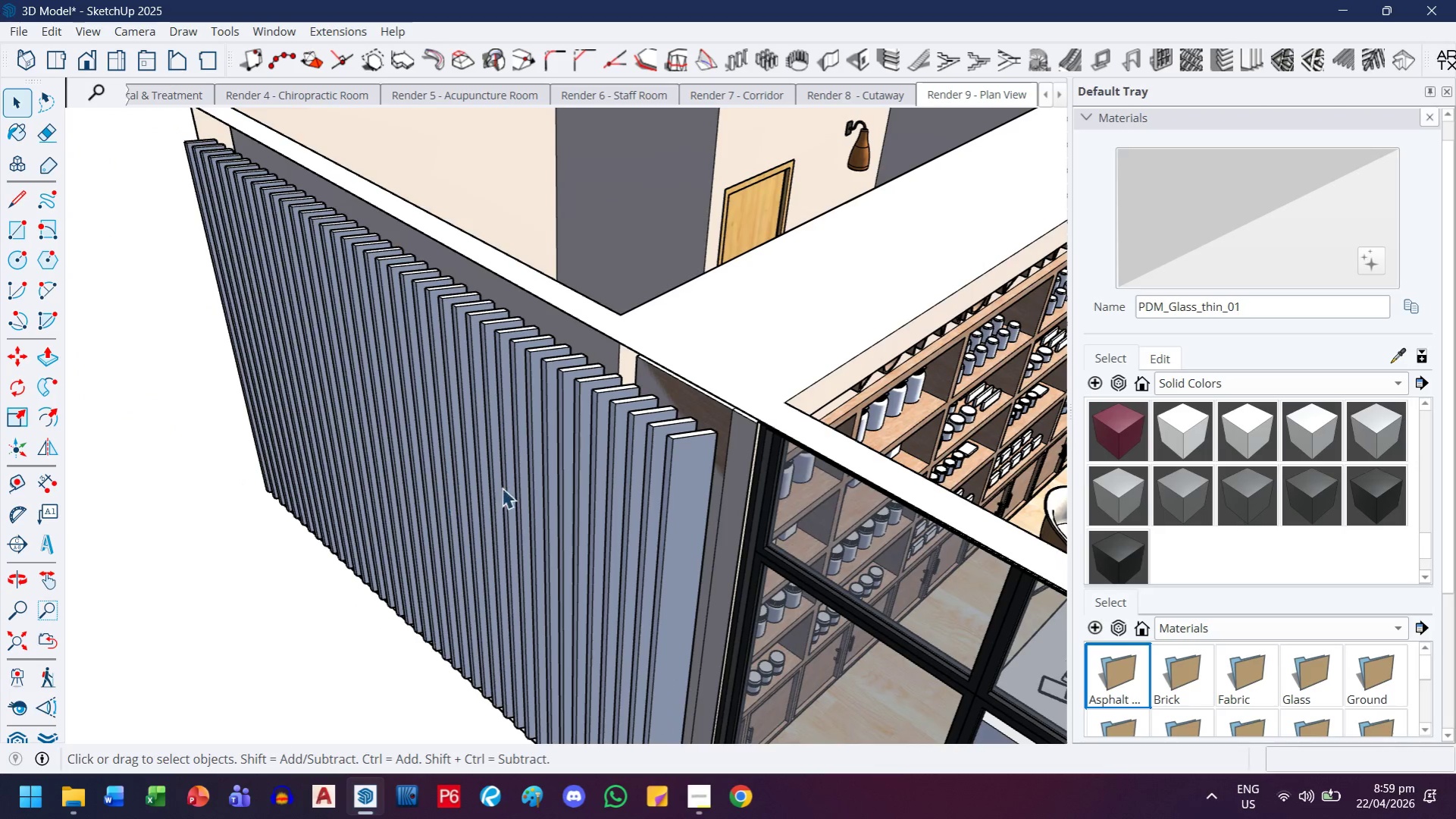 
key(Escape)
 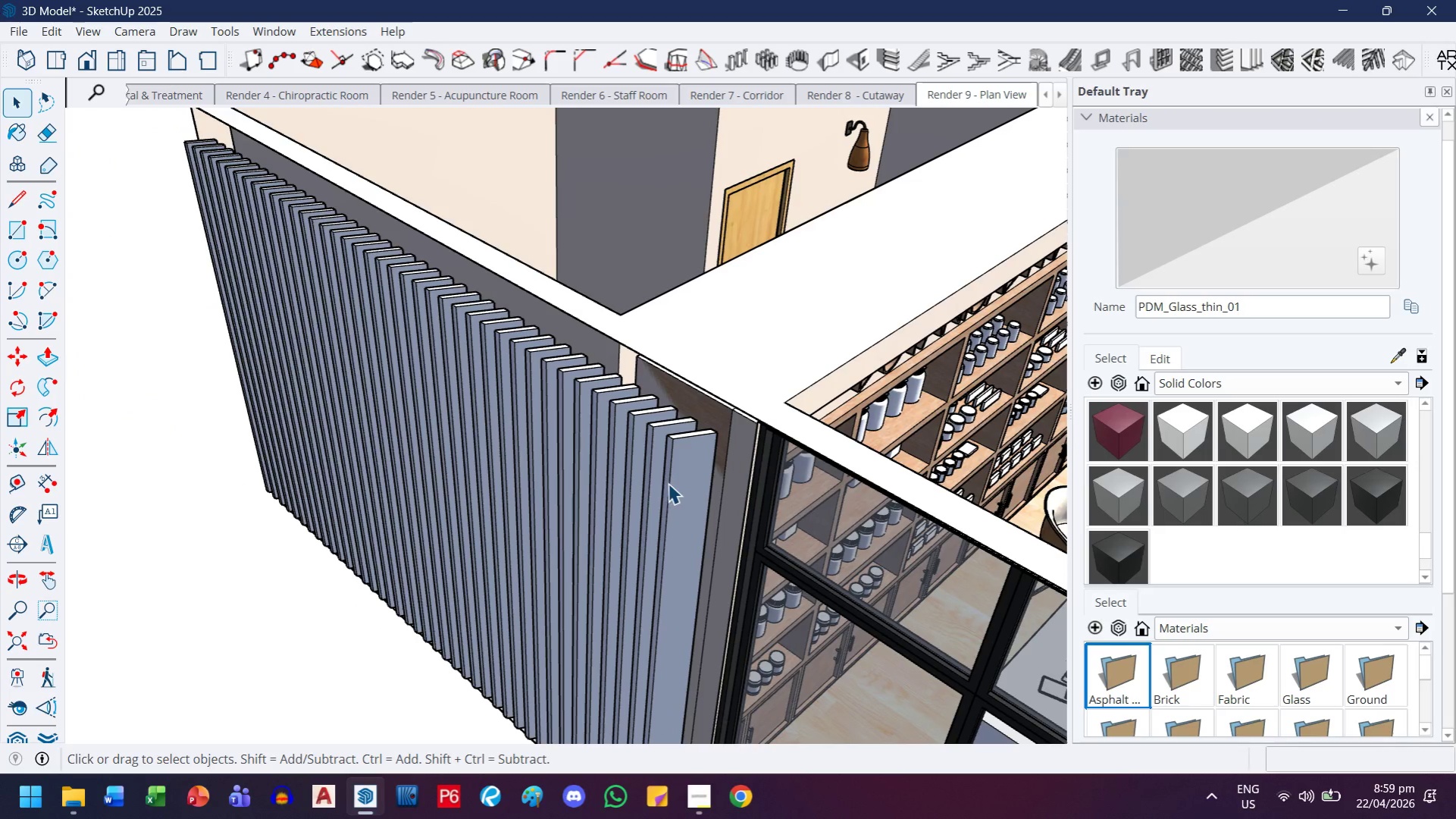 
key(Escape)
 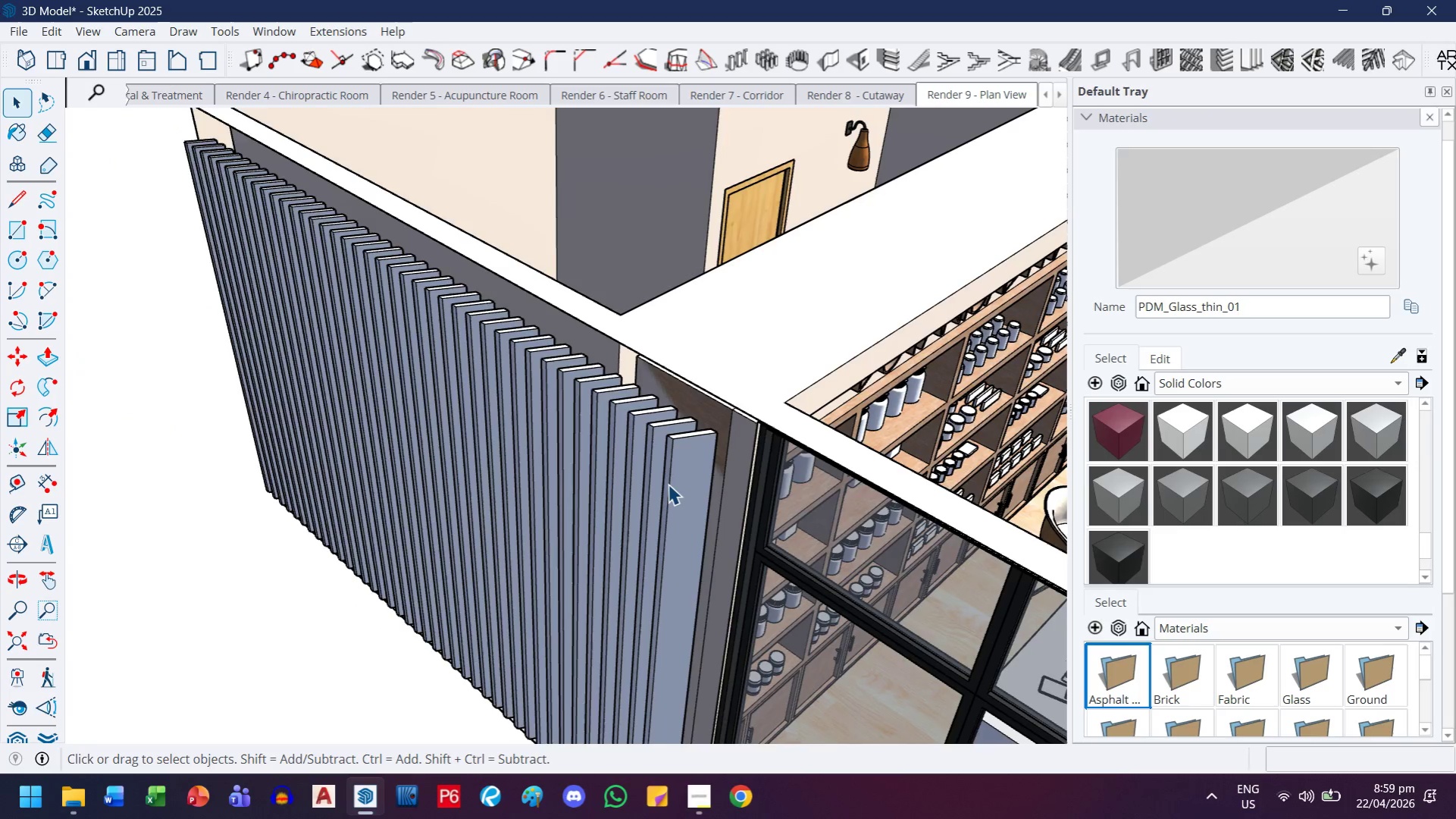 
key(H)
 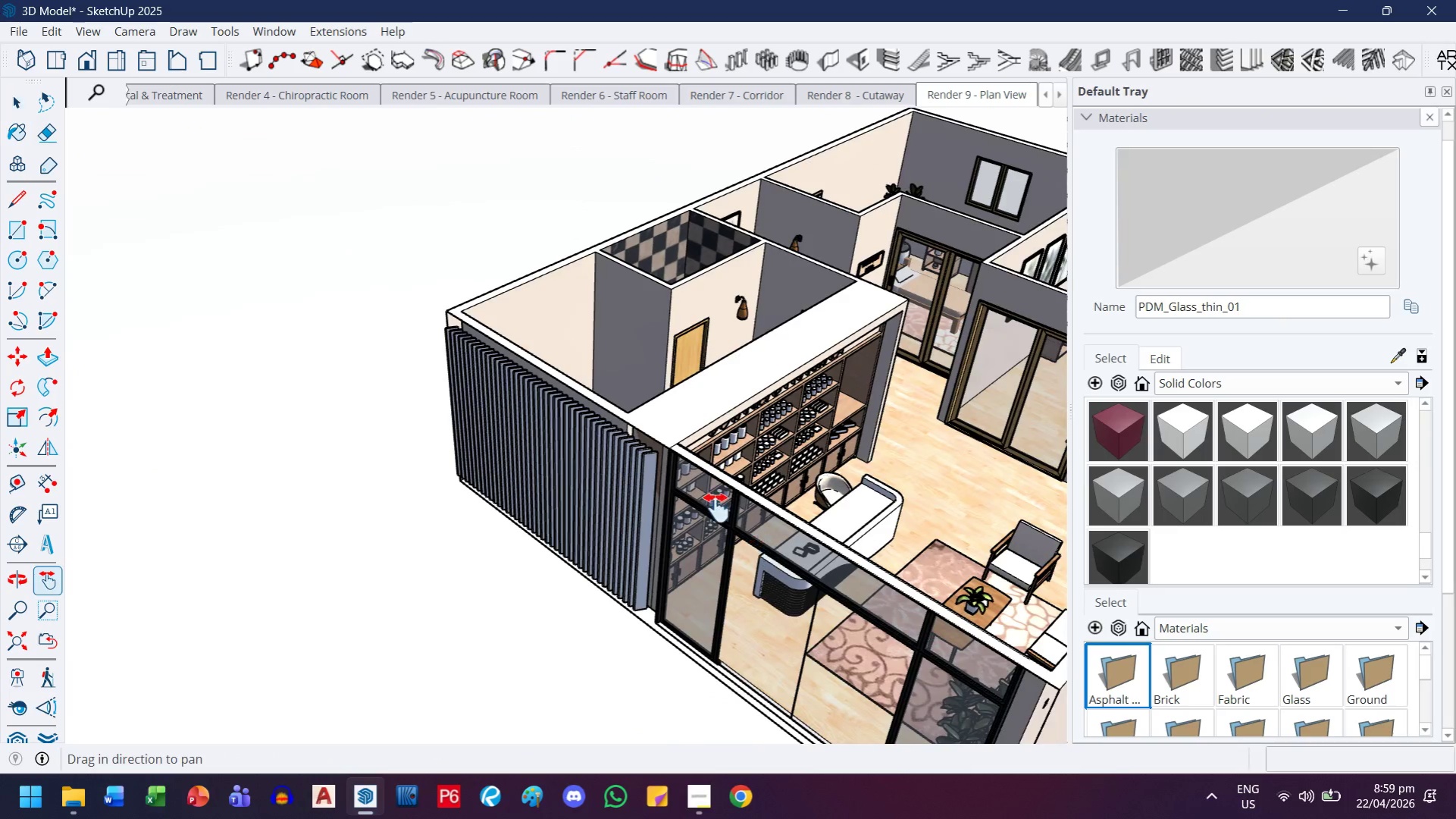 
left_click_drag(start_coordinate=[756, 543], to_coordinate=[551, 522])
 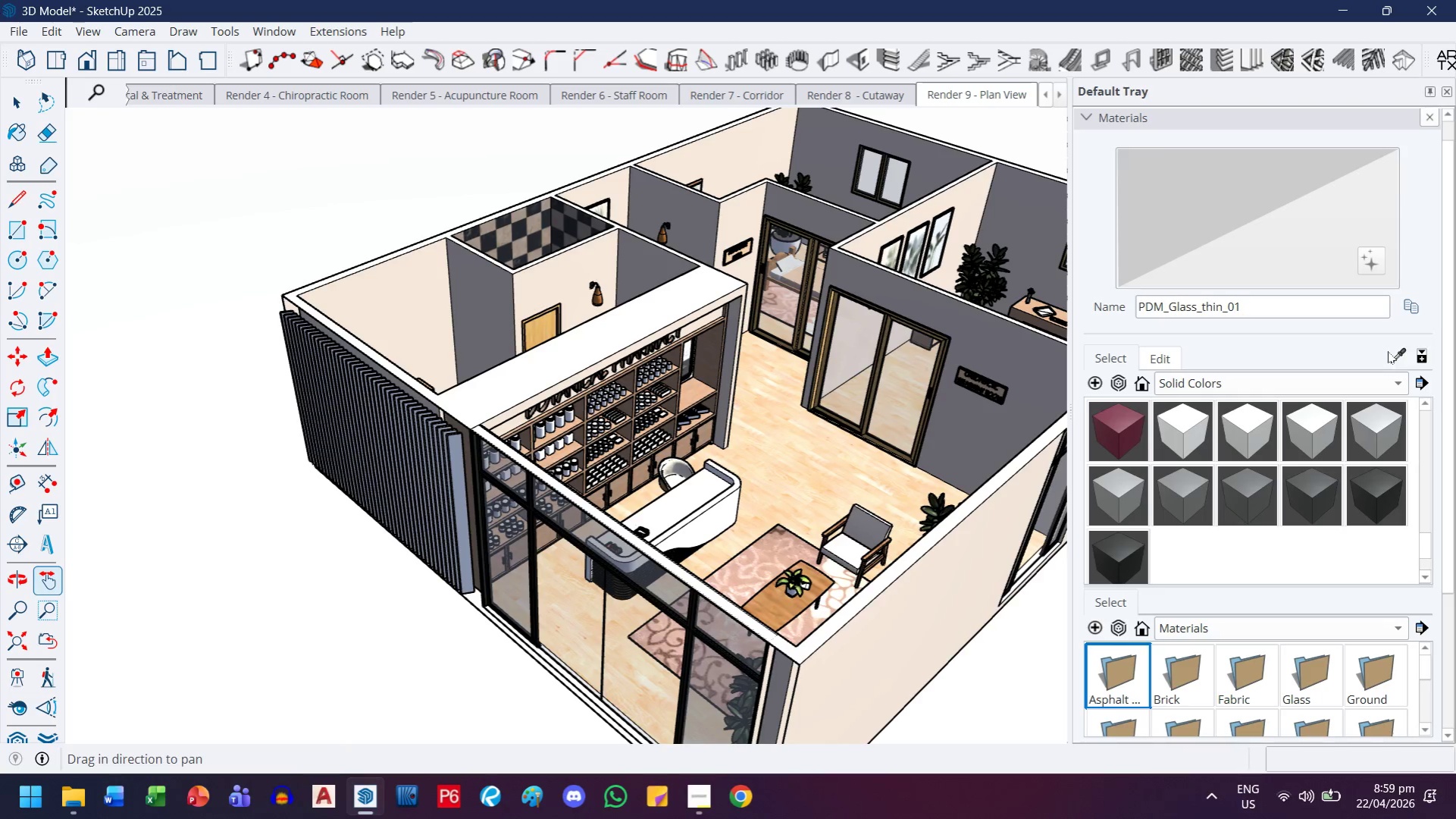 
scroll: coordinate [623, 461], scroll_direction: down, amount: 13.0
 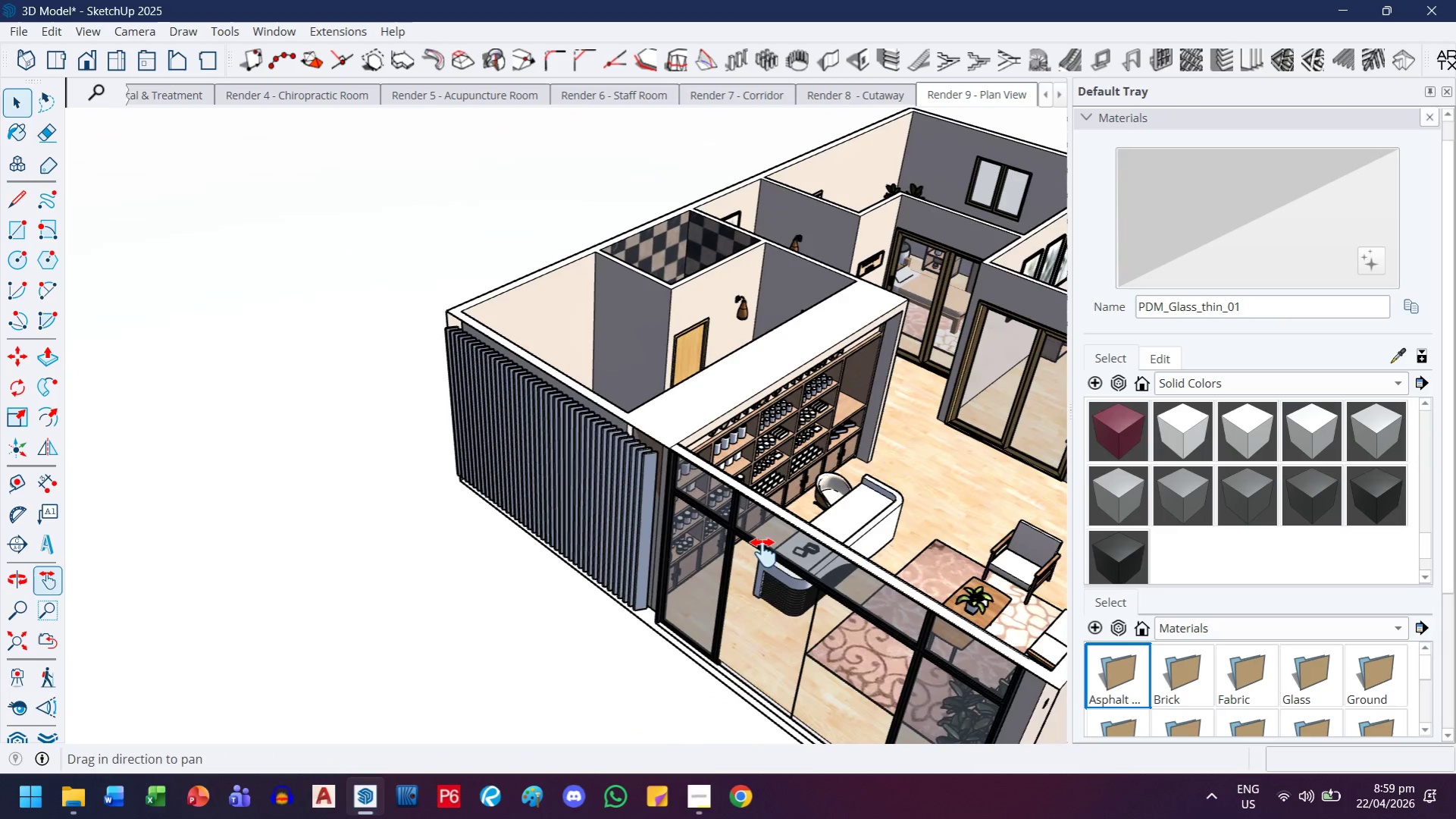 
left_click([1390, 350])
 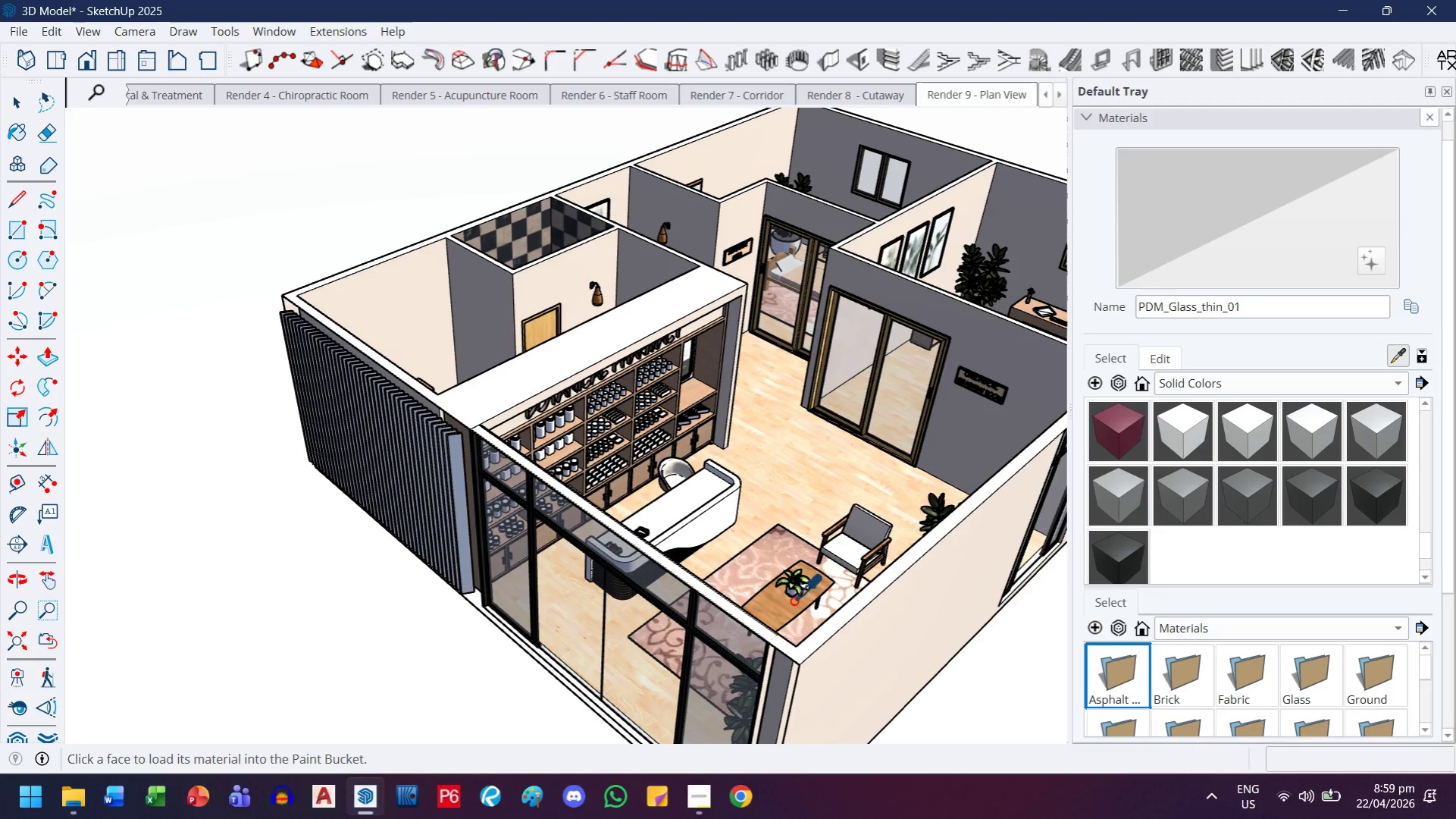 
left_click([791, 603])
 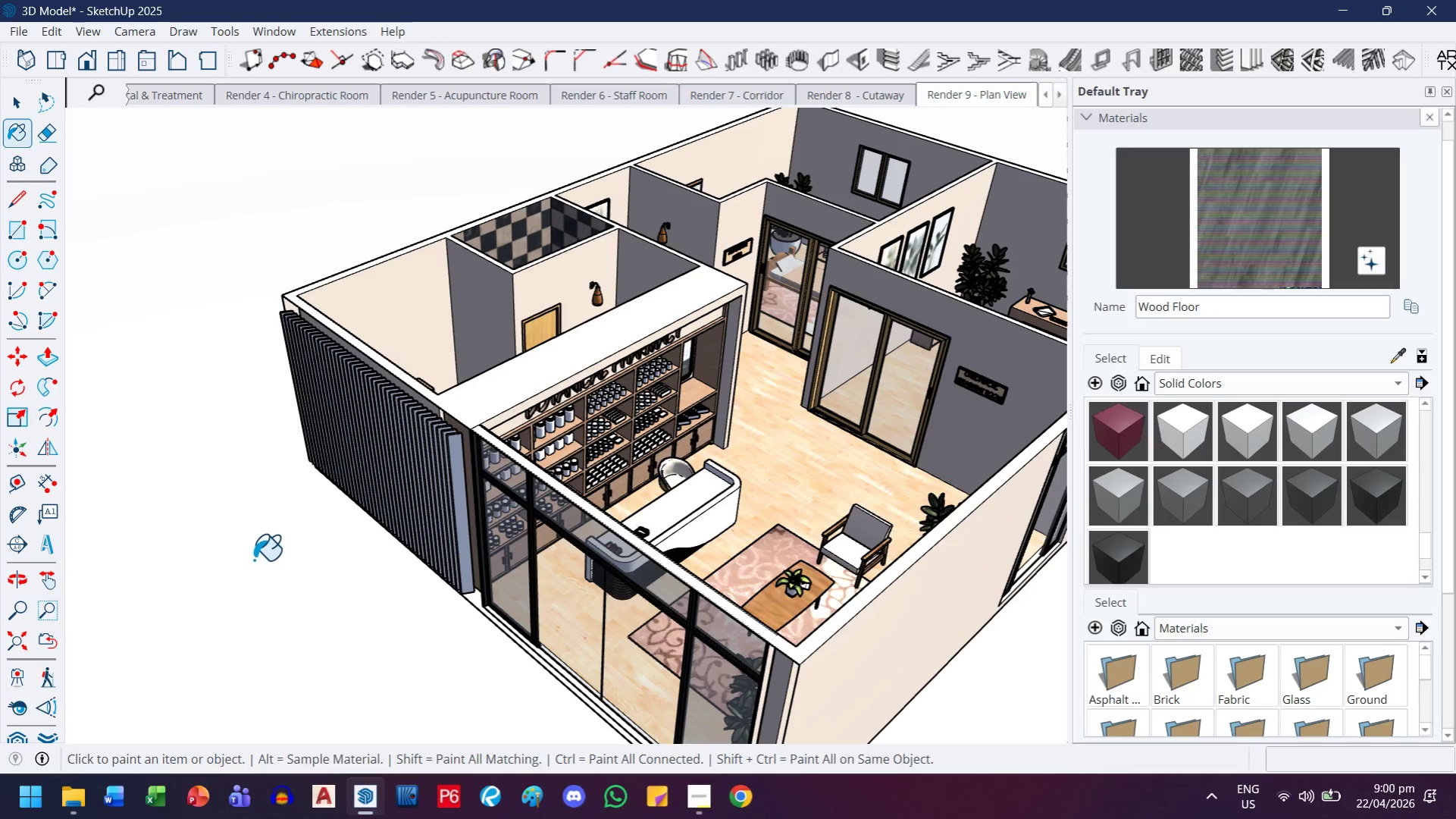 
scroll: coordinate [456, 445], scroll_direction: up, amount: 8.0
 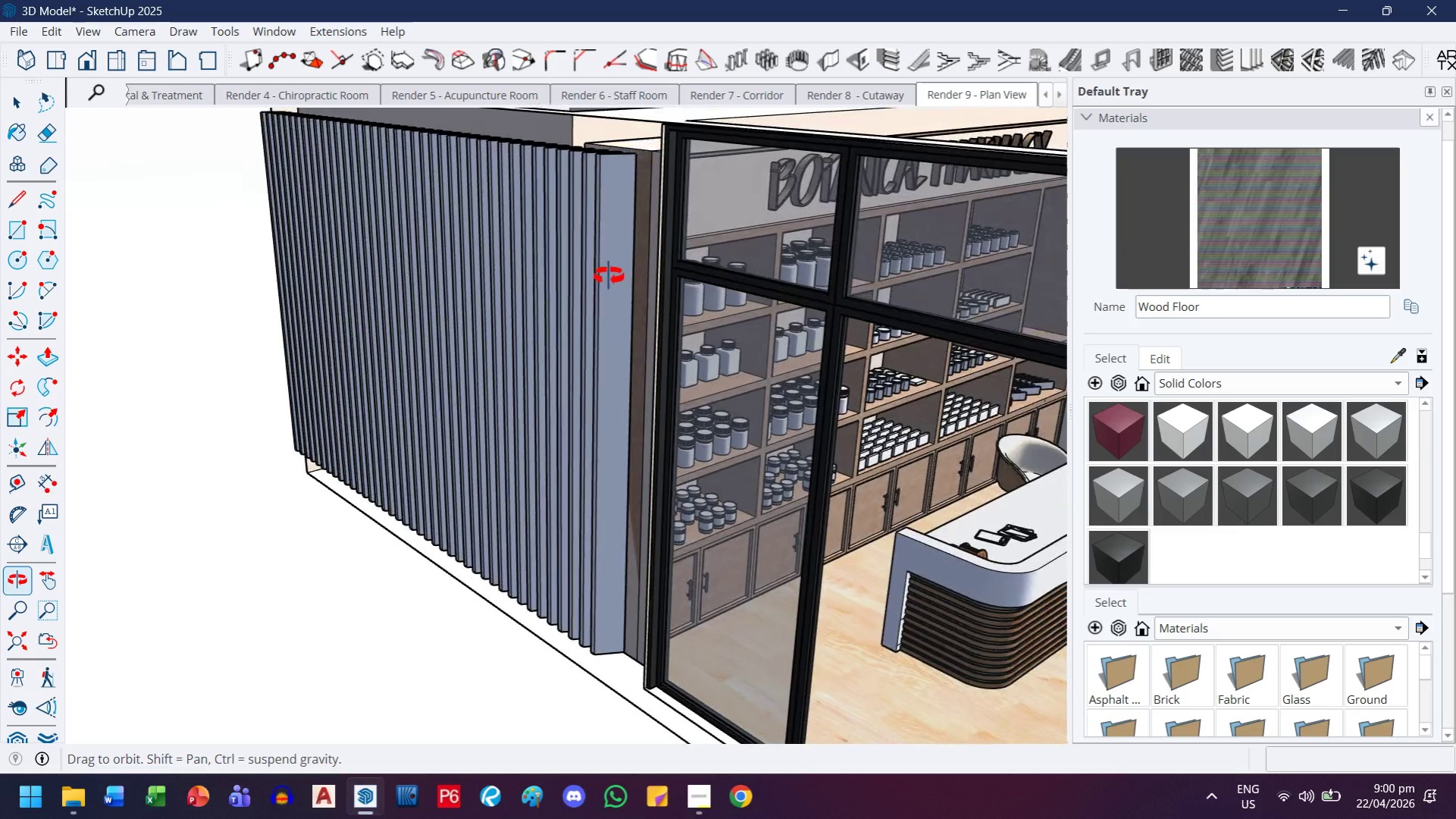 
key(Control+Z)
 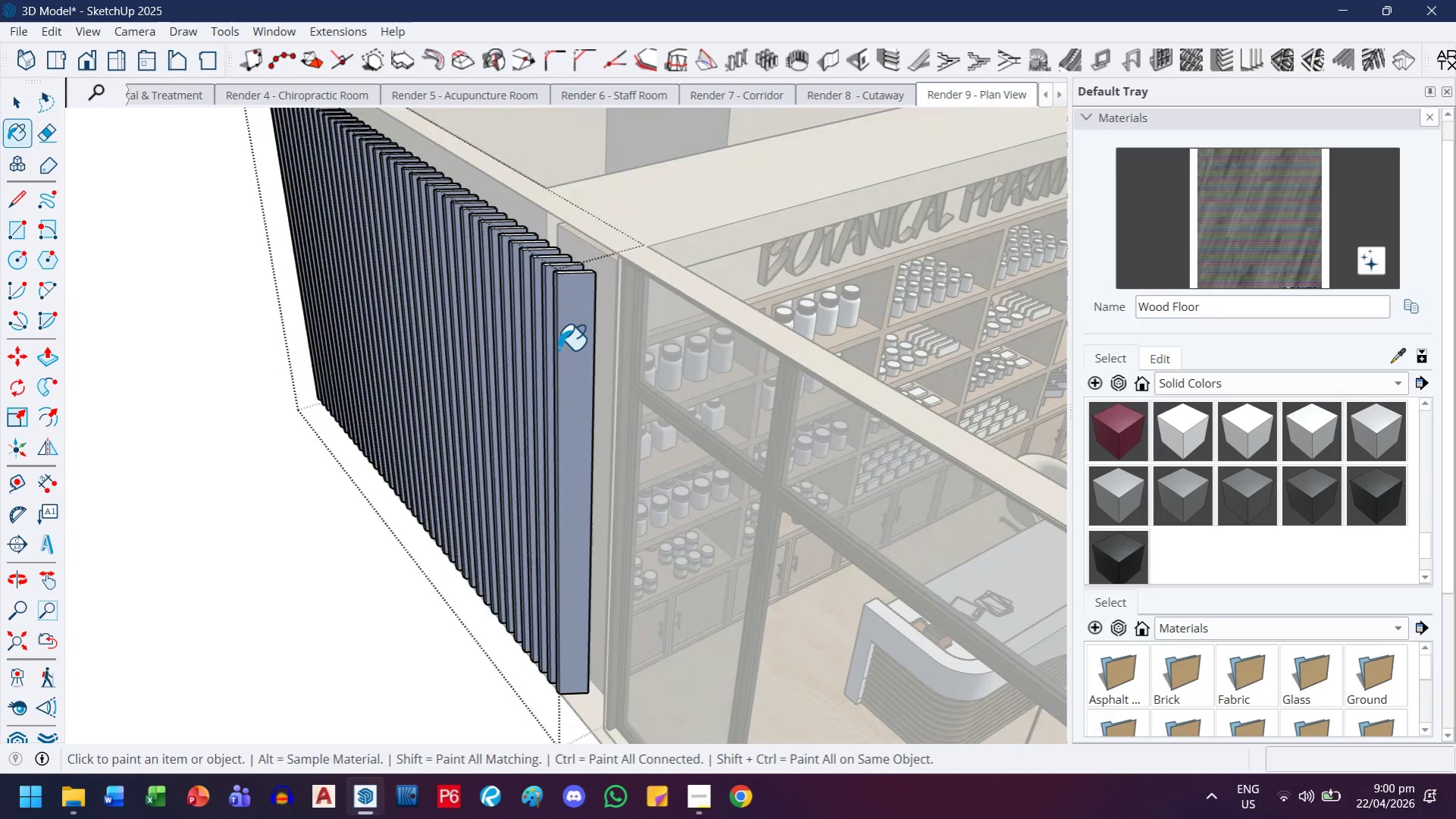 
key(Control+Z)
 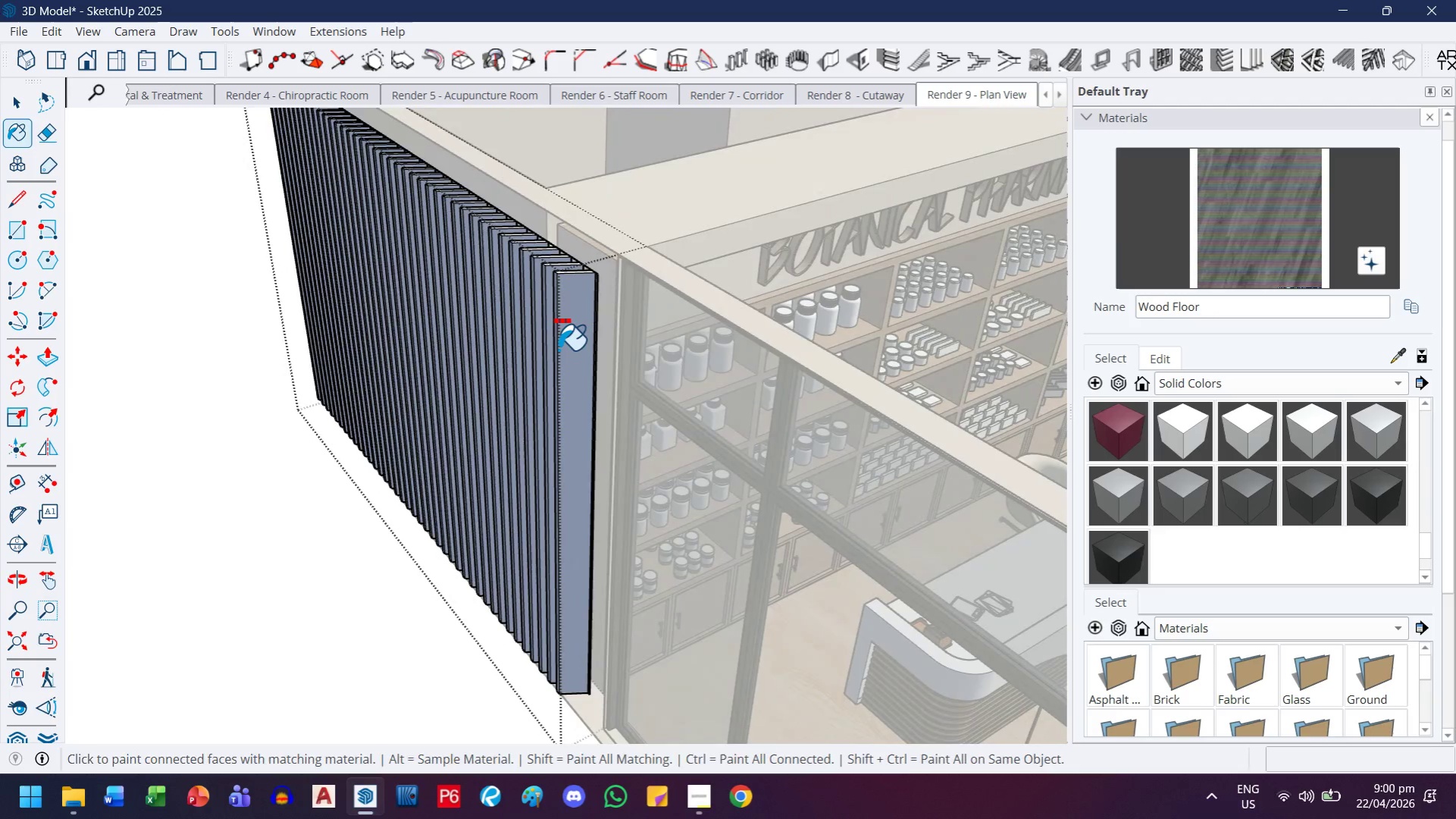 
key(Control+Z)
 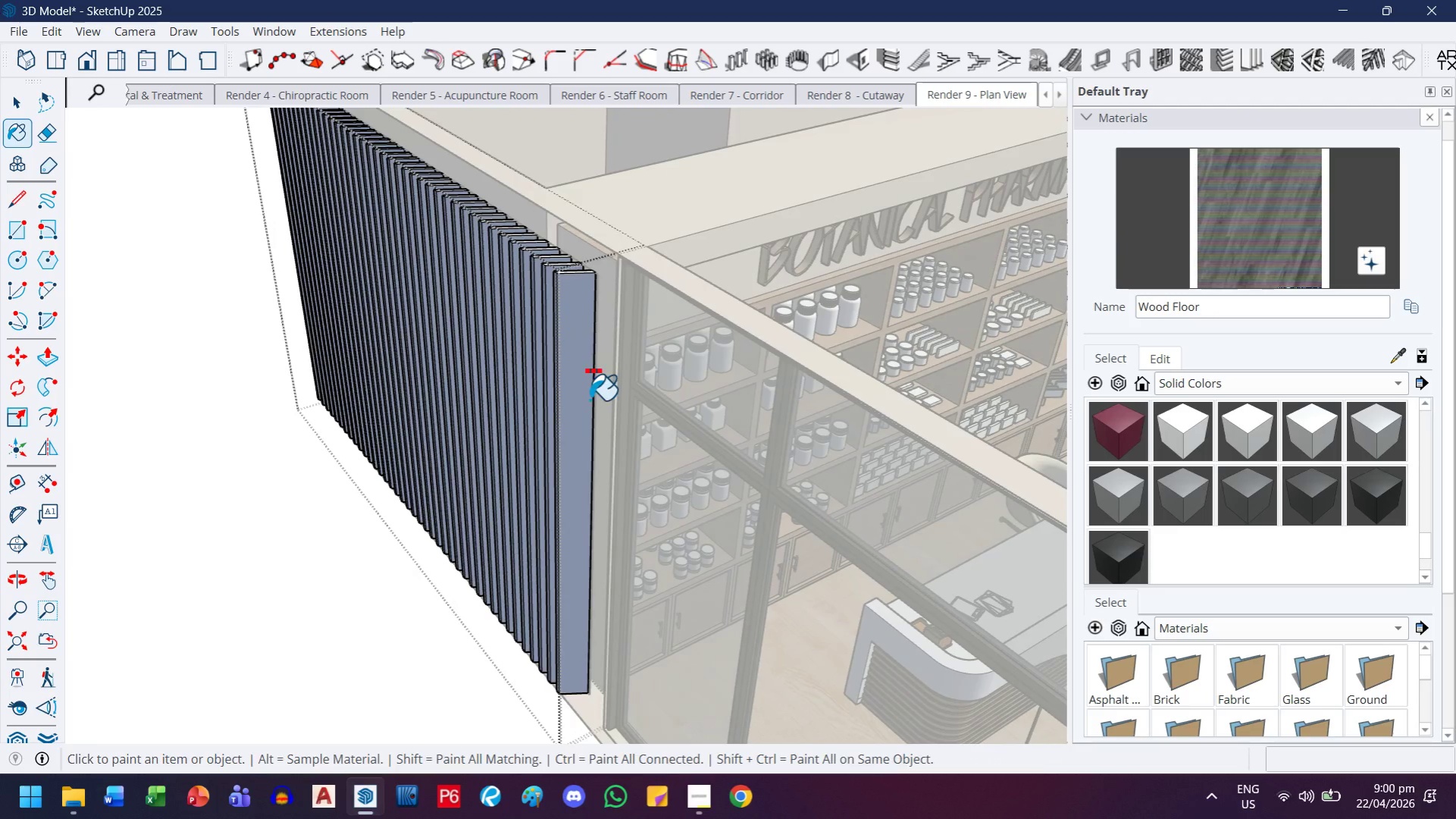 
key(Control+Z)
 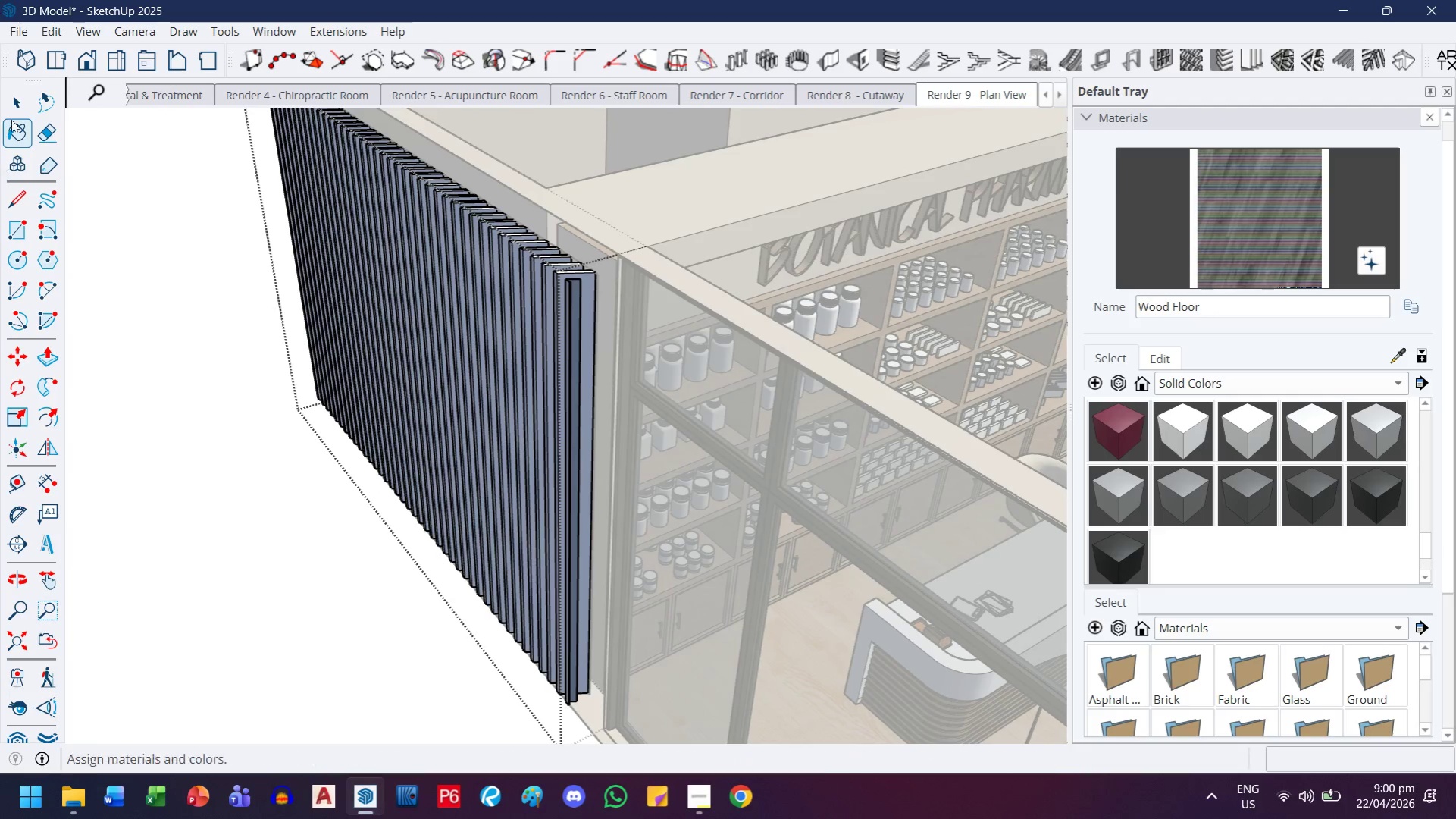 
left_click([17, 96])
 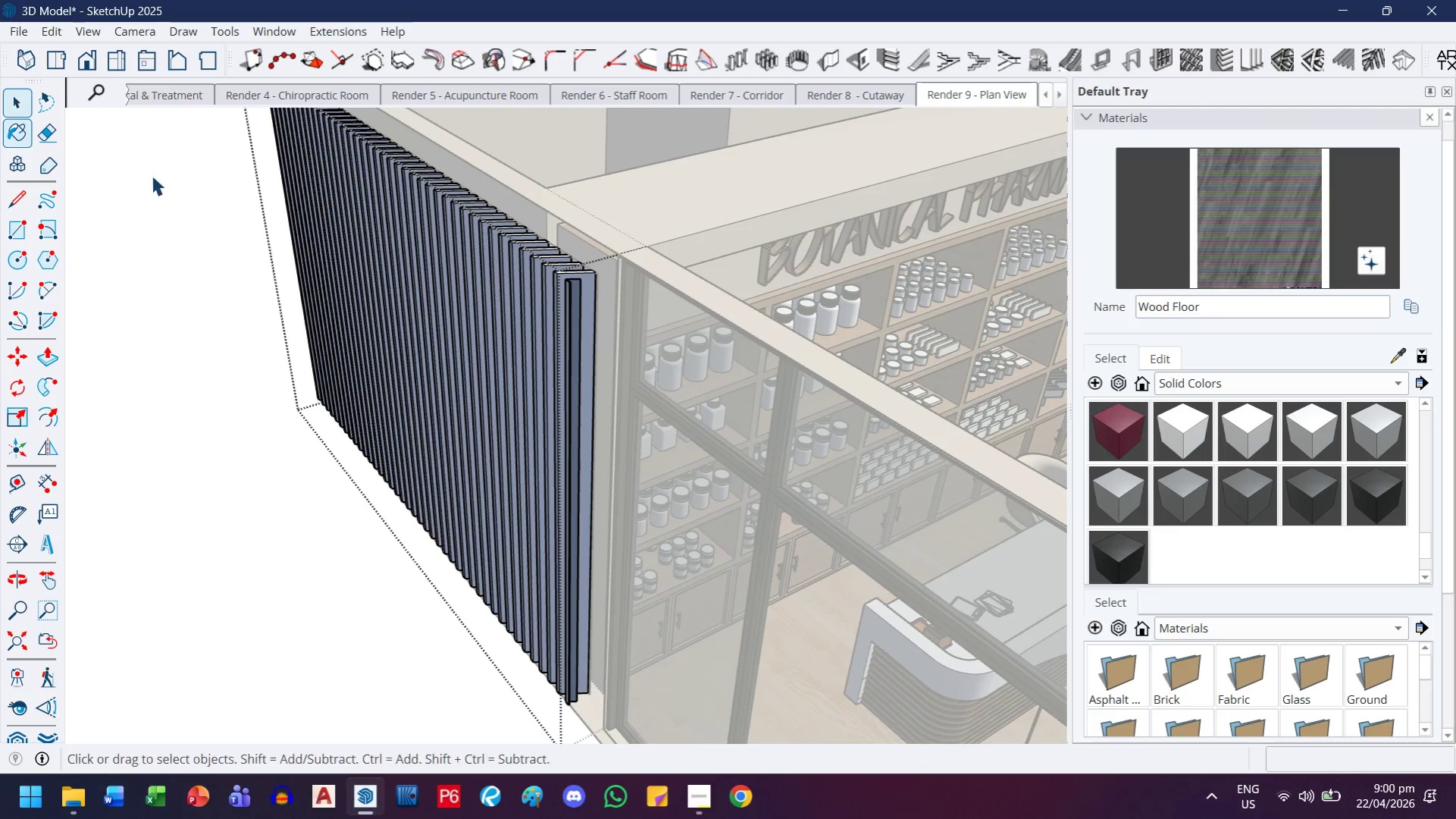 
key(Control+Z)
 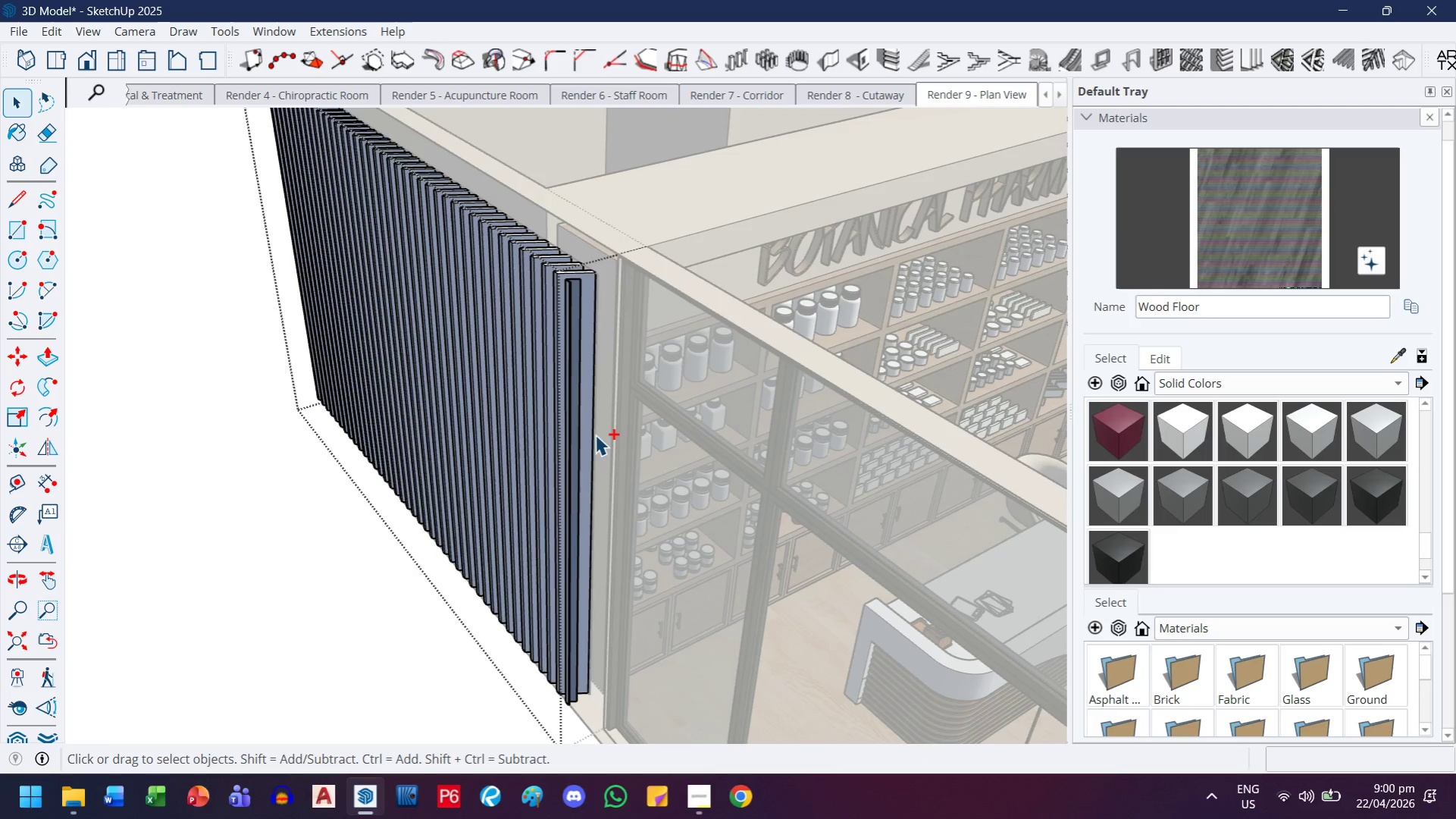 
key(Control+Z)
 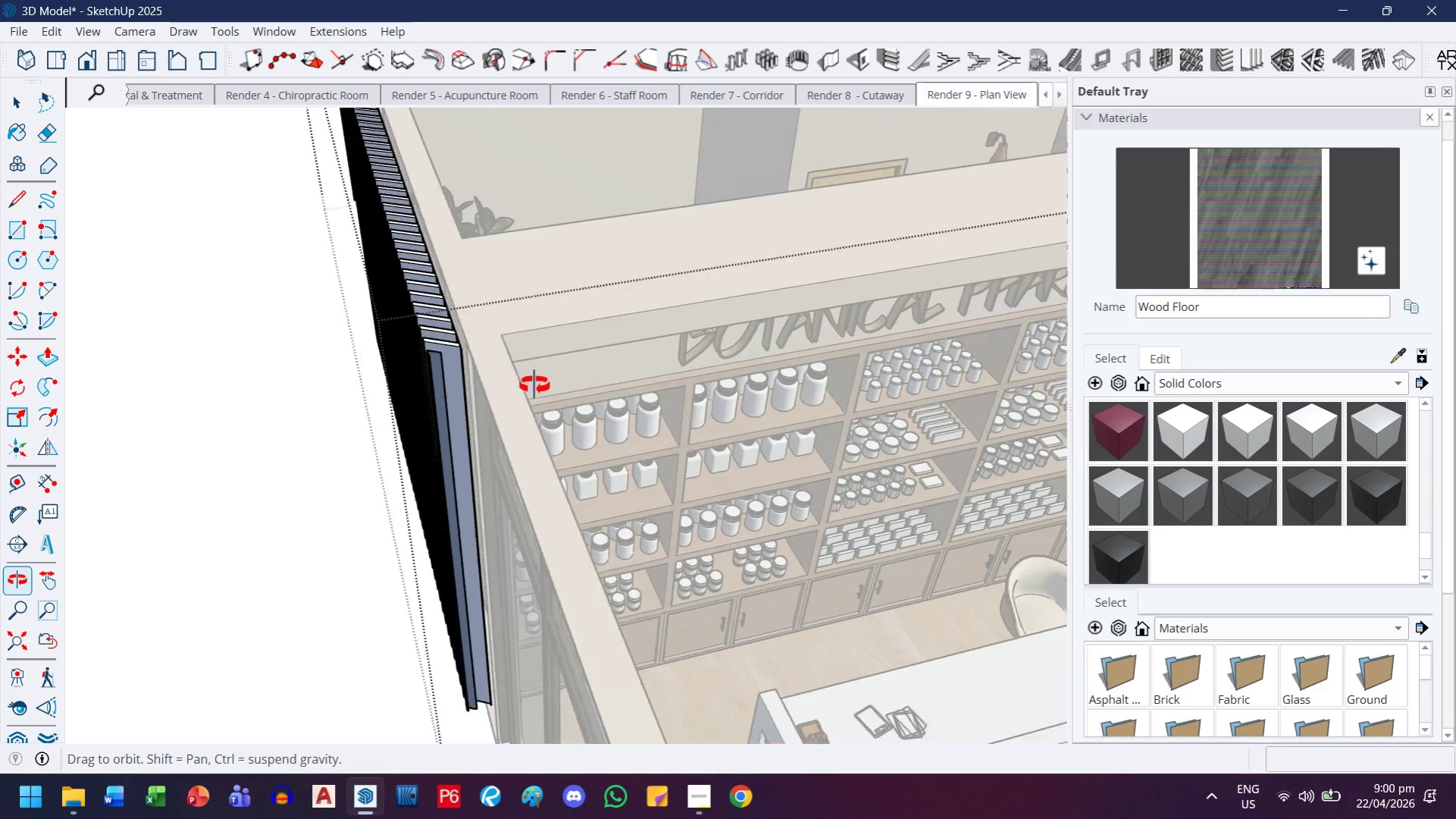 
scroll: coordinate [499, 357], scroll_direction: up, amount: 2.0
 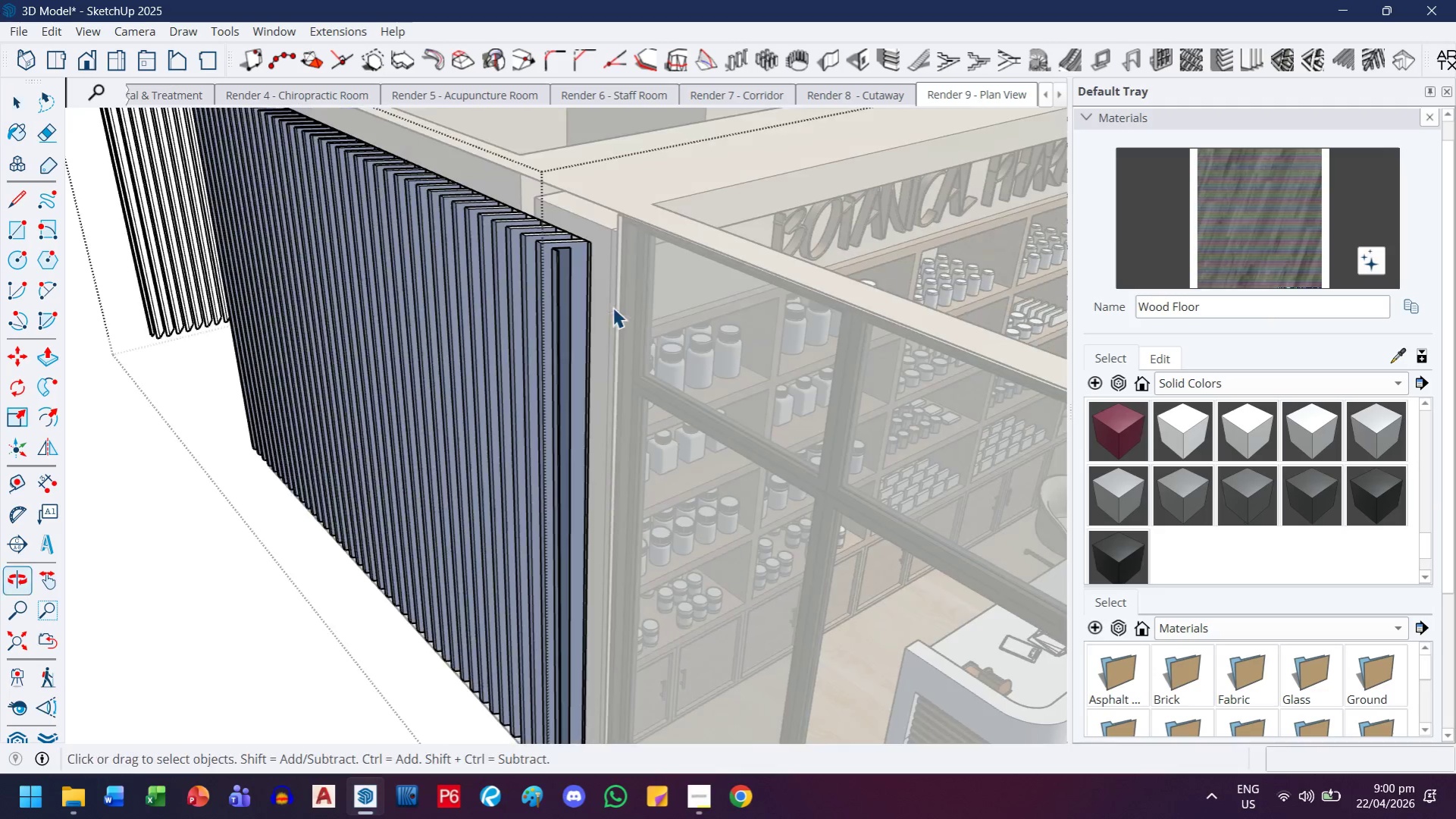 
scroll: coordinate [576, 305], scroll_direction: down, amount: 2.0
 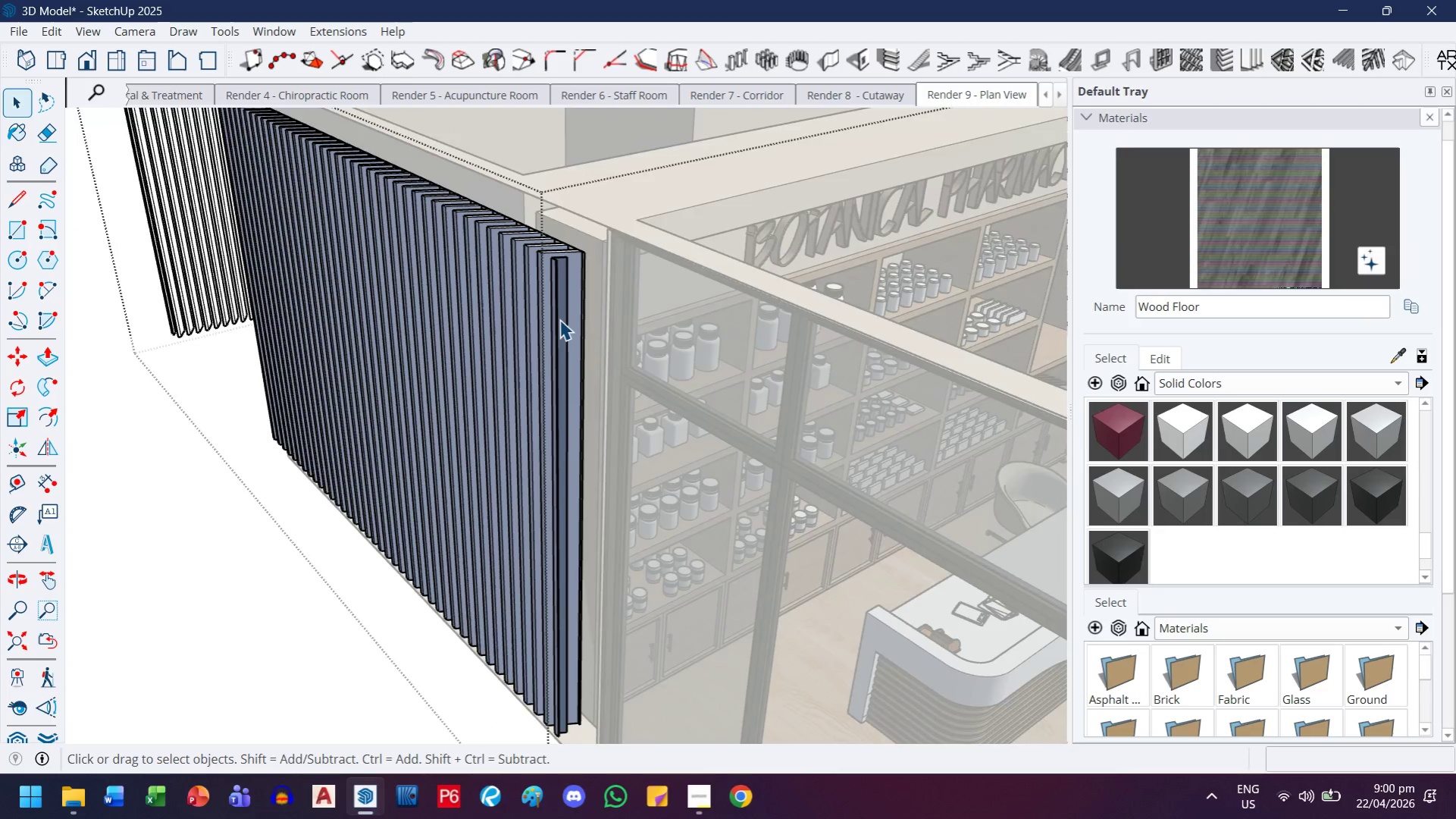 
key(Escape)
 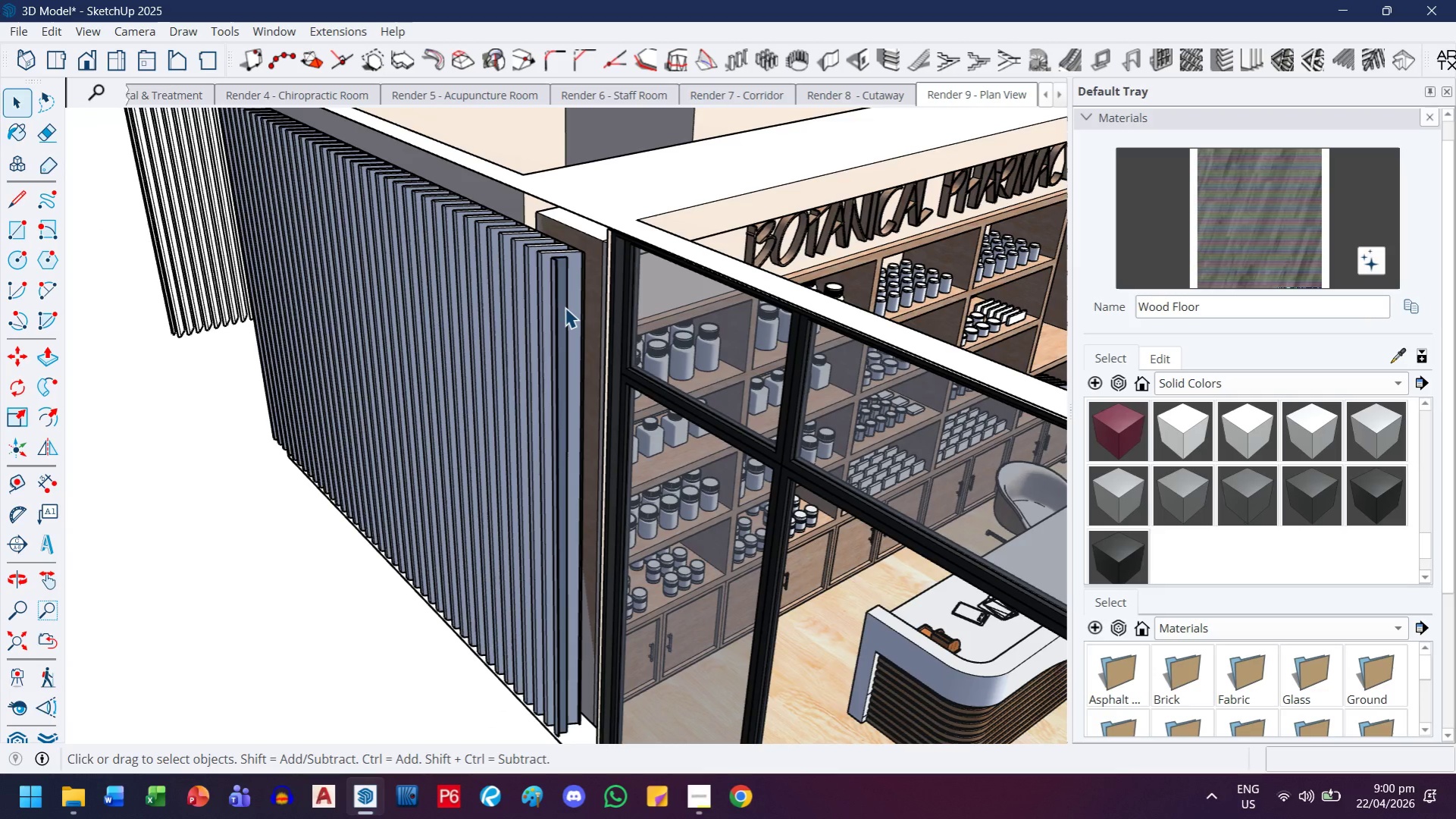 
left_click([565, 307])
 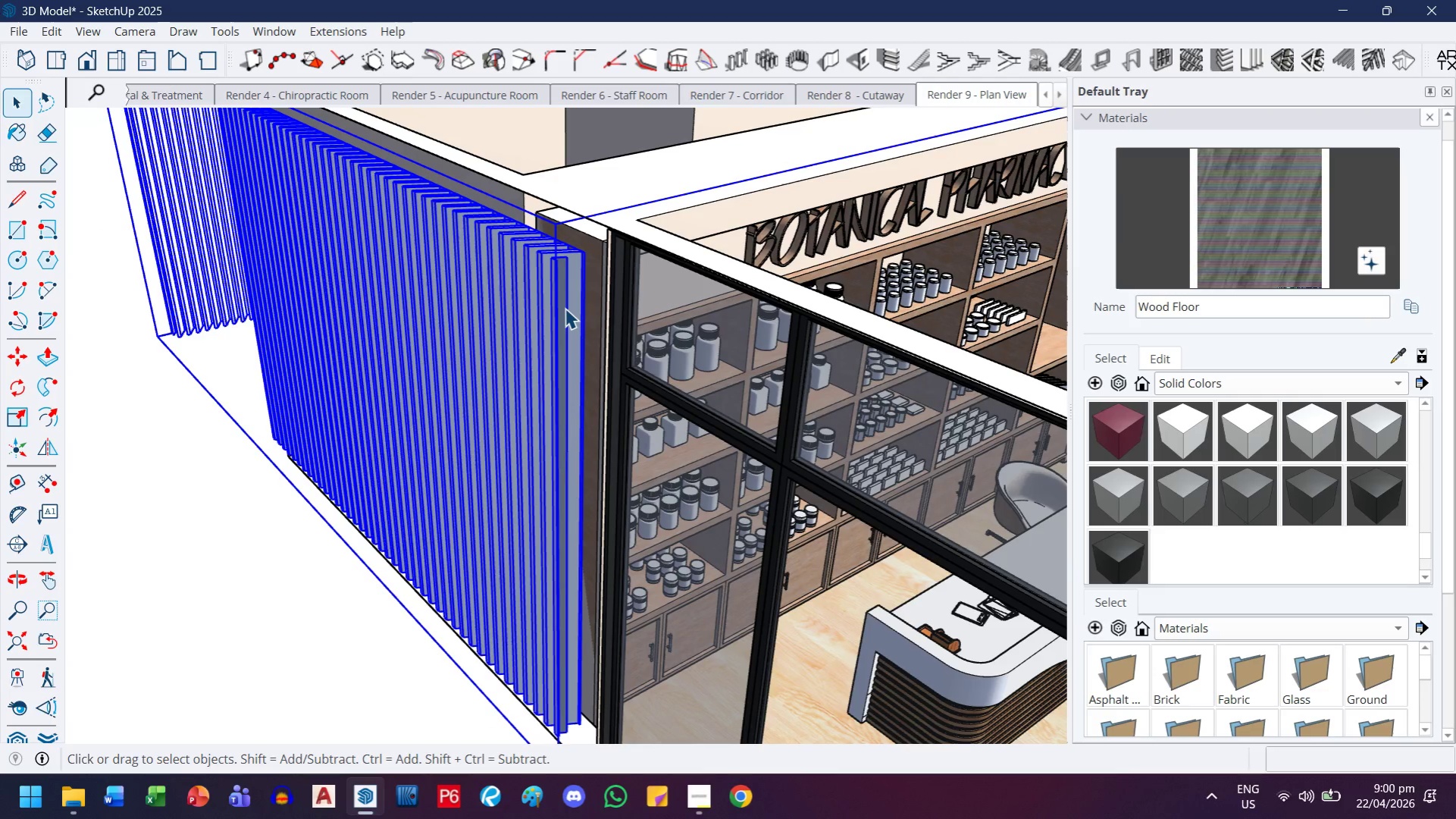 
key(Delete)
 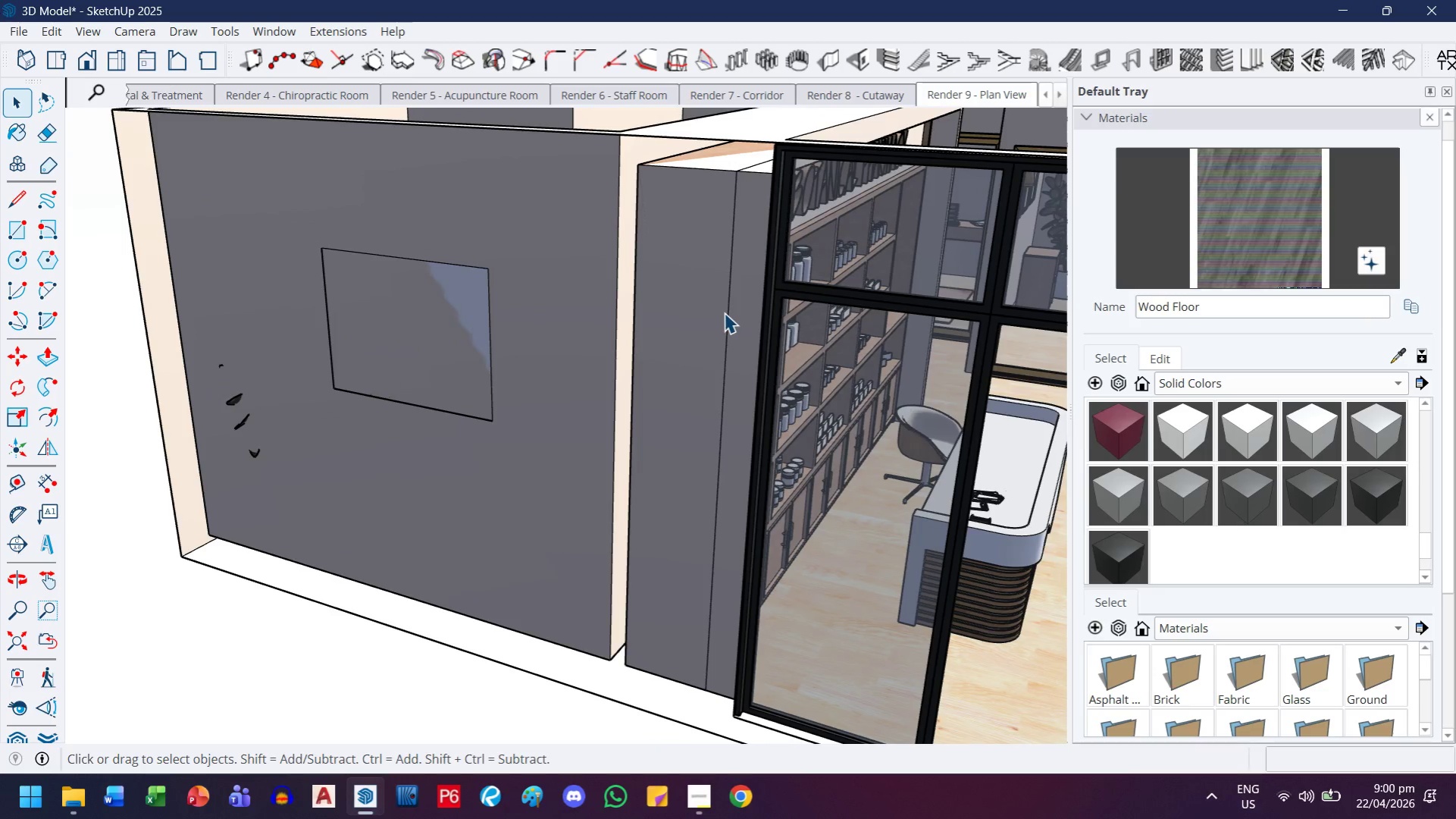 
key(Control+Shift+ShiftLeft)
 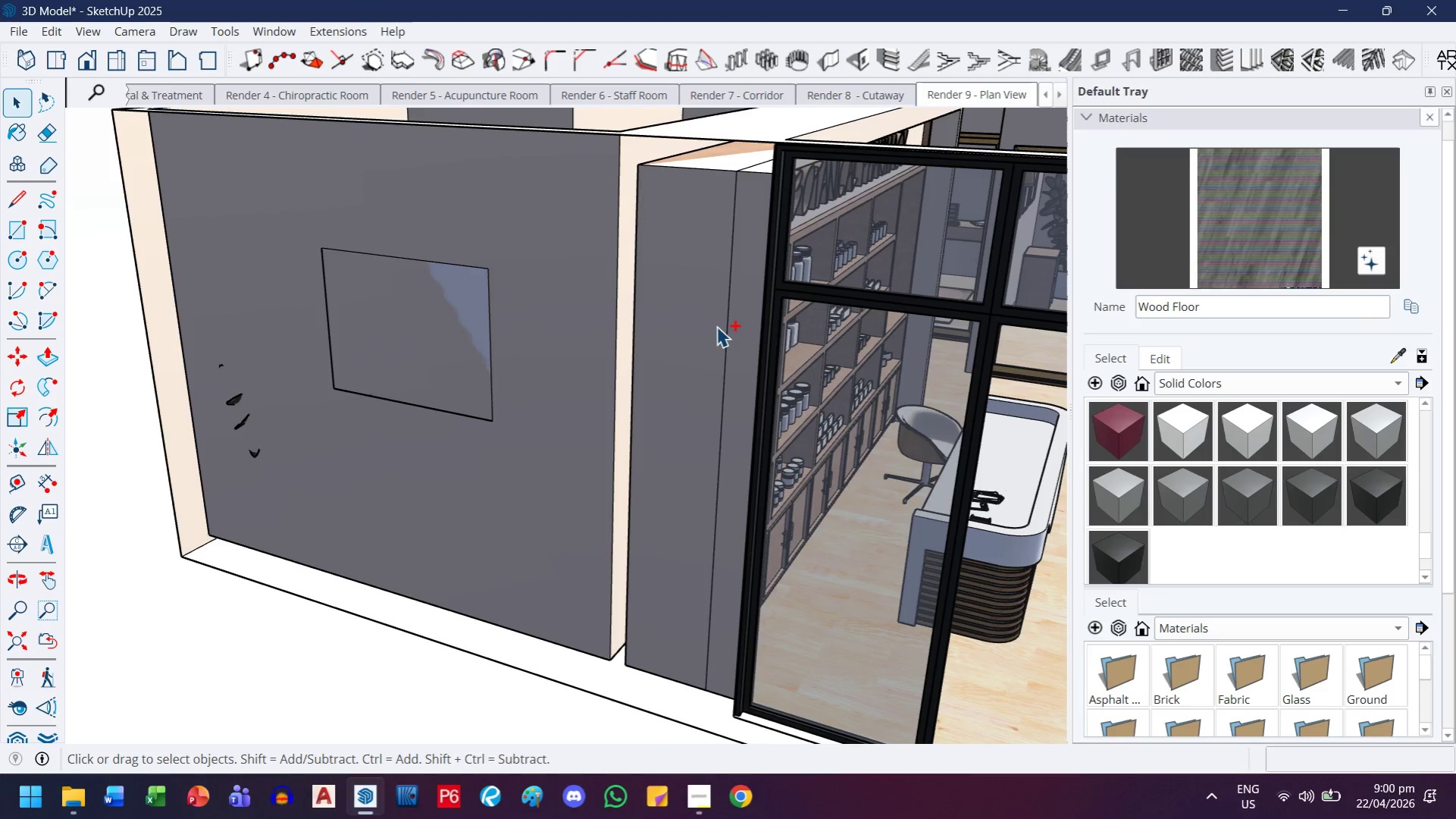 
key(Control+Shift+Z)
 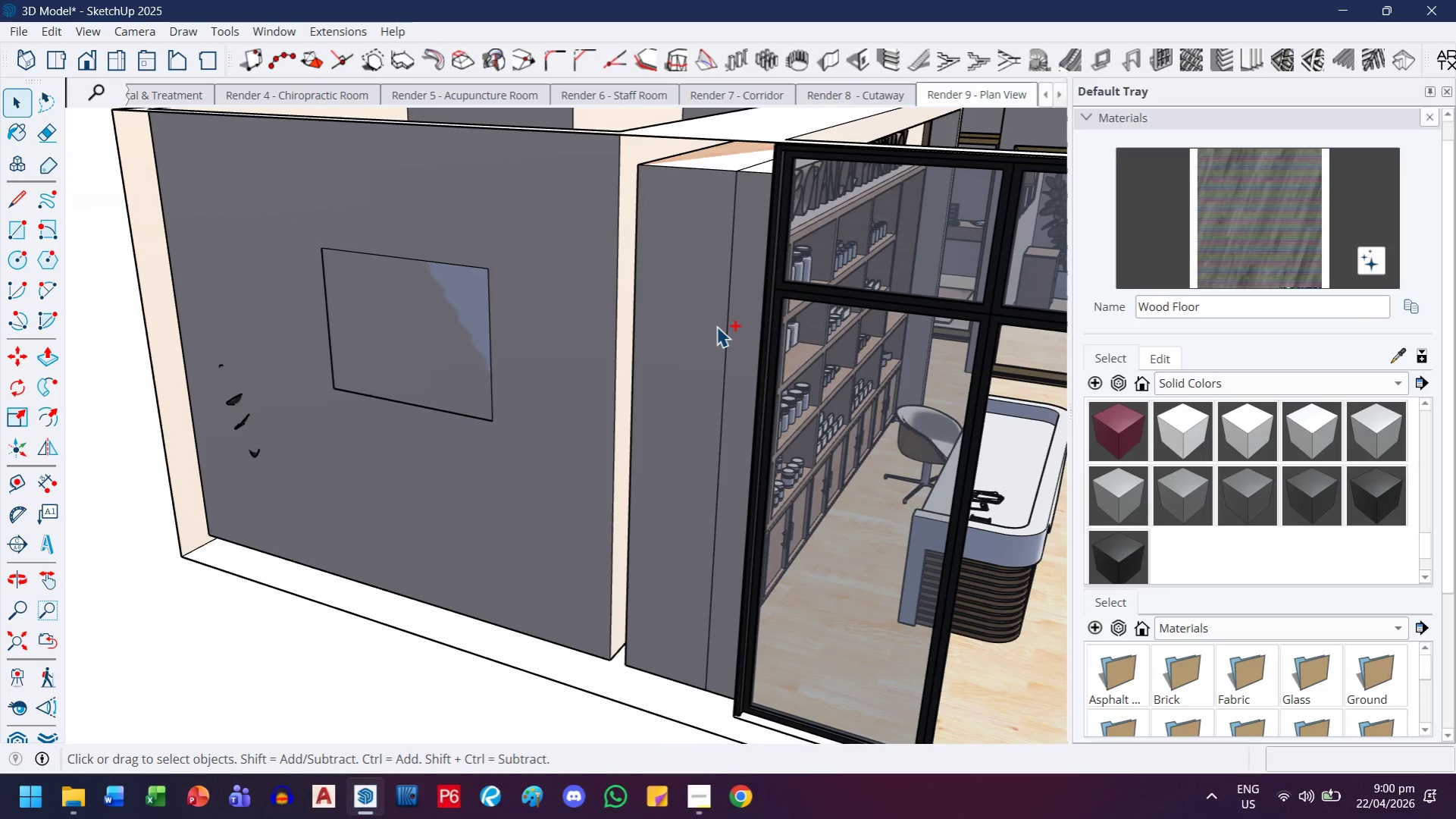 
key(Control+Z)
 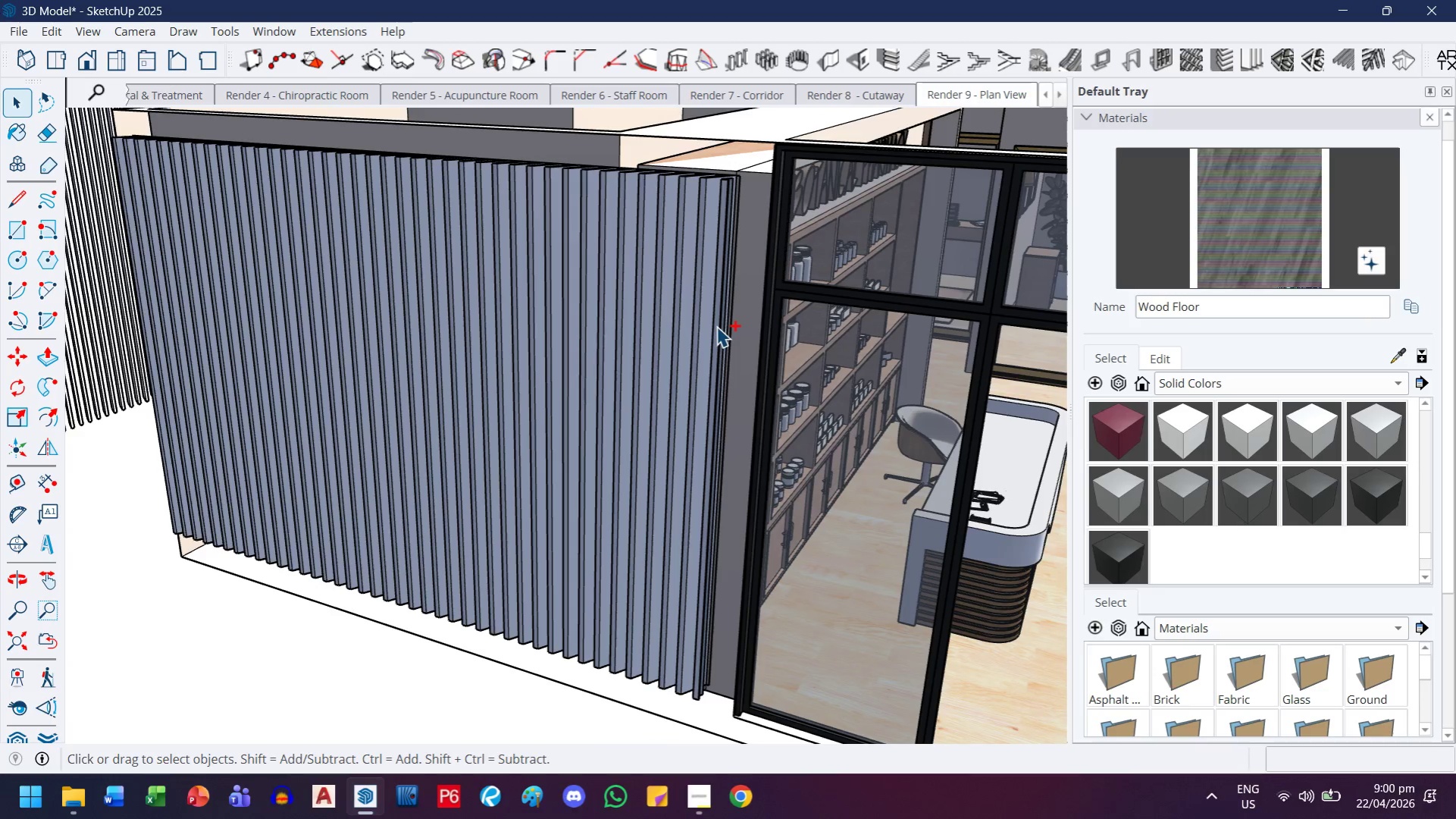 
key(Control+Z)
 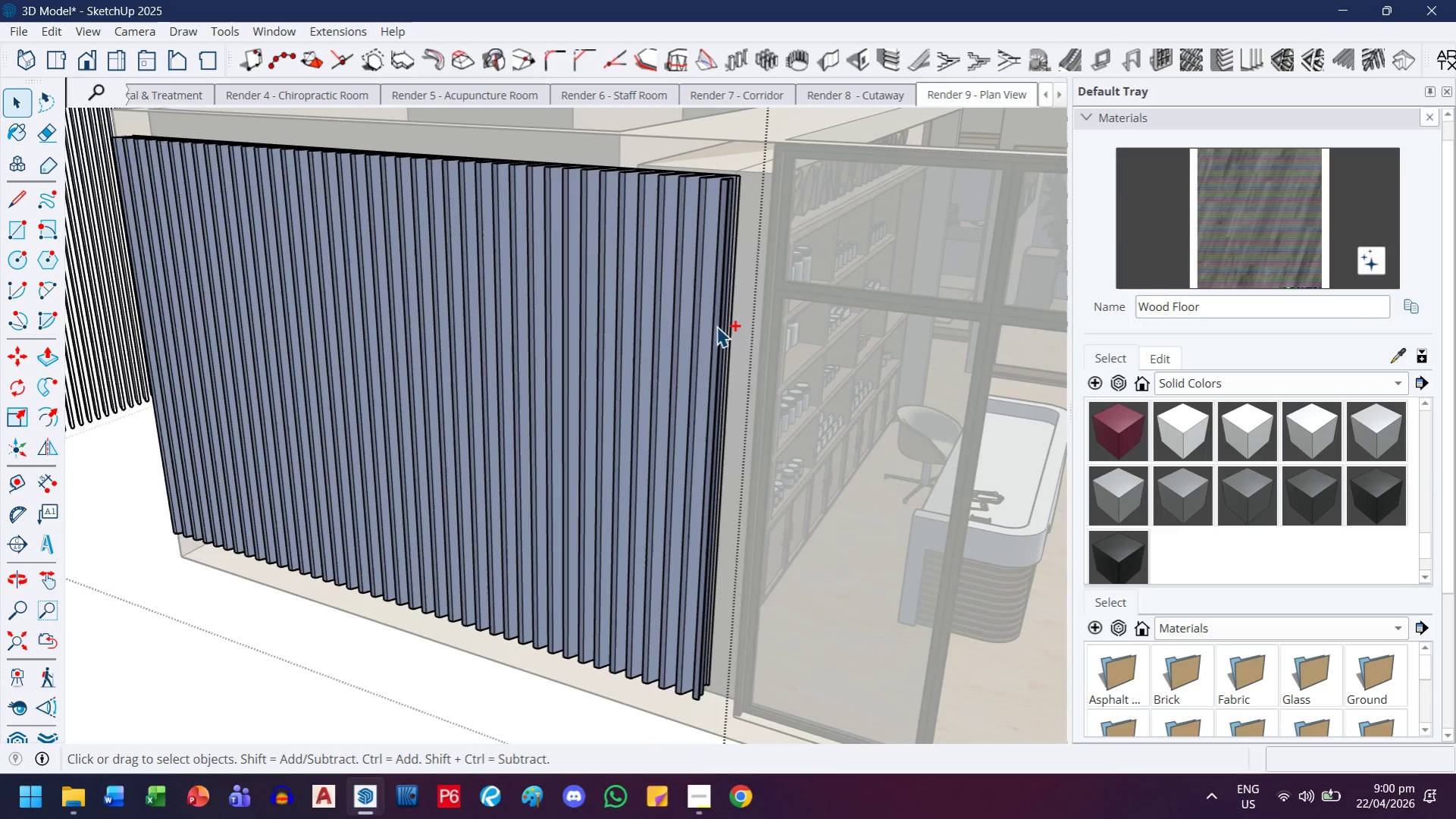 
key(Control+Z)
 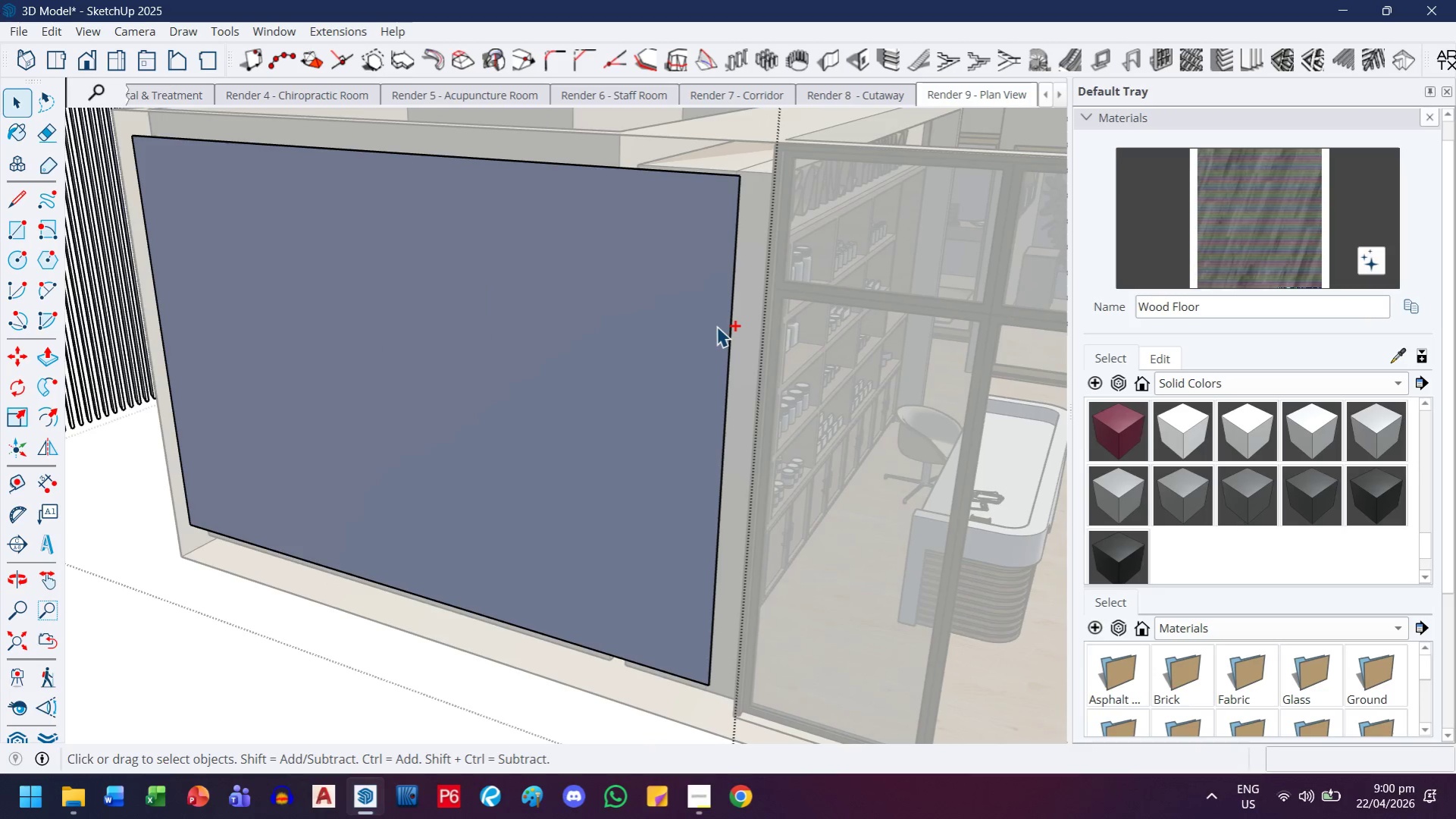 
key(Control+Z)
 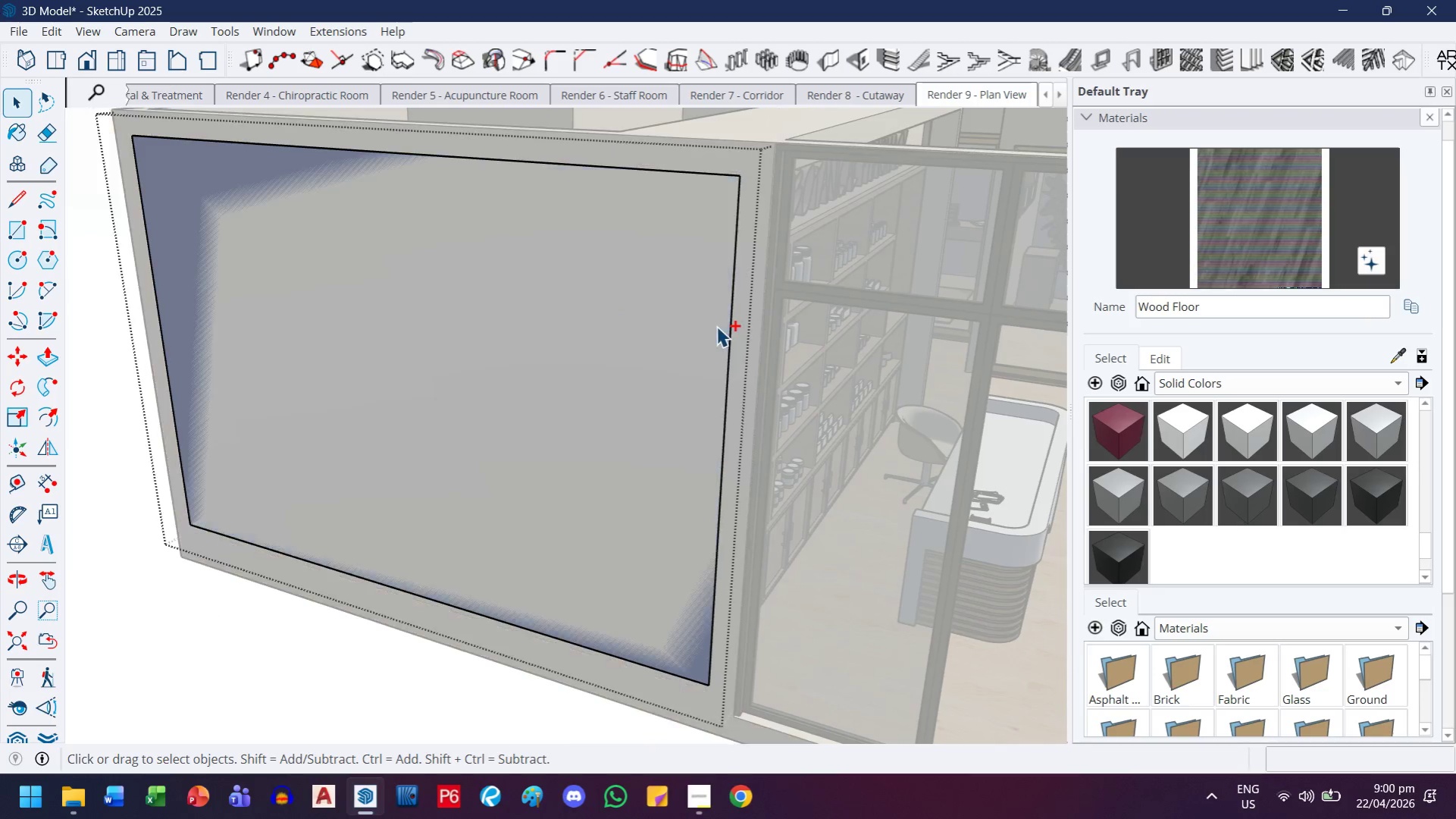 
key(Control+Z)
 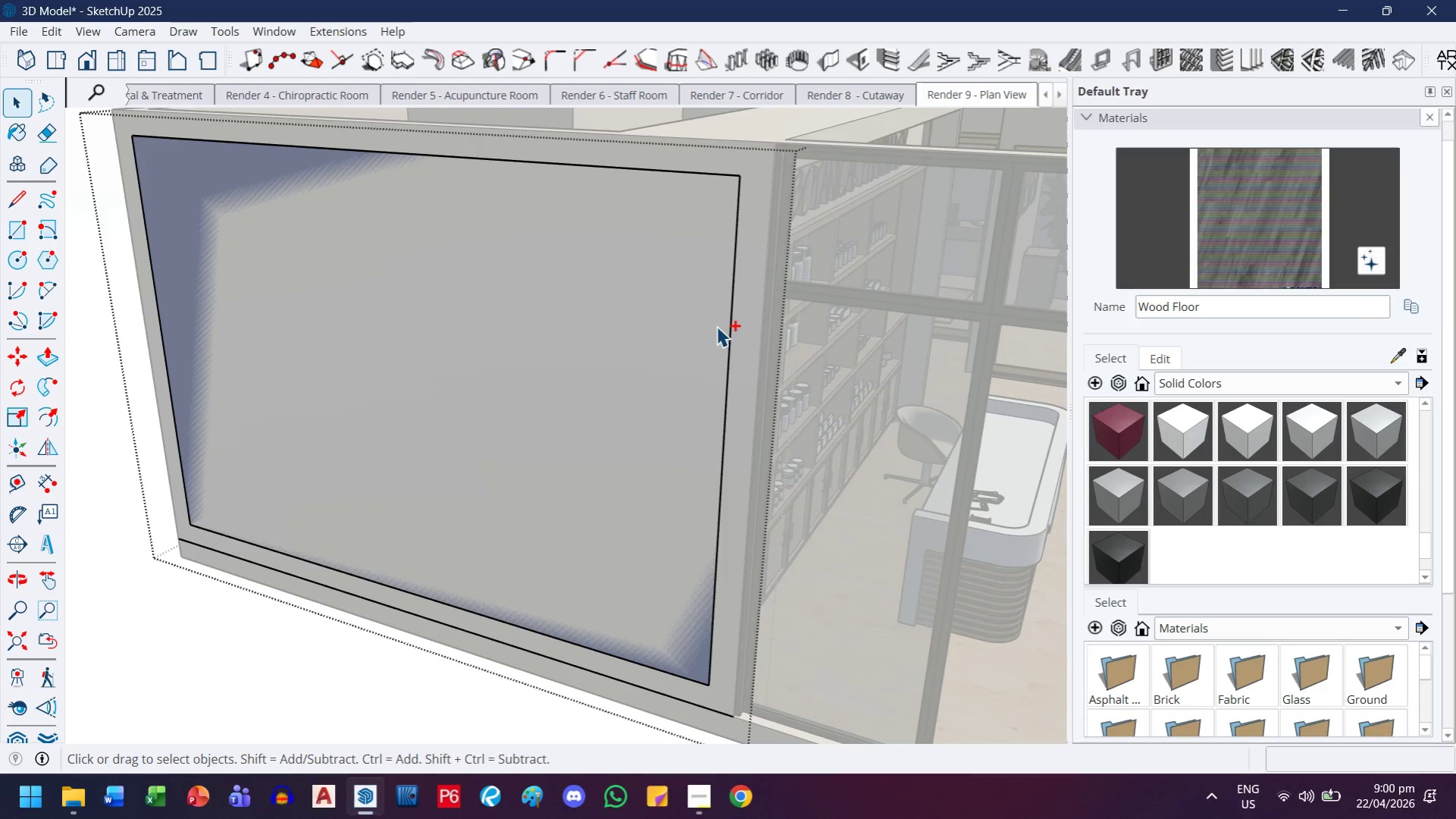 
key(Control+Z)
 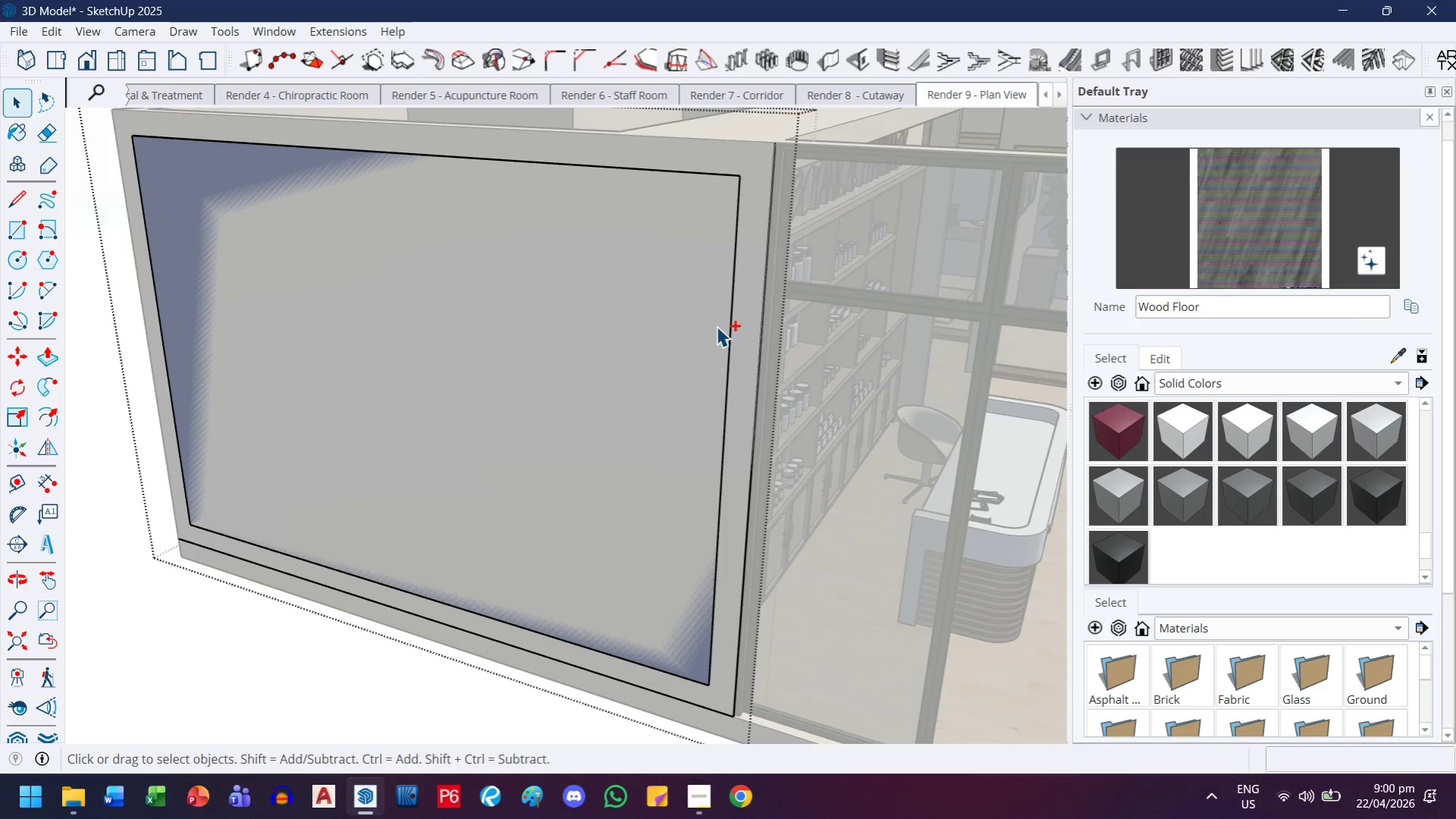 
key(Control+Z)
 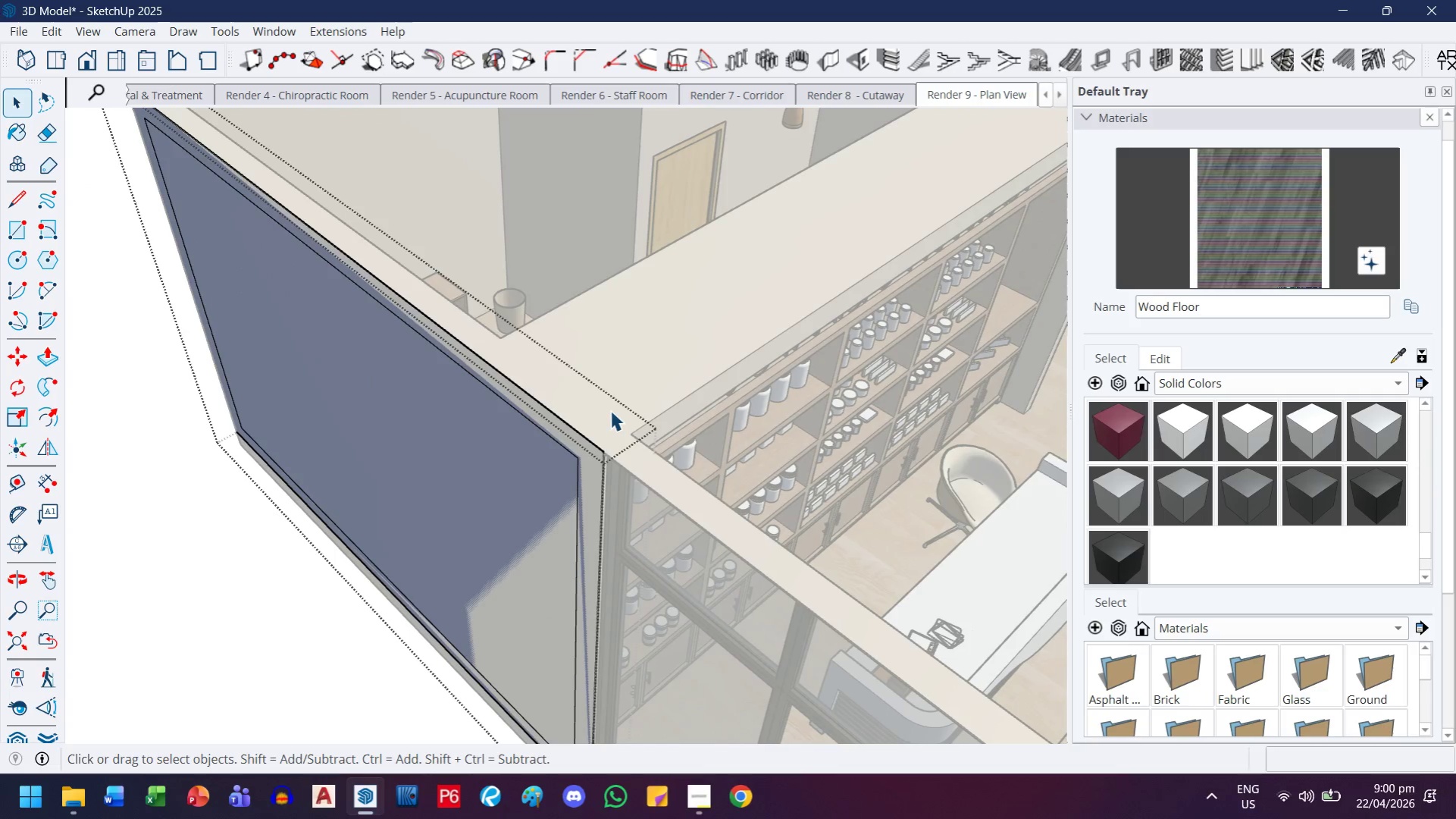 
scroll: coordinate [610, 410], scroll_direction: down, amount: 1.0
 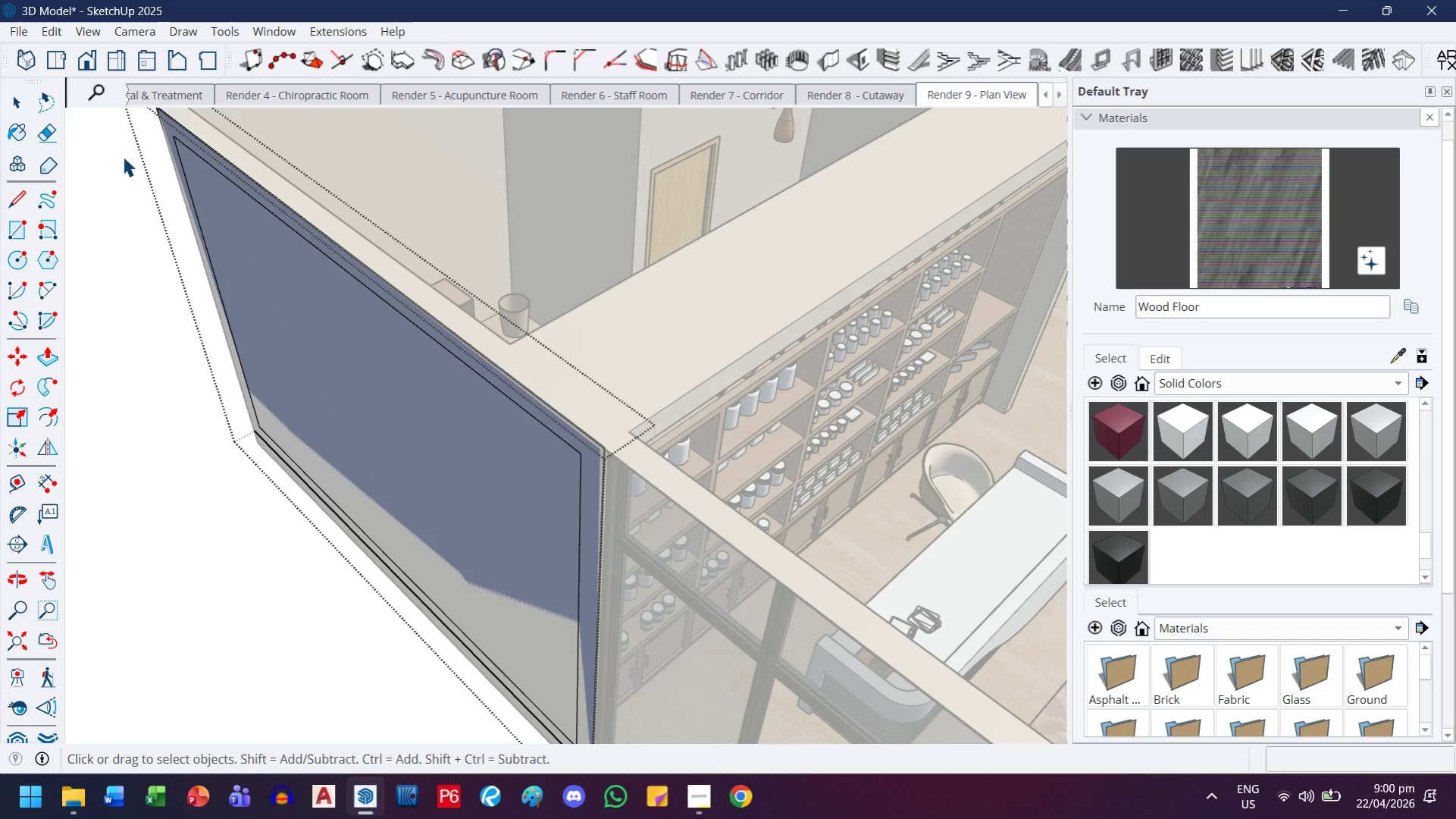 
double_click([778, 347])
 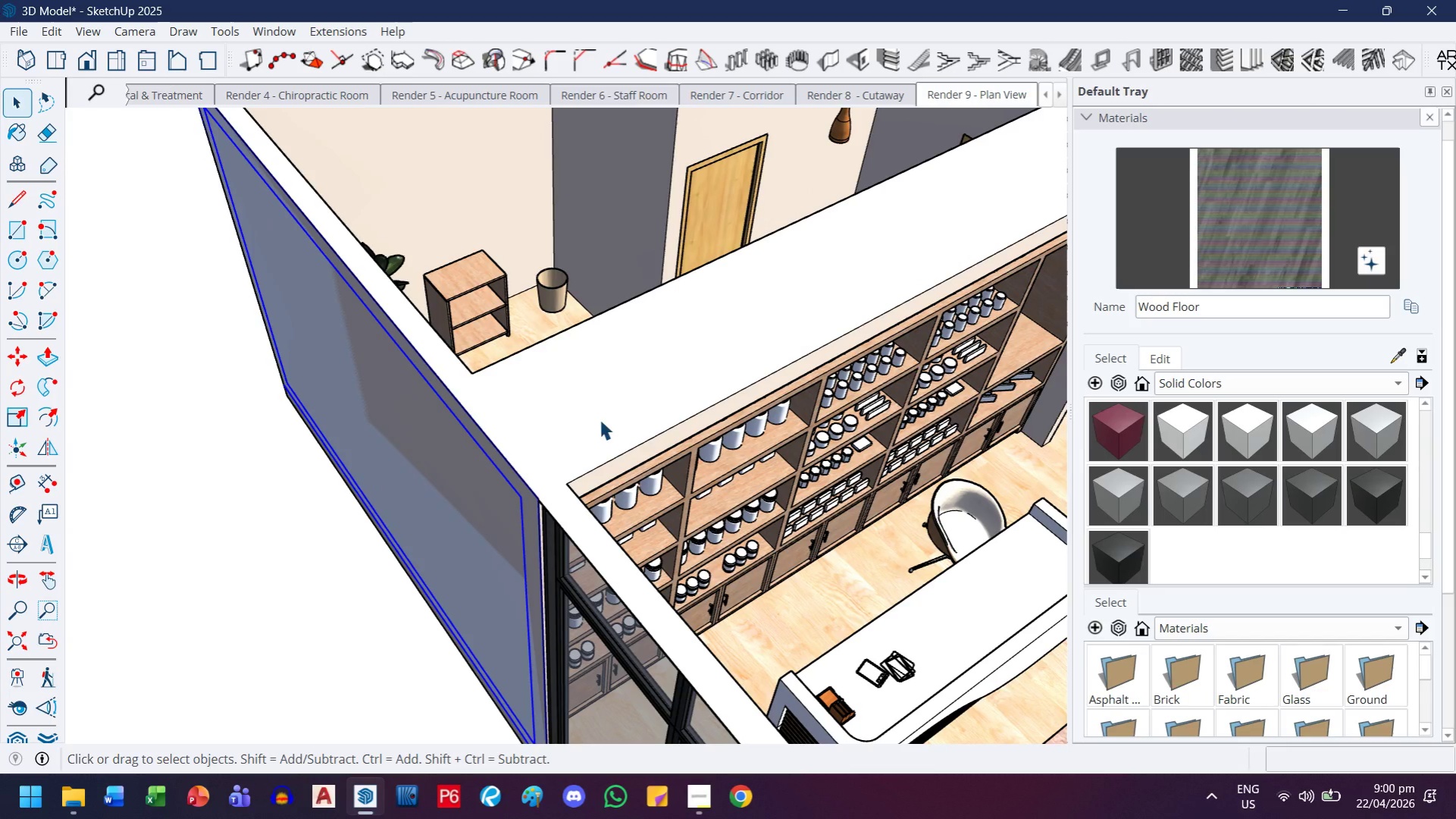 
key(M)
 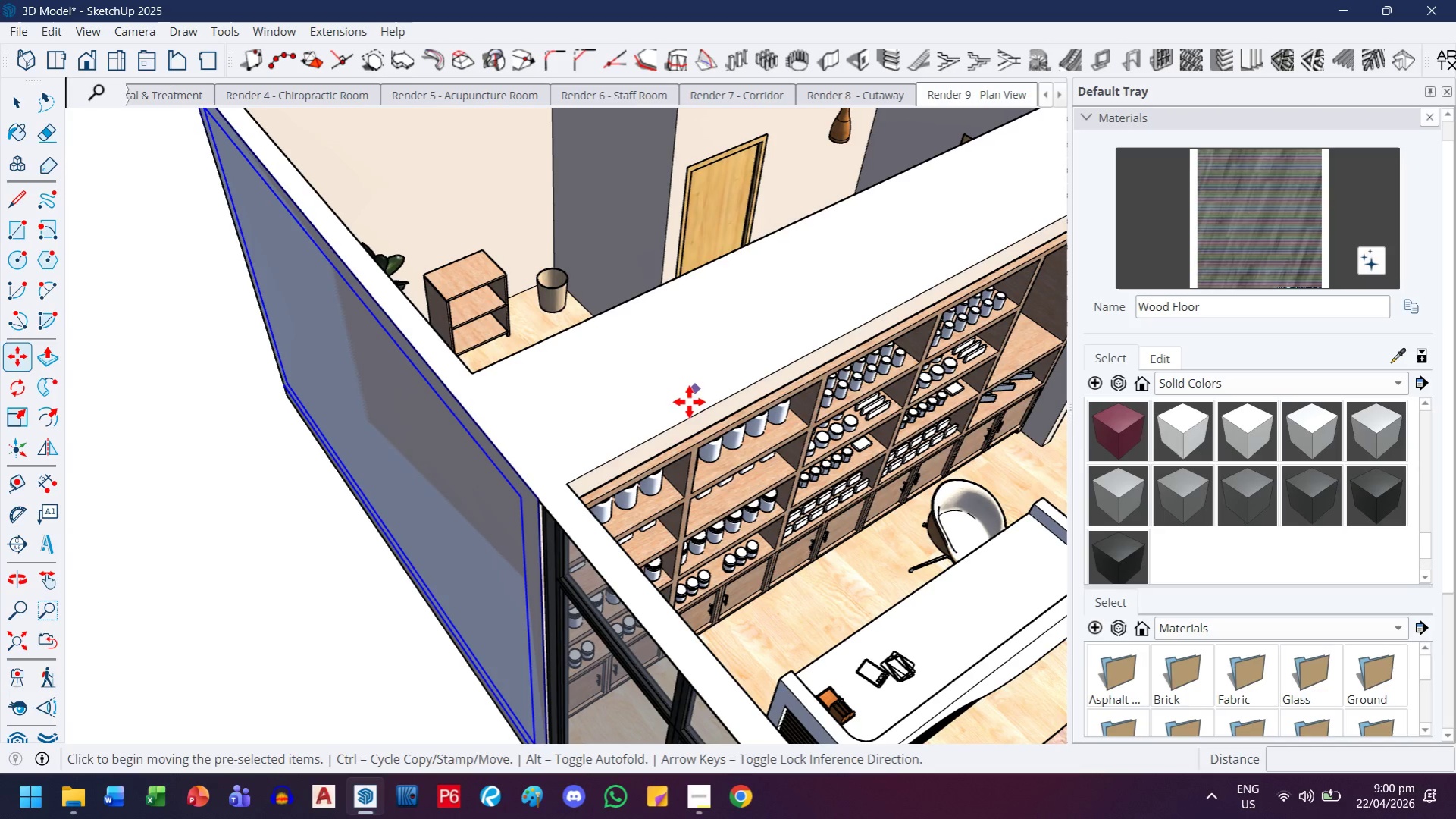 
left_click_drag(start_coordinate=[697, 388], to_coordinate=[695, 396])
 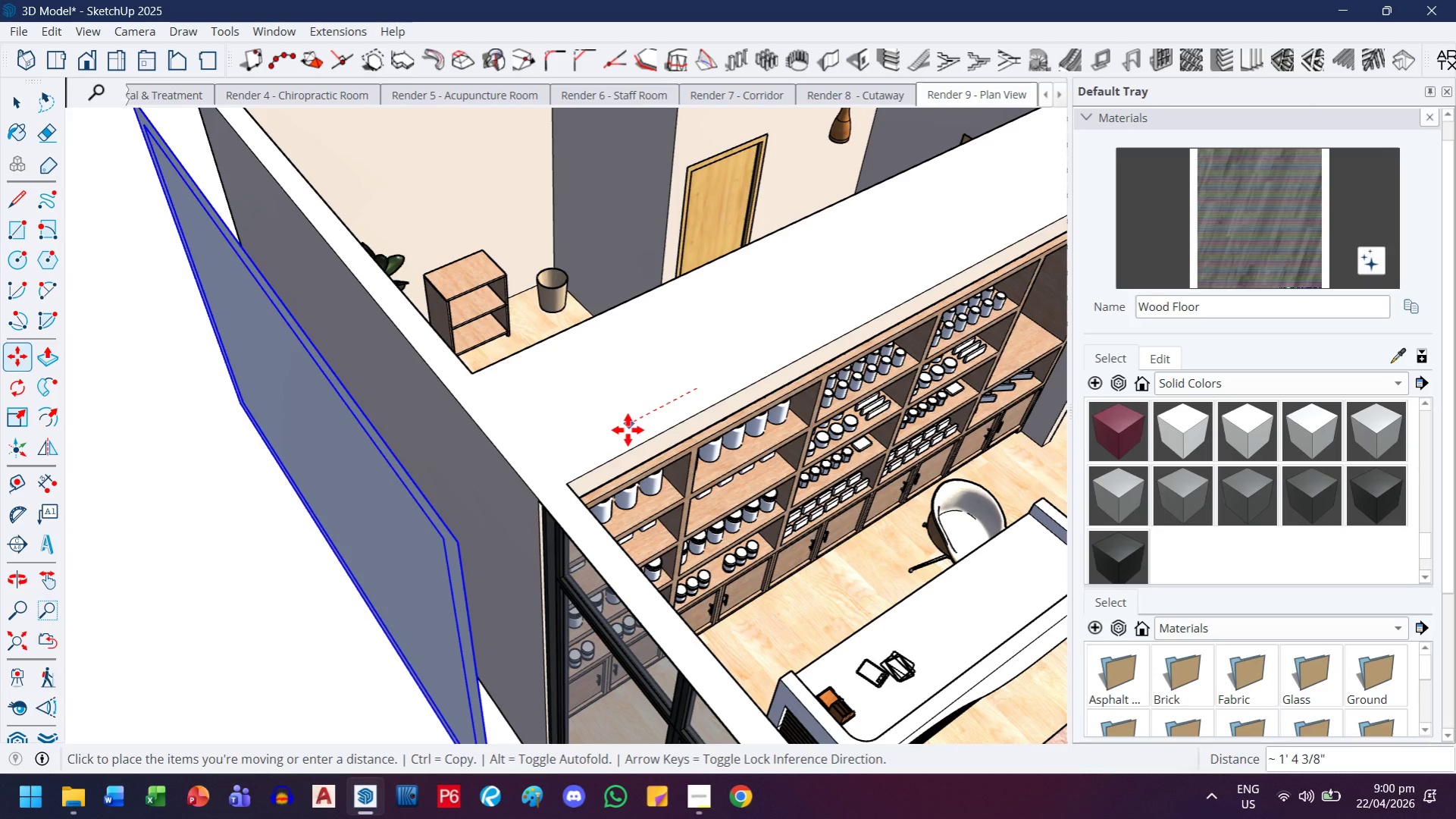 
left_click([628, 430])
 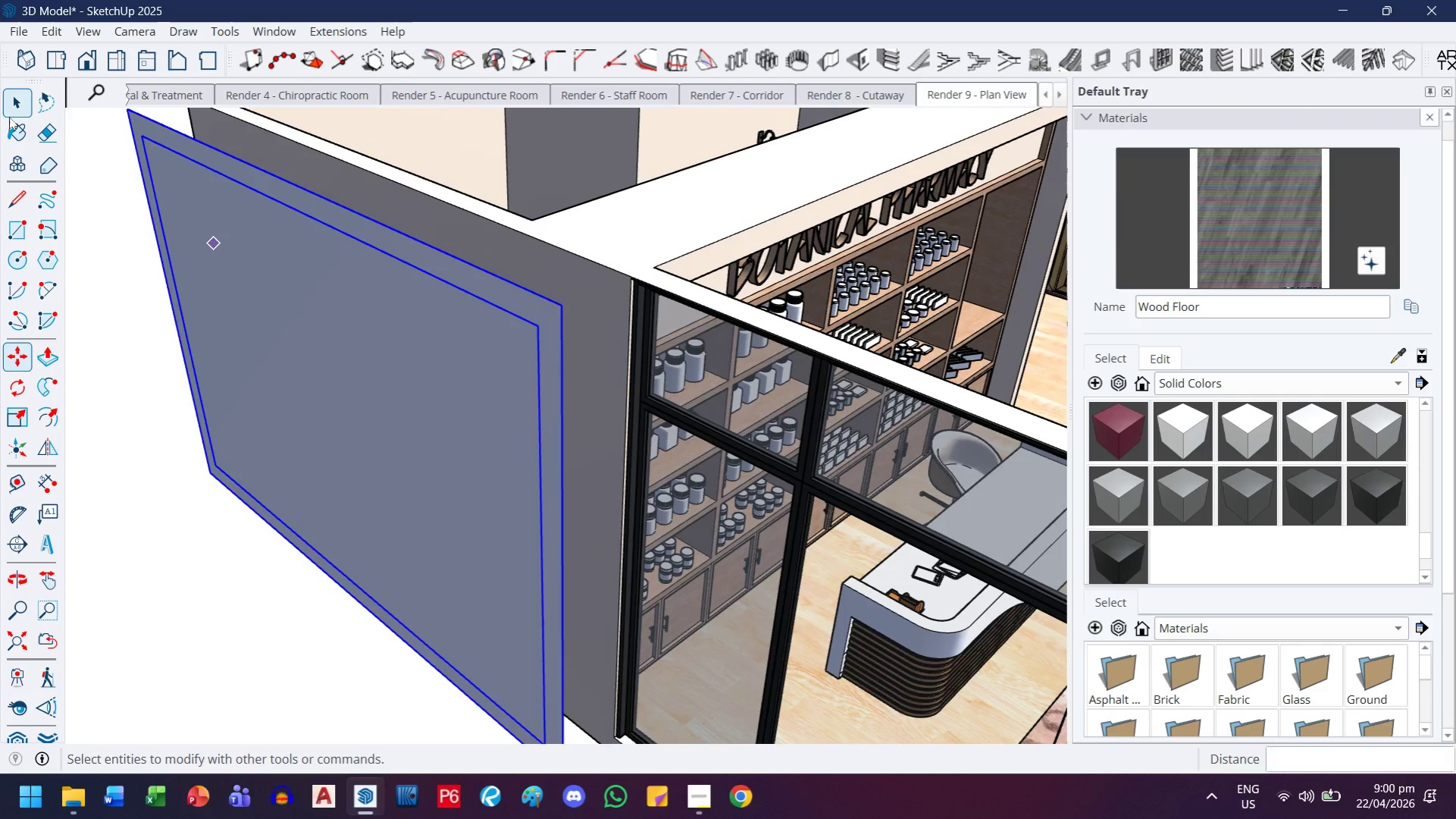 
double_click([497, 439])
 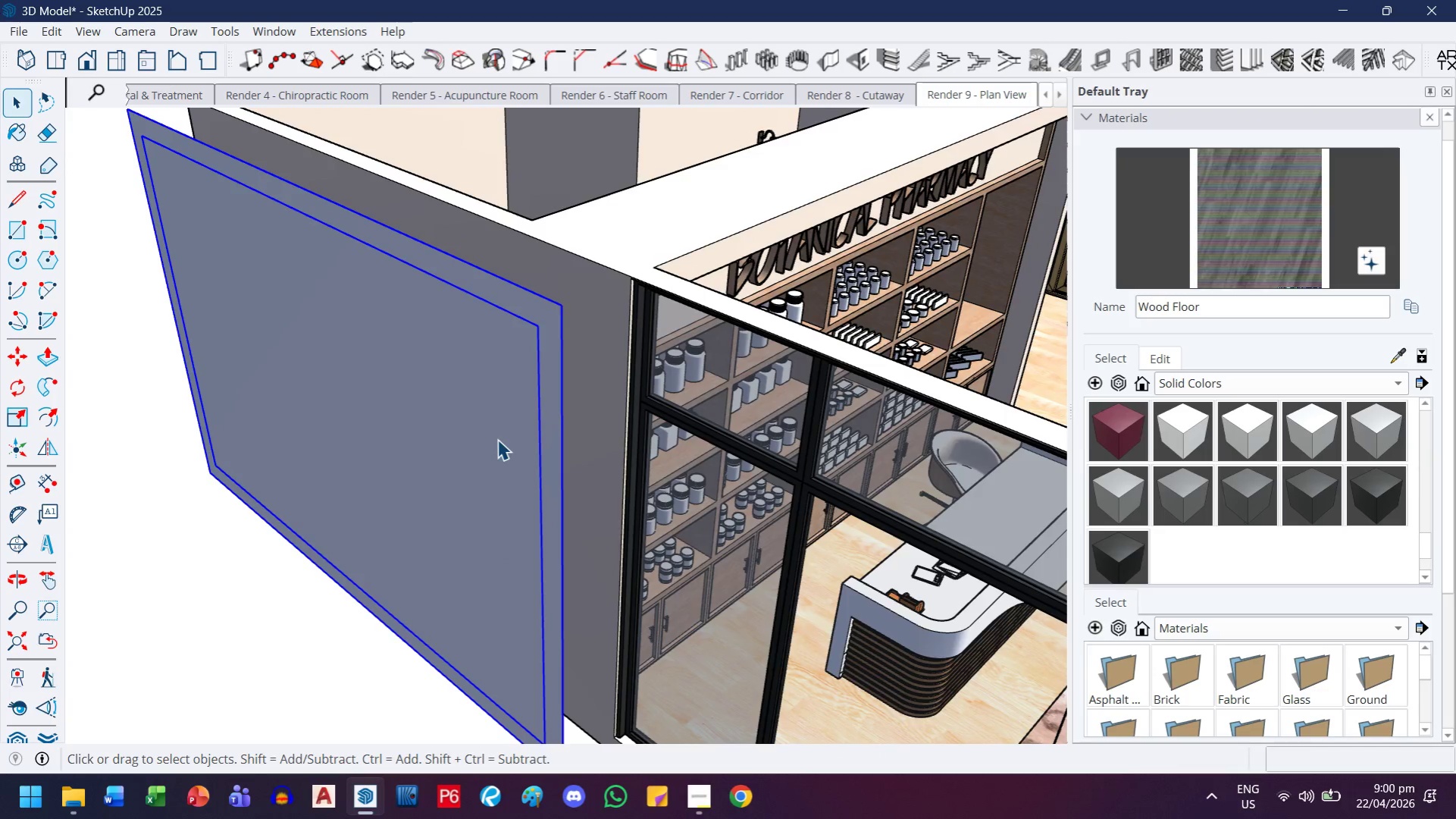 
triple_click([497, 439])
 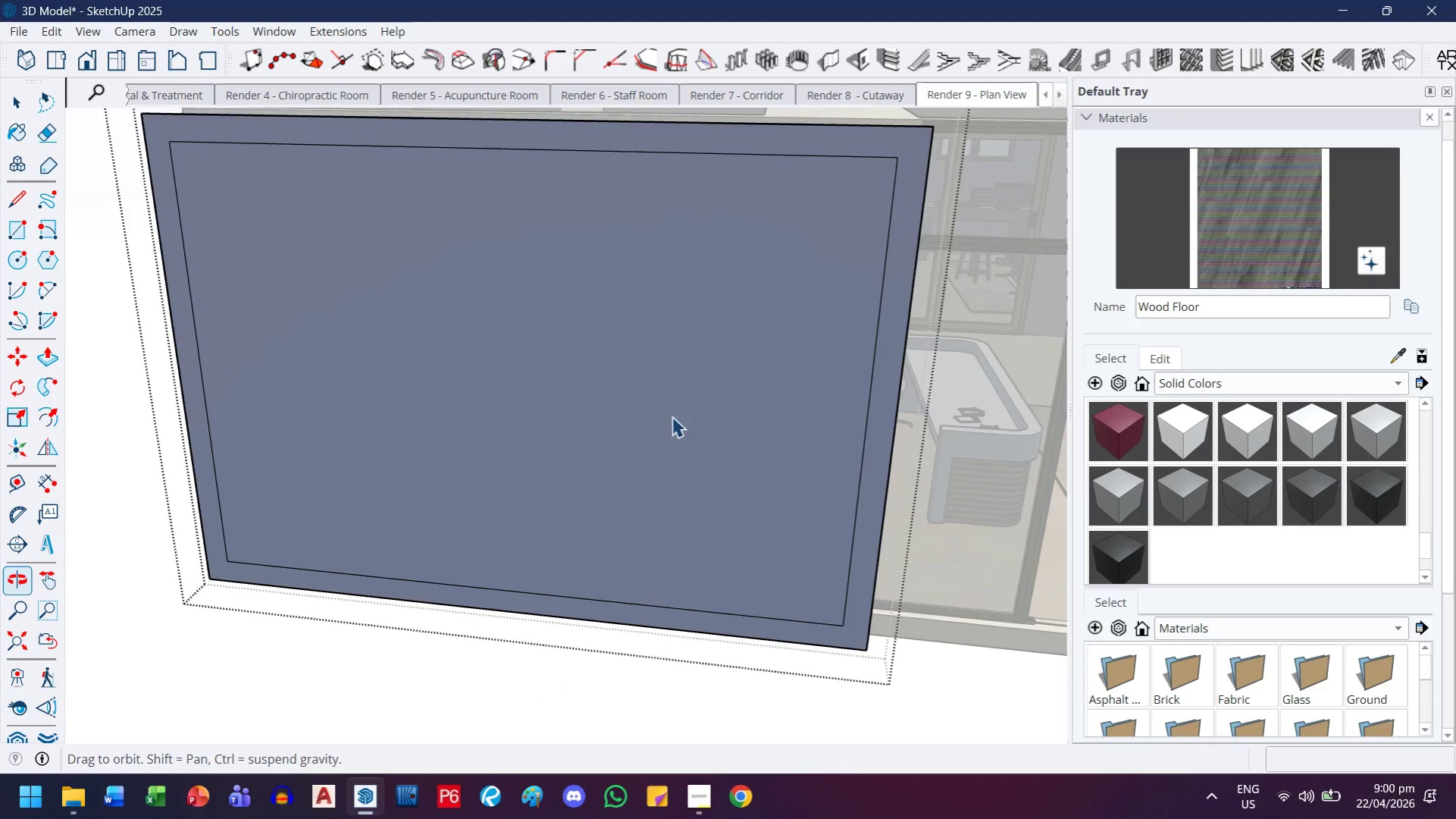 
scroll: coordinate [650, 417], scroll_direction: down, amount: 2.0
 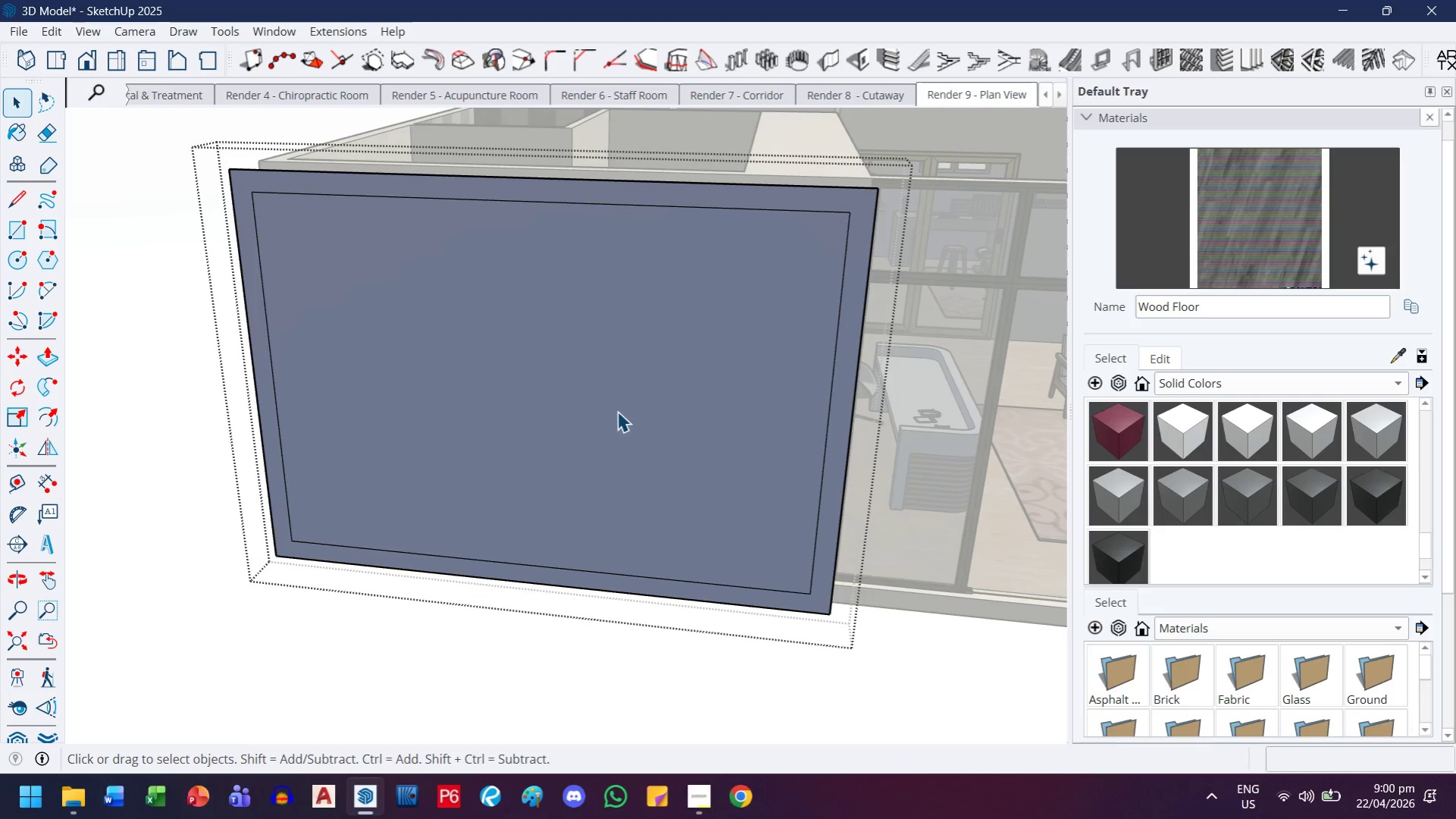 
key(E)
 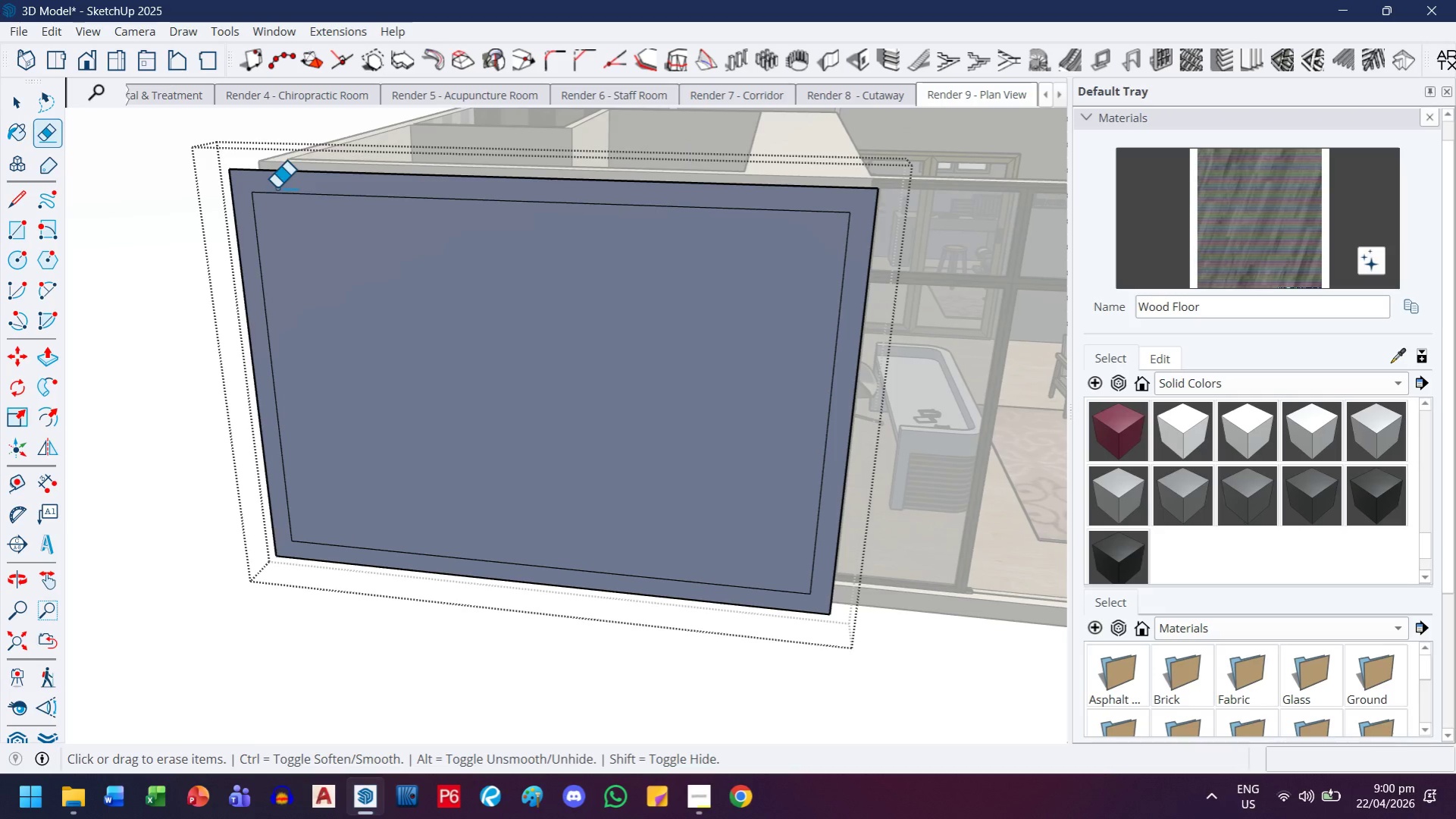 
left_click_drag(start_coordinate=[287, 171], to_coordinate=[281, 177])
 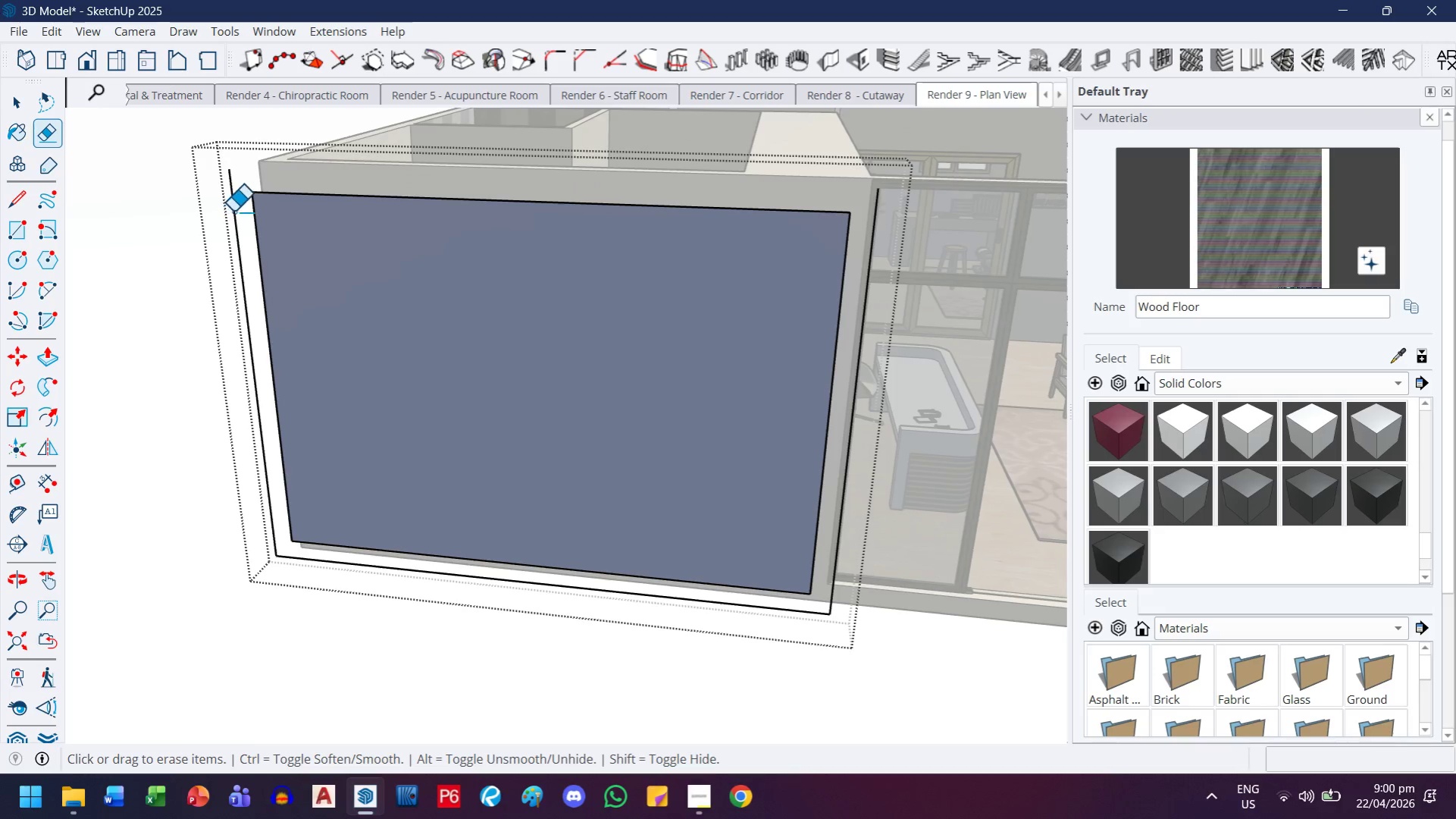 
left_click_drag(start_coordinate=[234, 209], to_coordinate=[227, 230])
 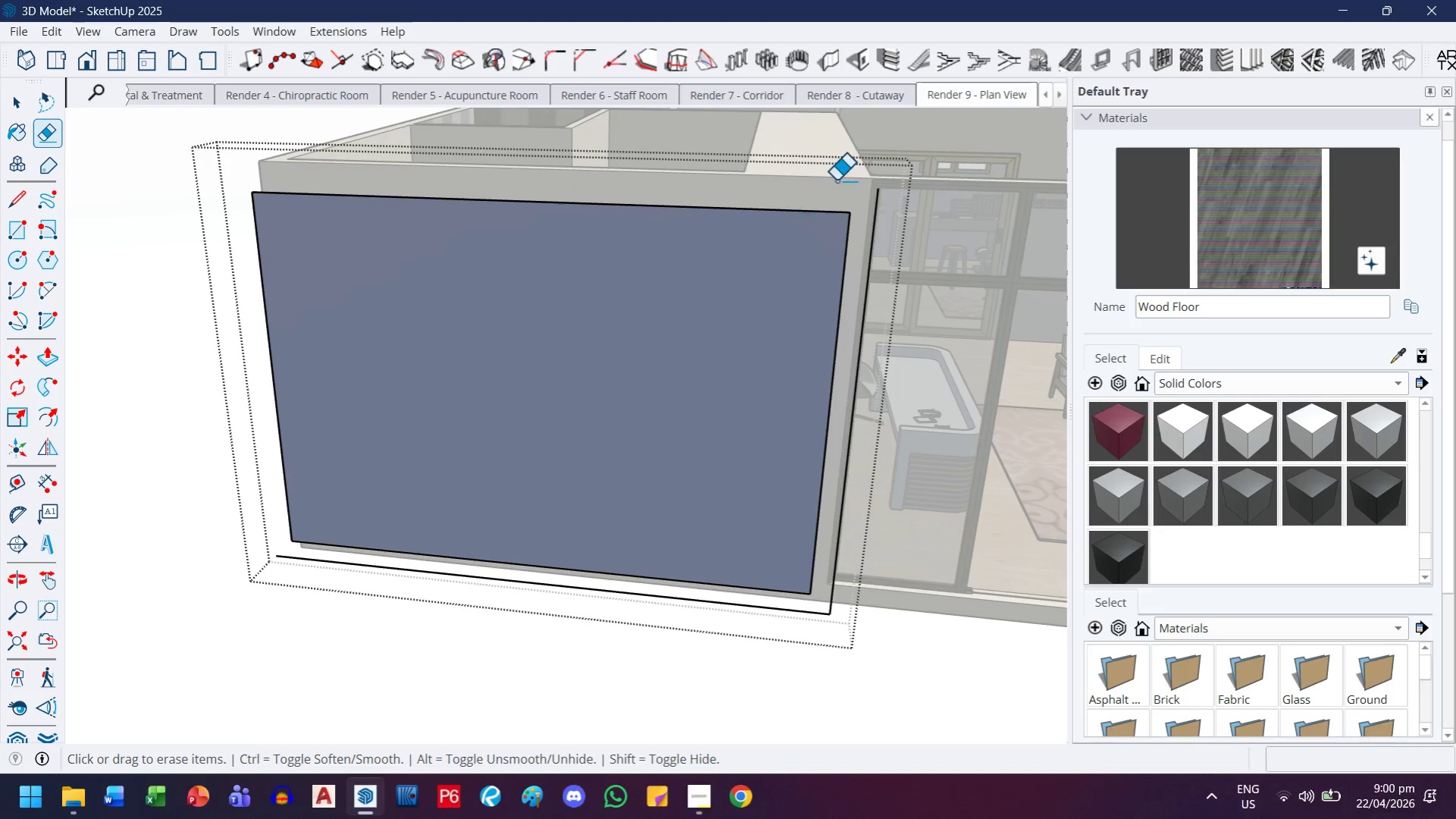 
left_click_drag(start_coordinate=[851, 189], to_coordinate=[825, 610])
 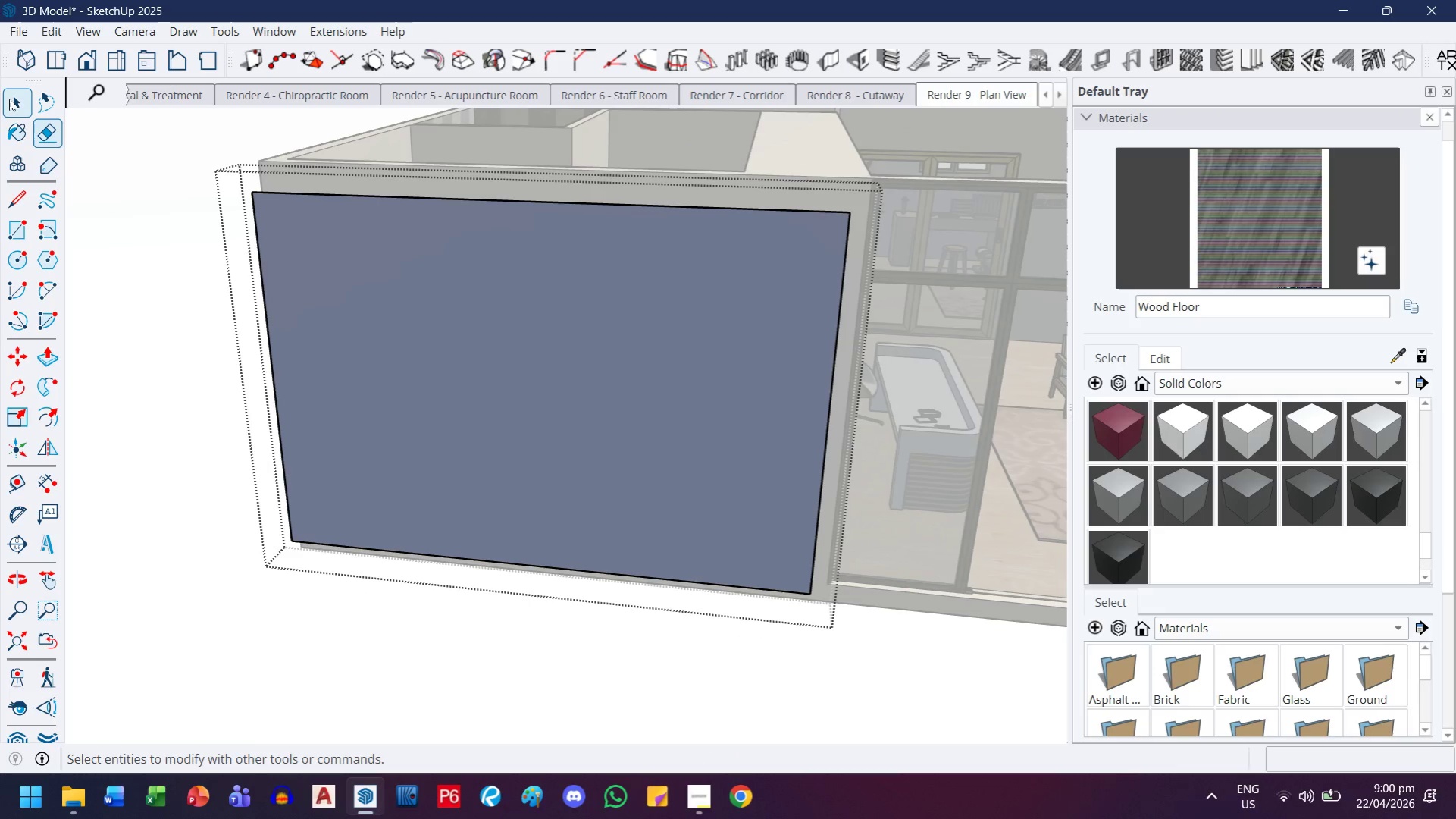 
left_click([11, 101])
 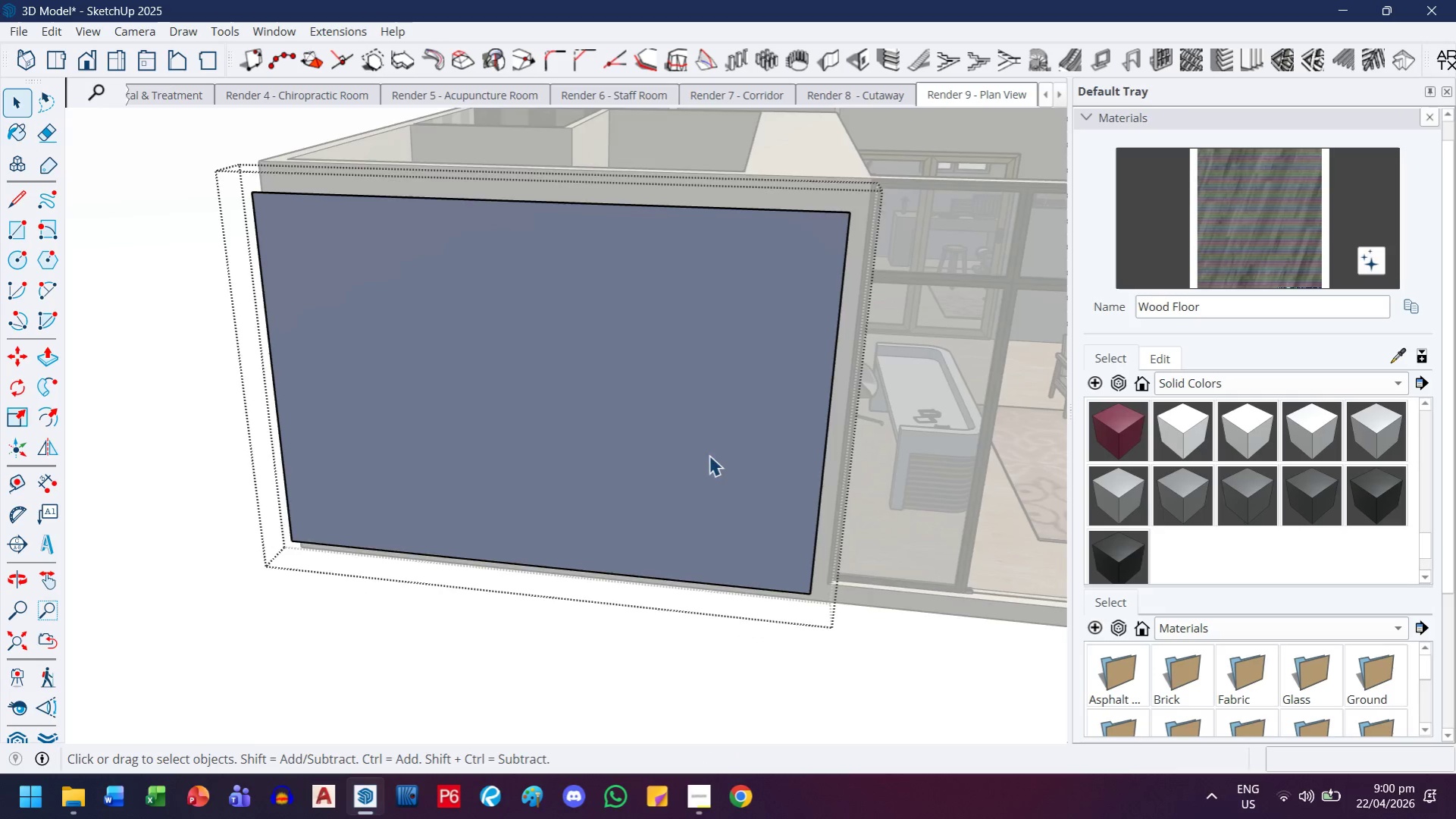 
key(Escape)
 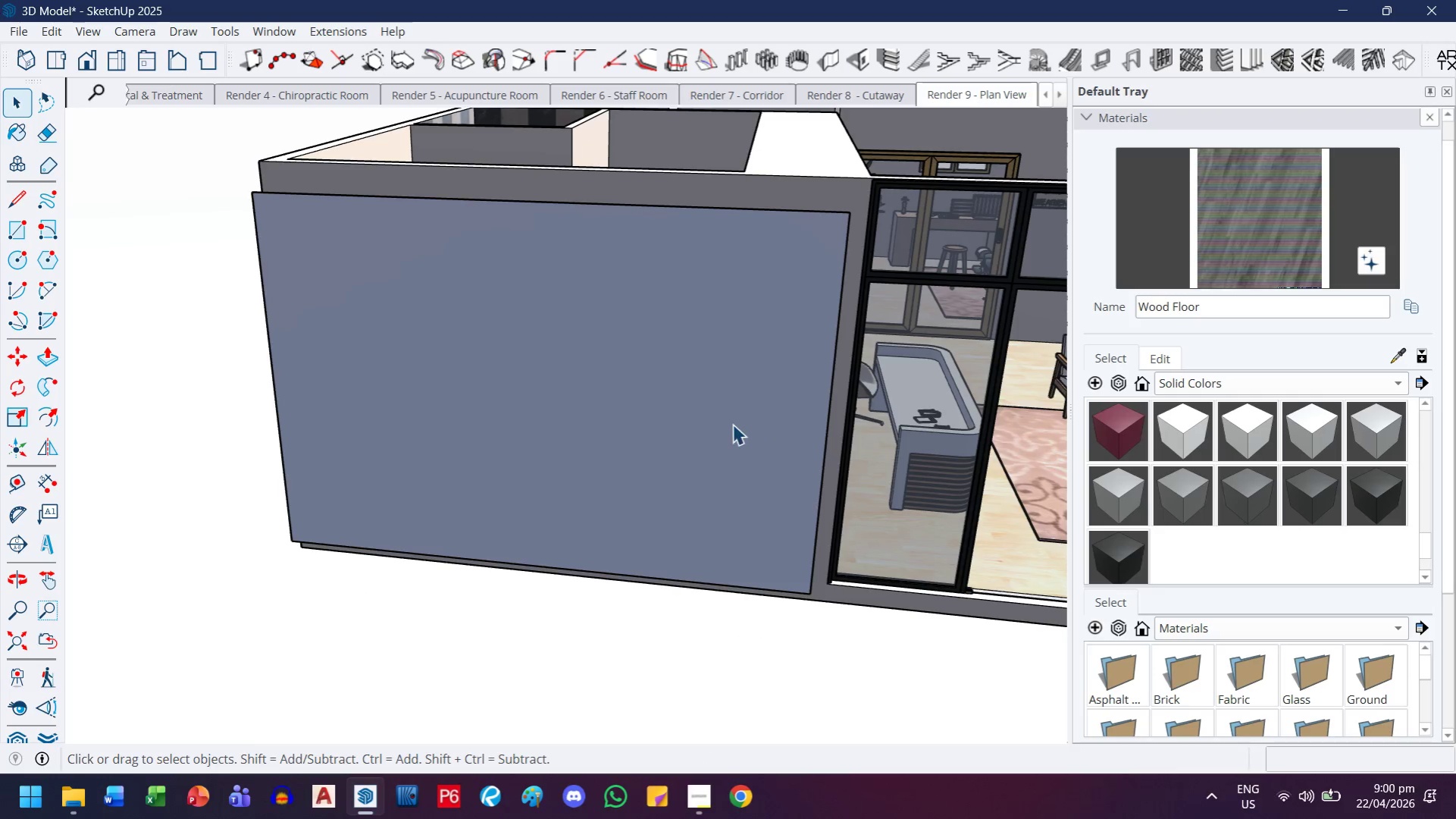 
left_click([731, 424])
 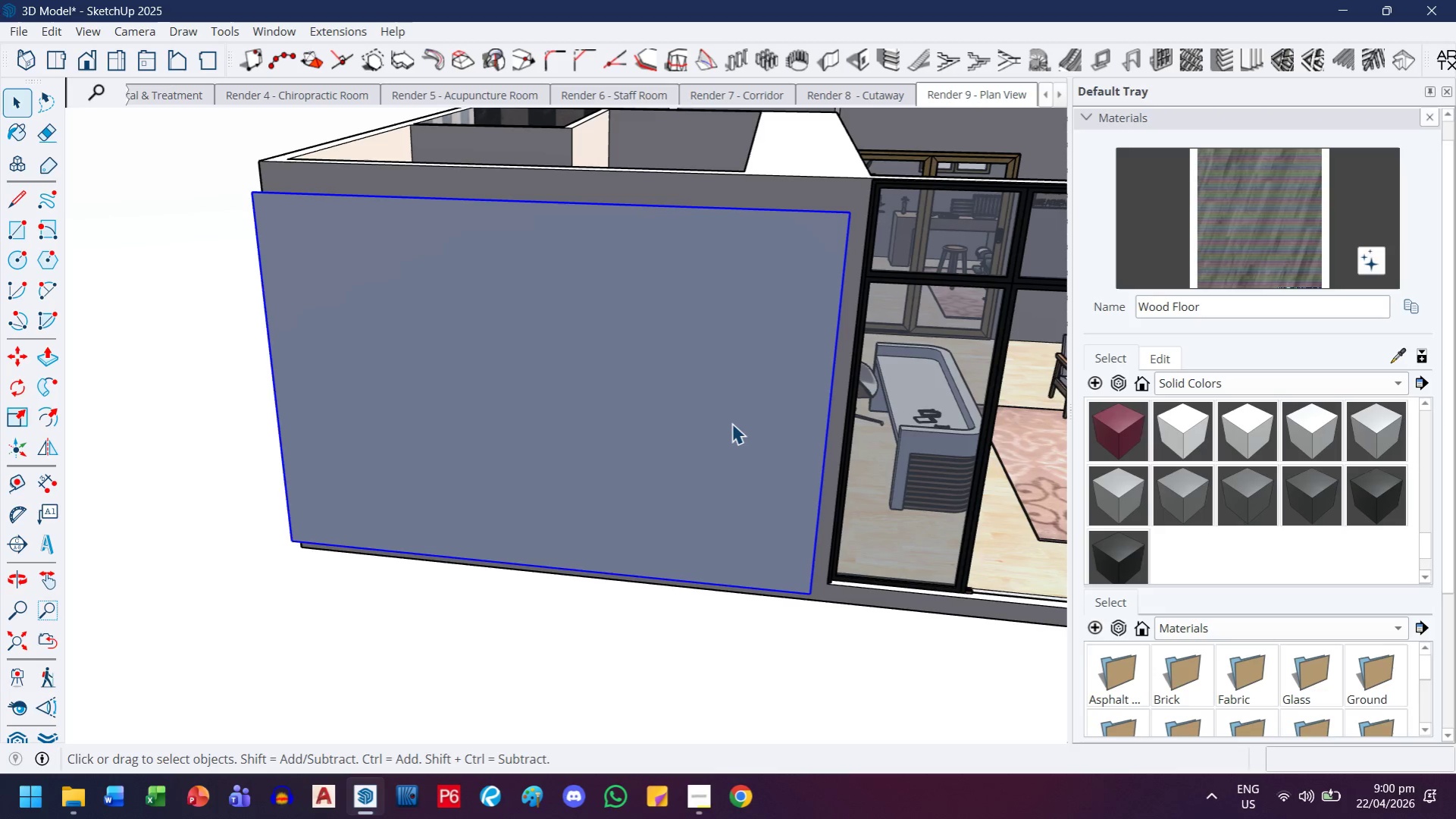 
wait(16.39)
 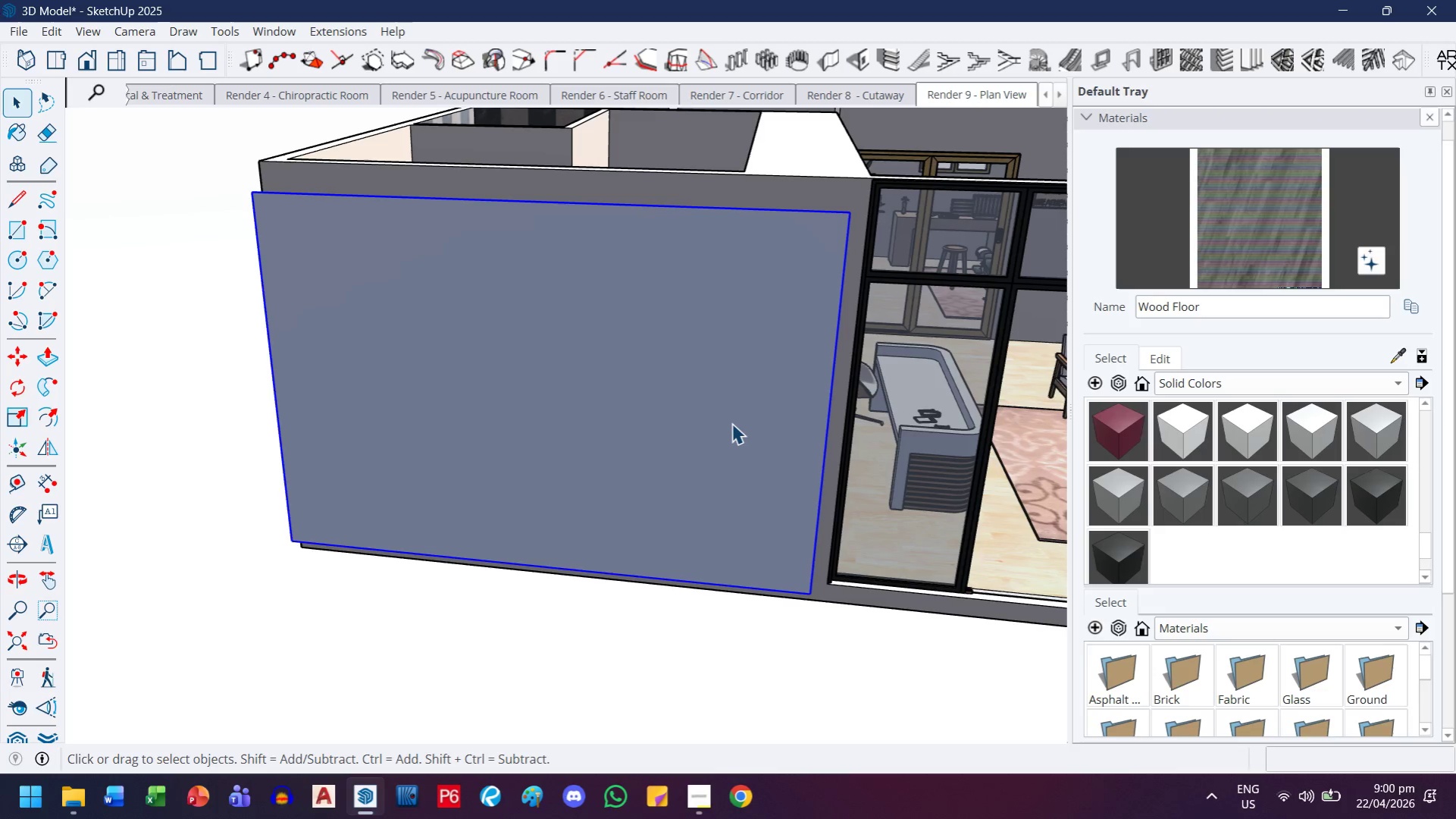 
left_click([1249, 61])
 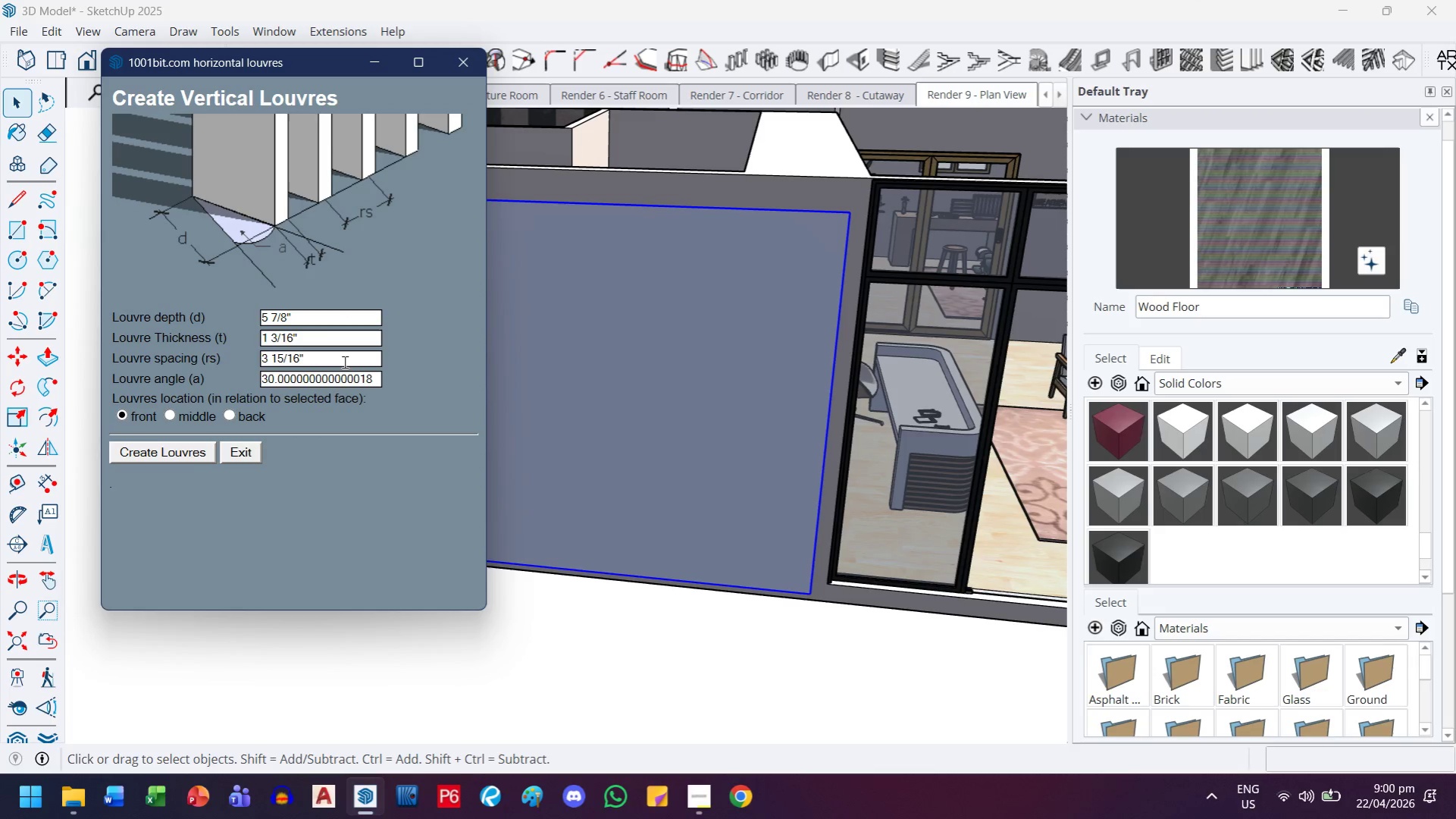 
left_click([343, 362])
 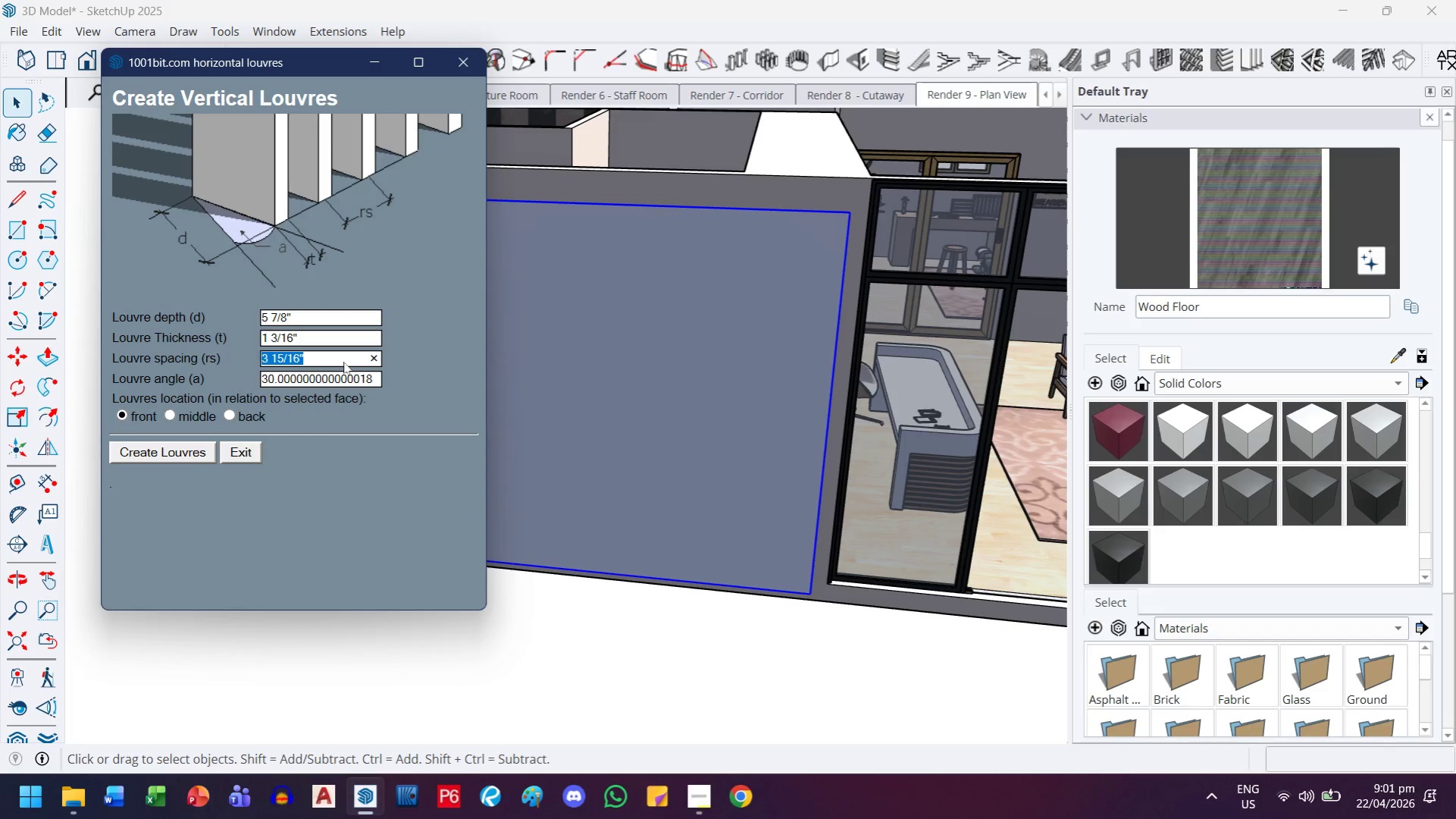 
key(5)
 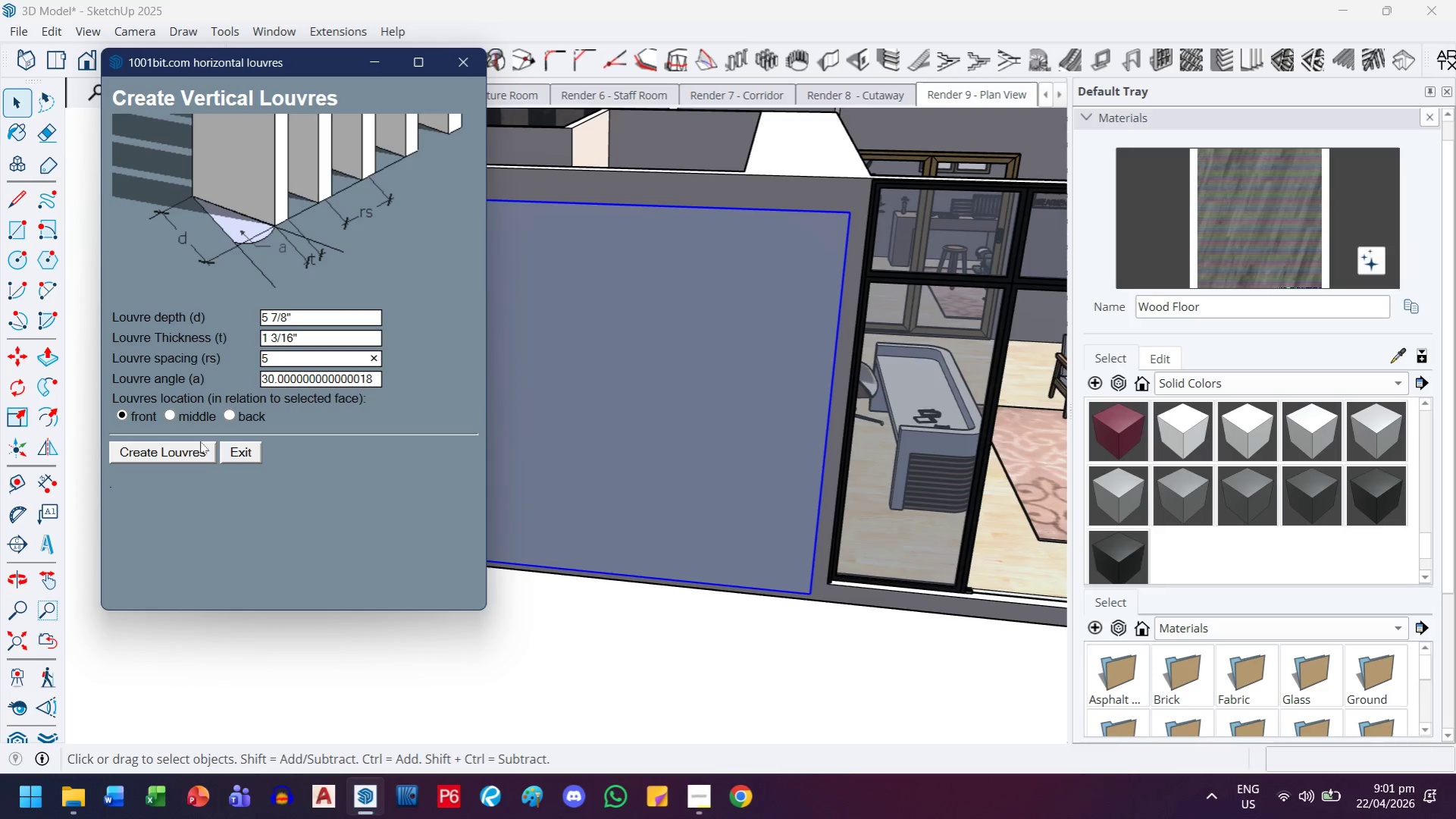 
left_click([199, 445])
 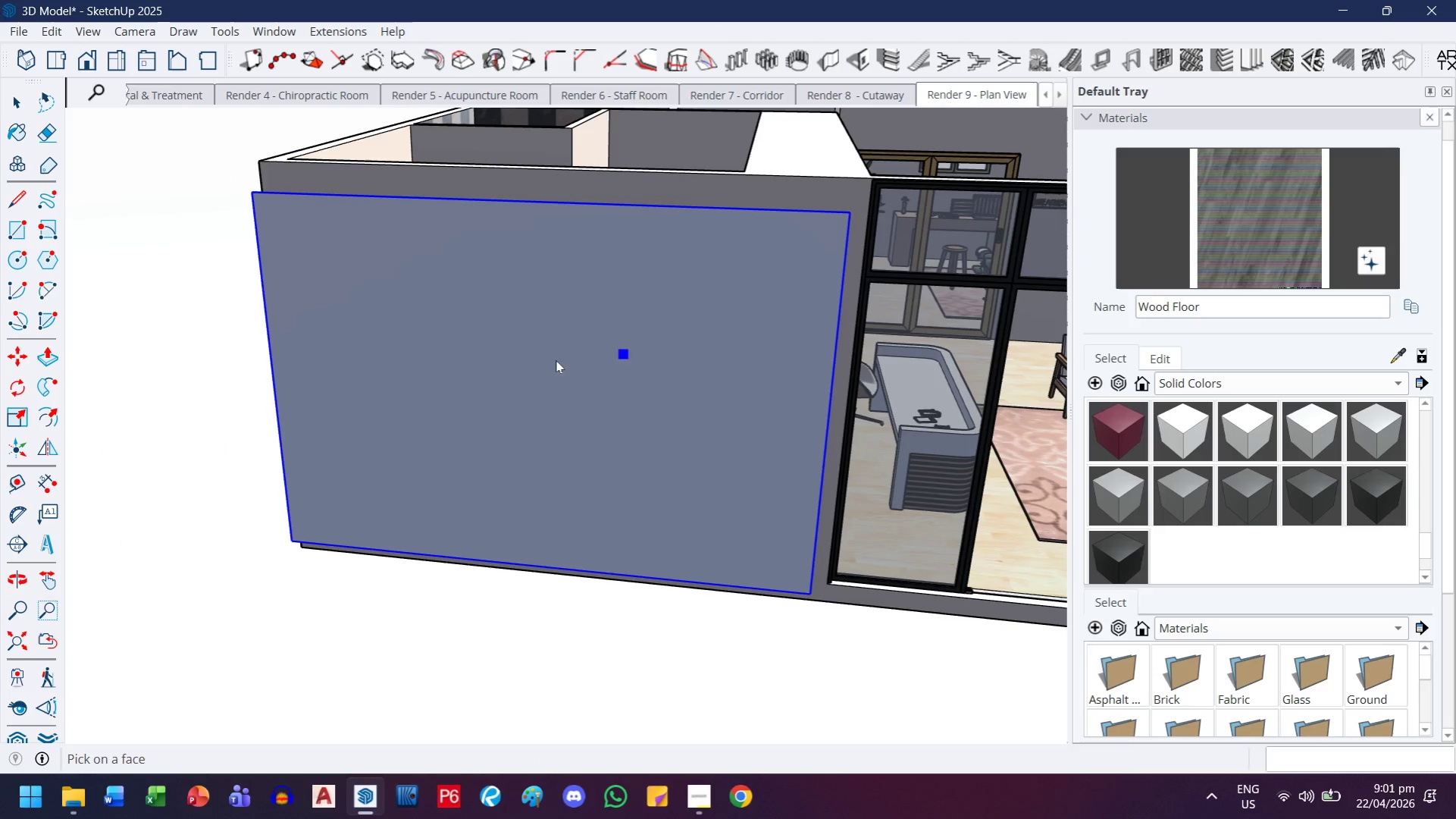 
left_click([556, 360])
 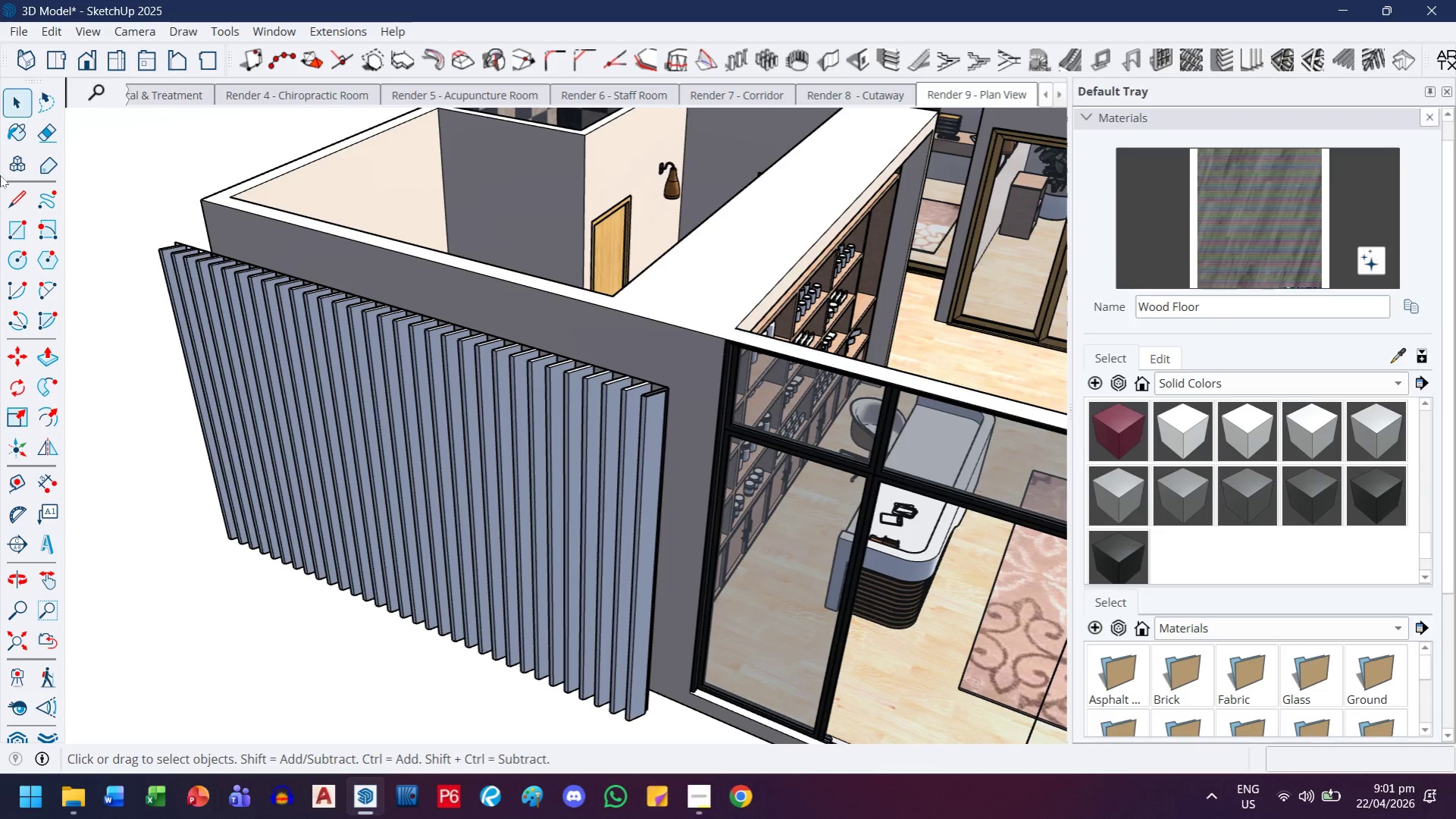 
left_click([17, 101])
 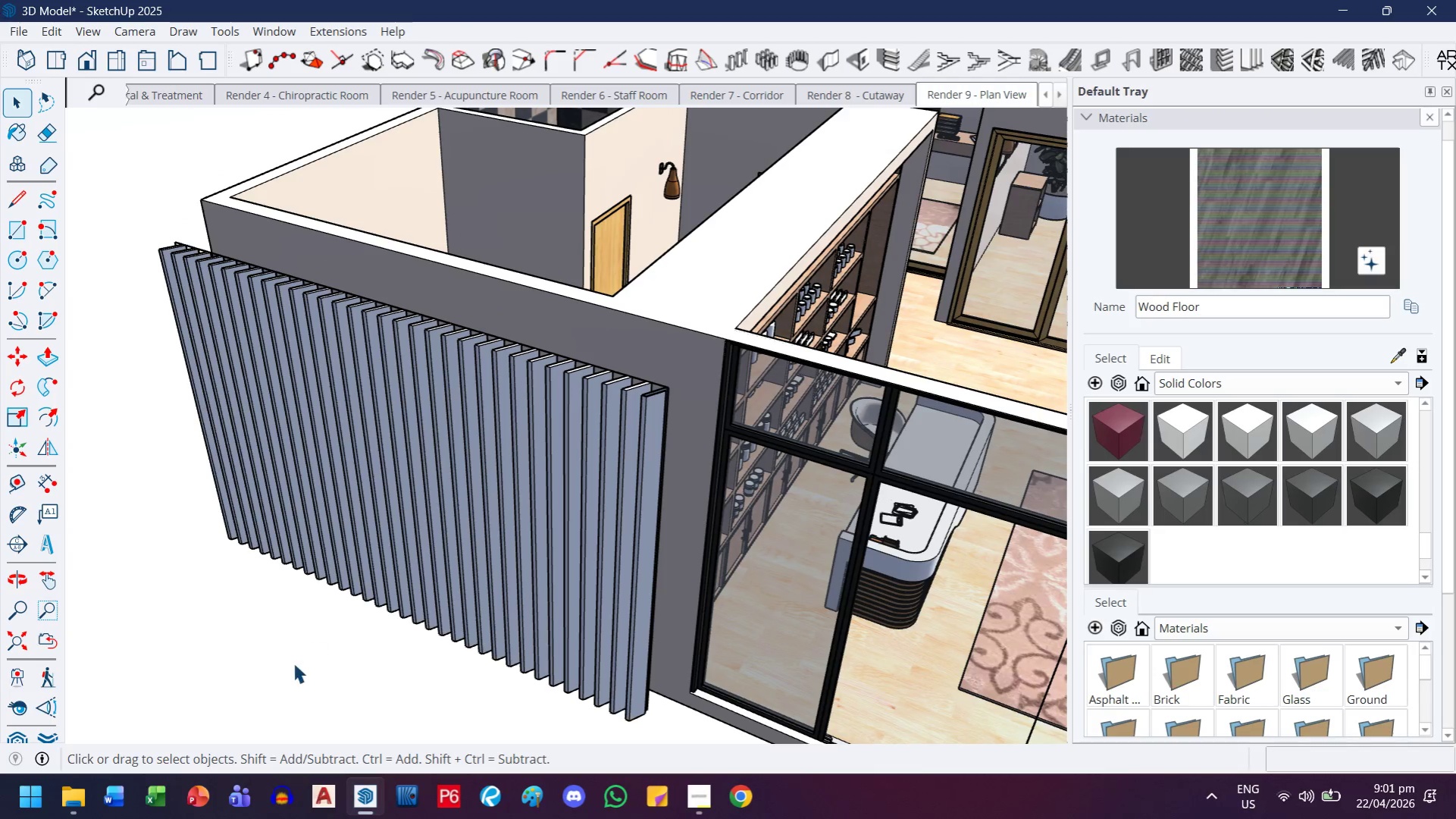 
left_click([293, 664])
 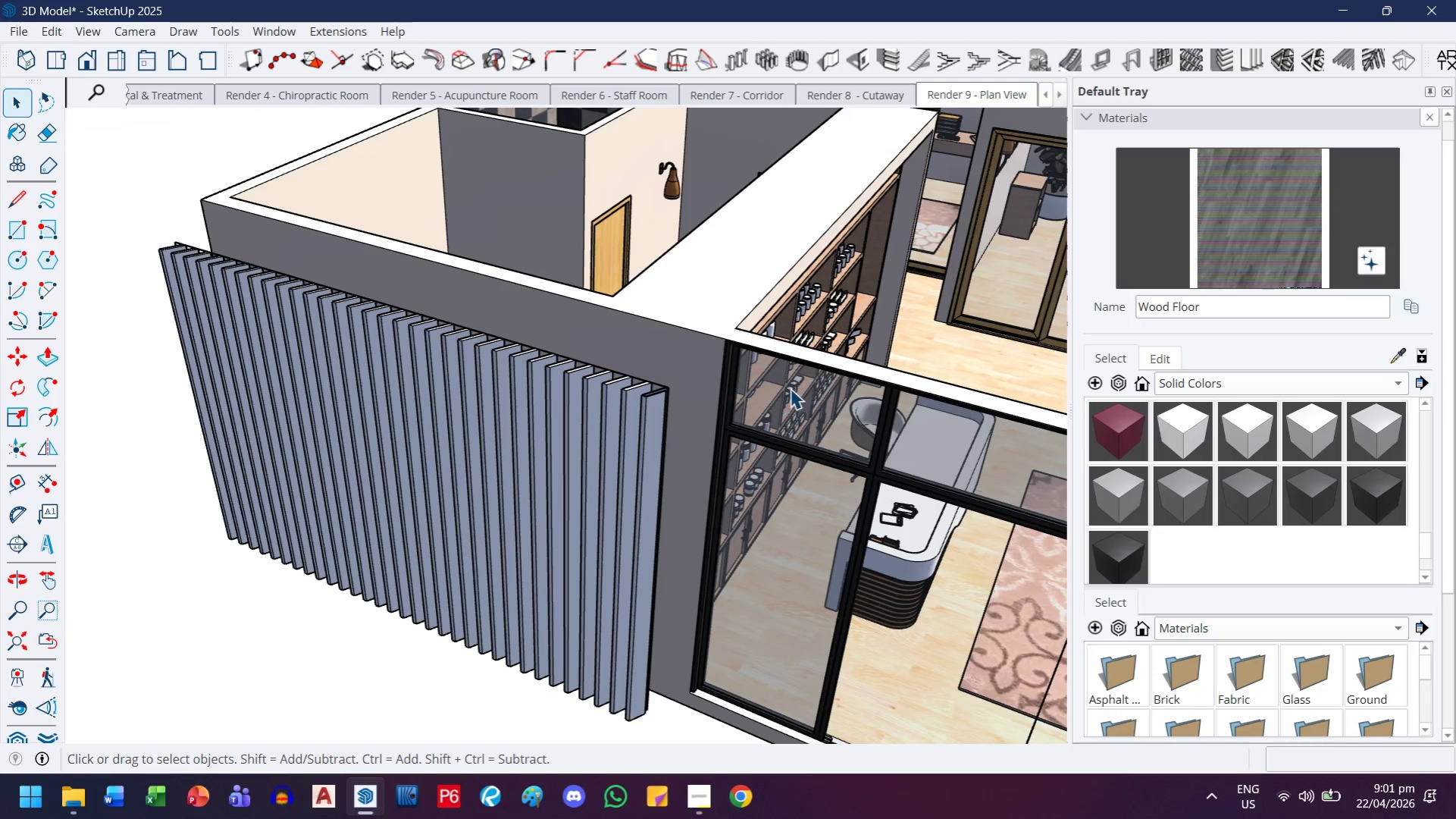 
left_click([583, 384])
 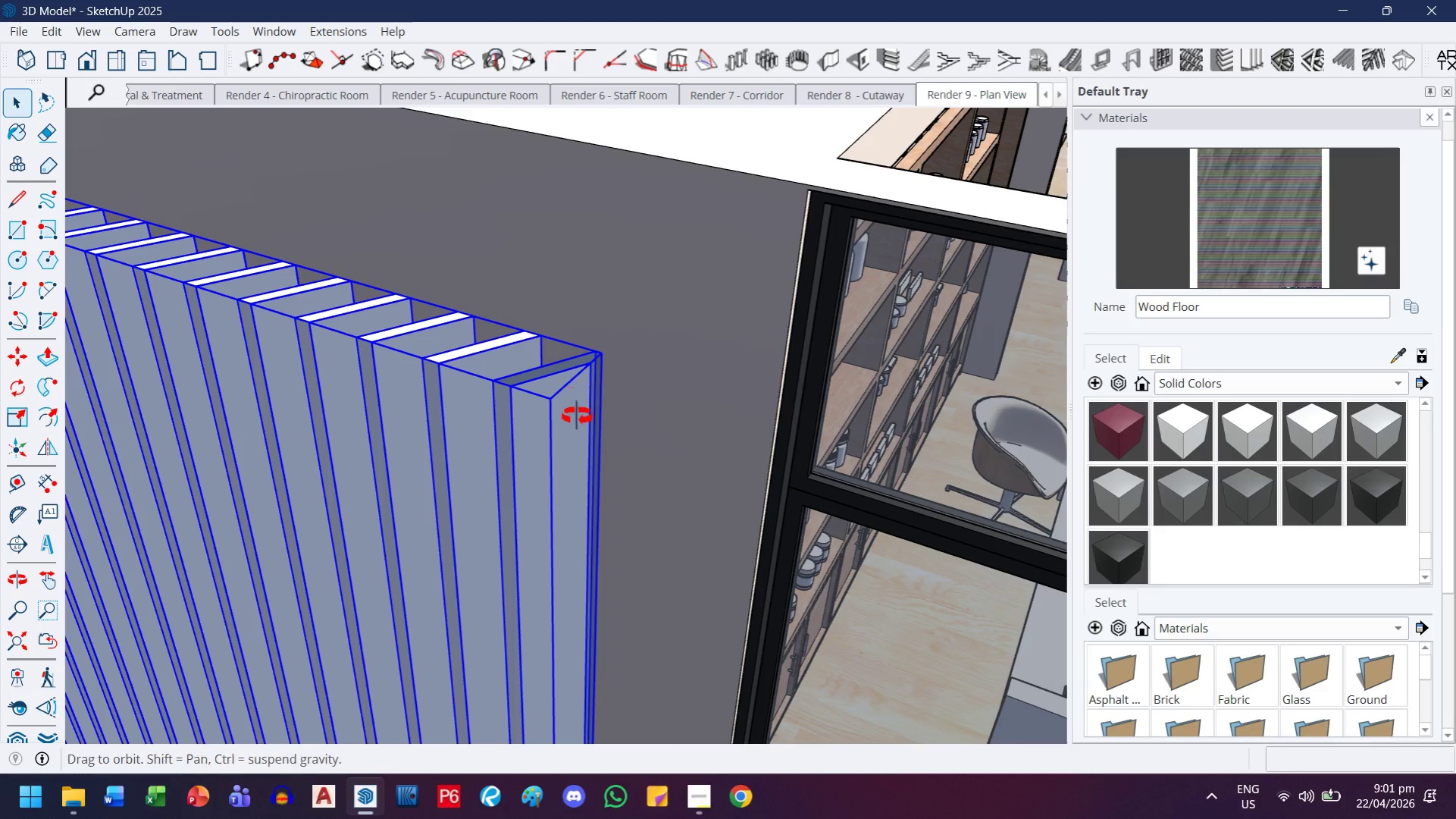 
scroll: coordinate [569, 447], scroll_direction: up, amount: 18.0
 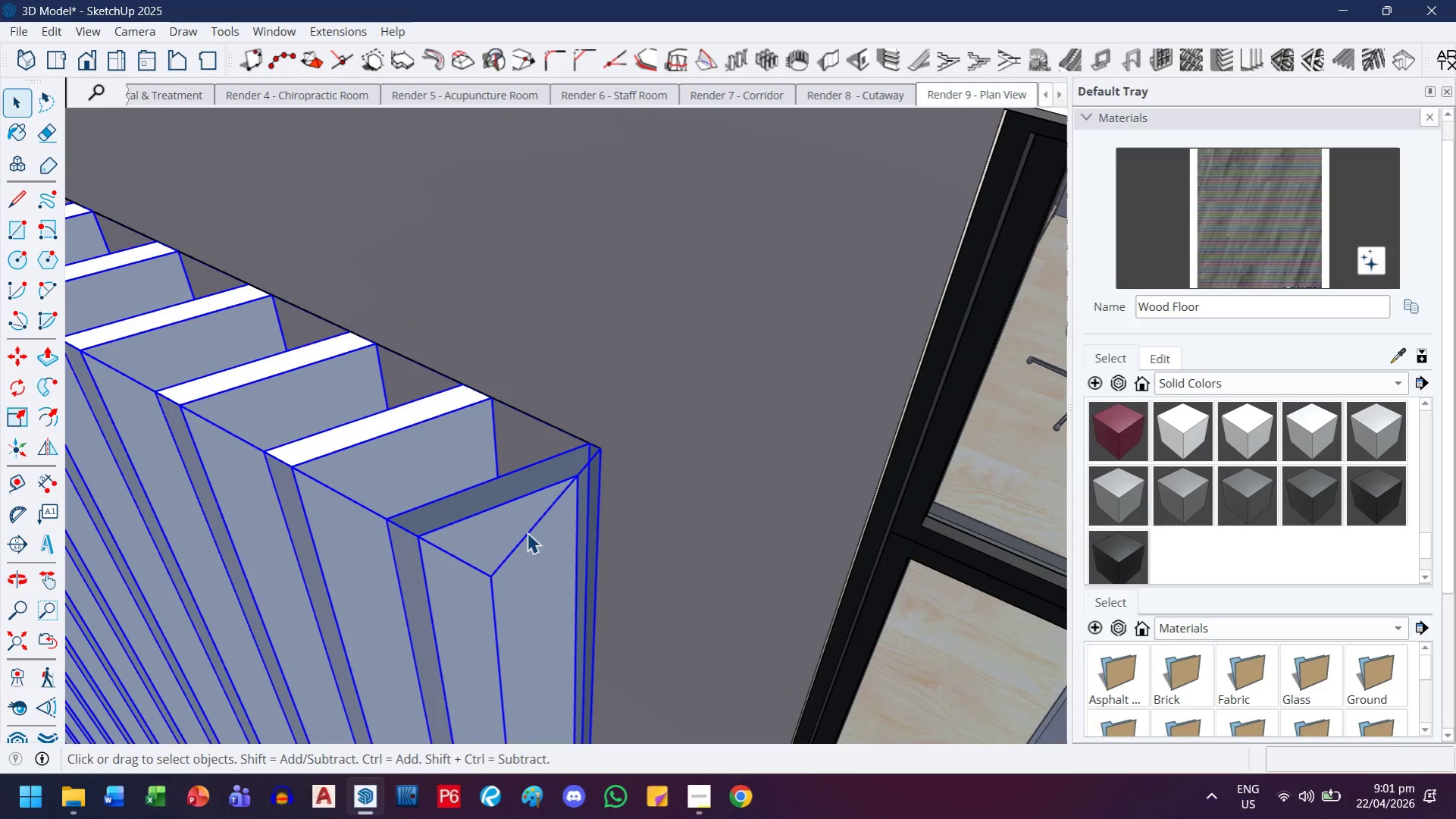 
double_click([527, 532])
 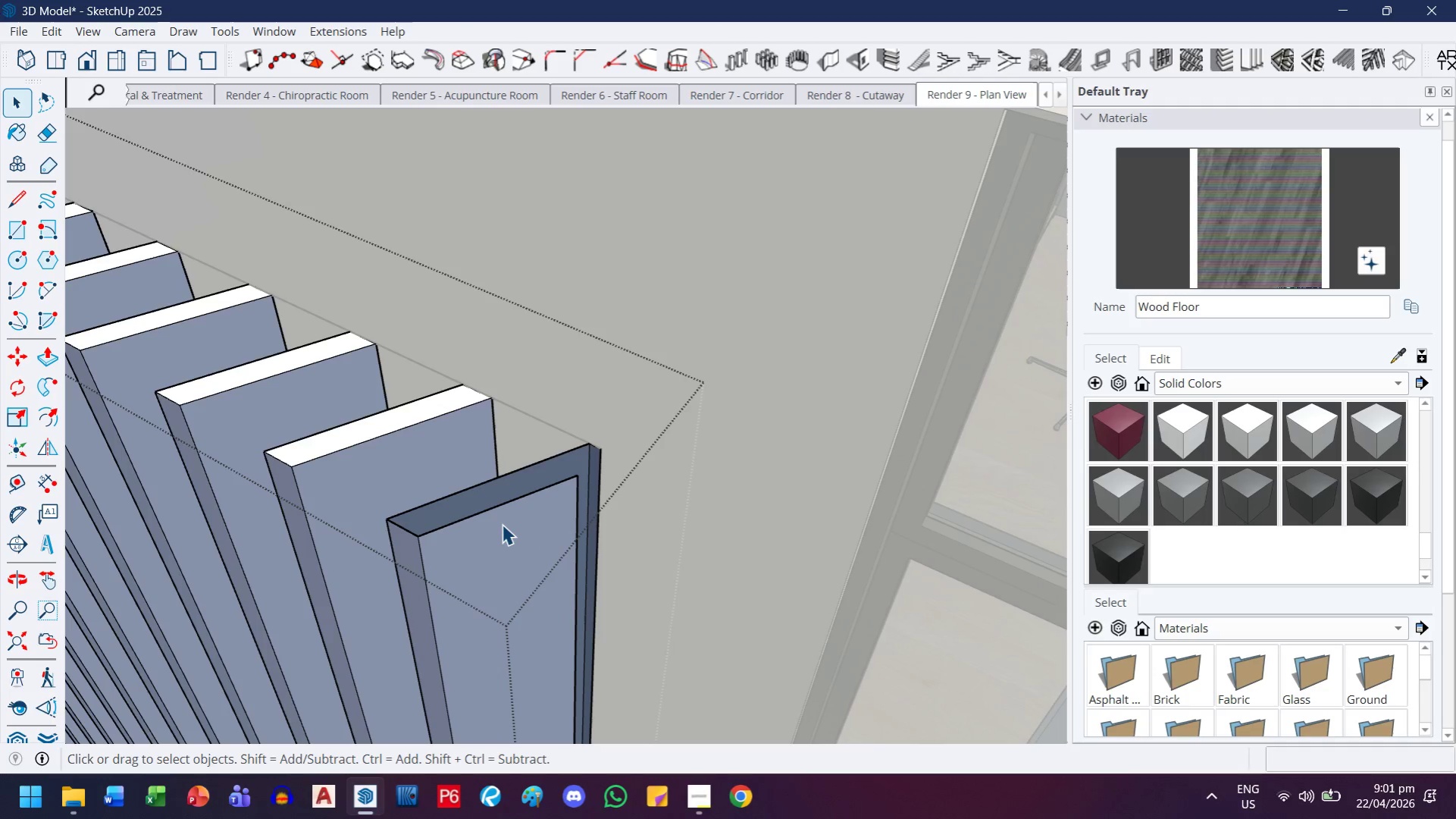 
left_click([502, 524])
 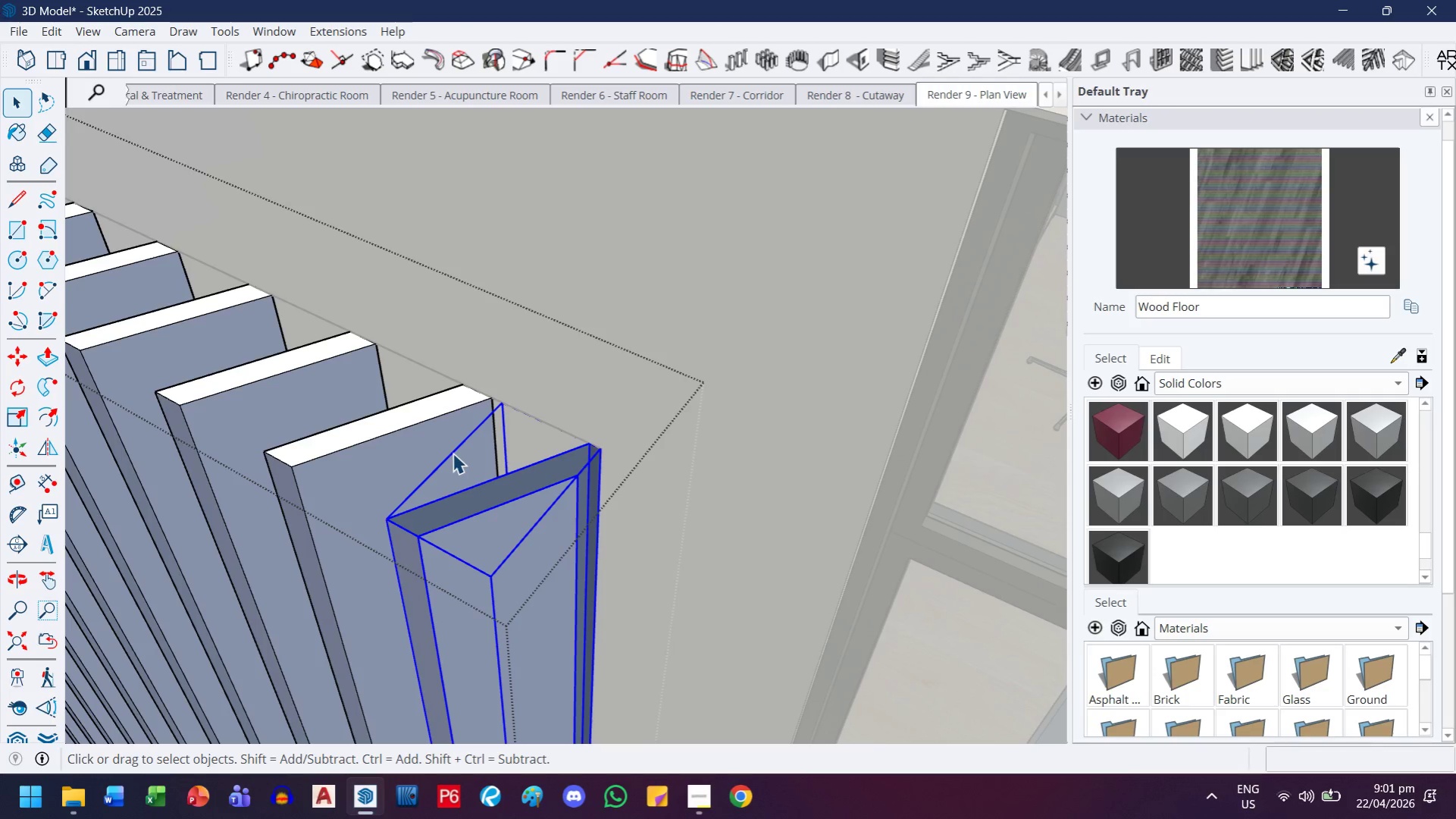 
key(Delete)
 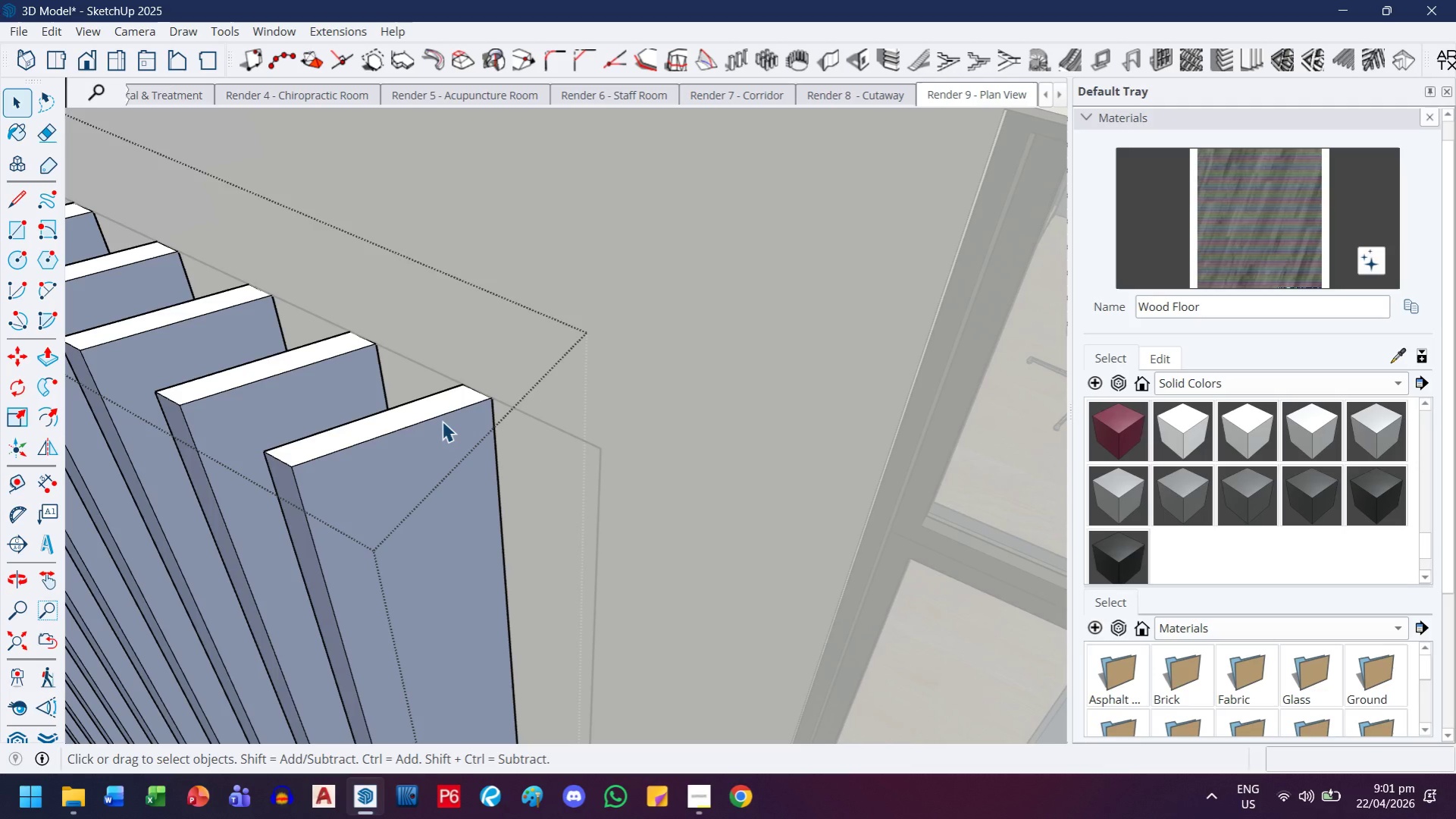 
left_click([442, 421])
 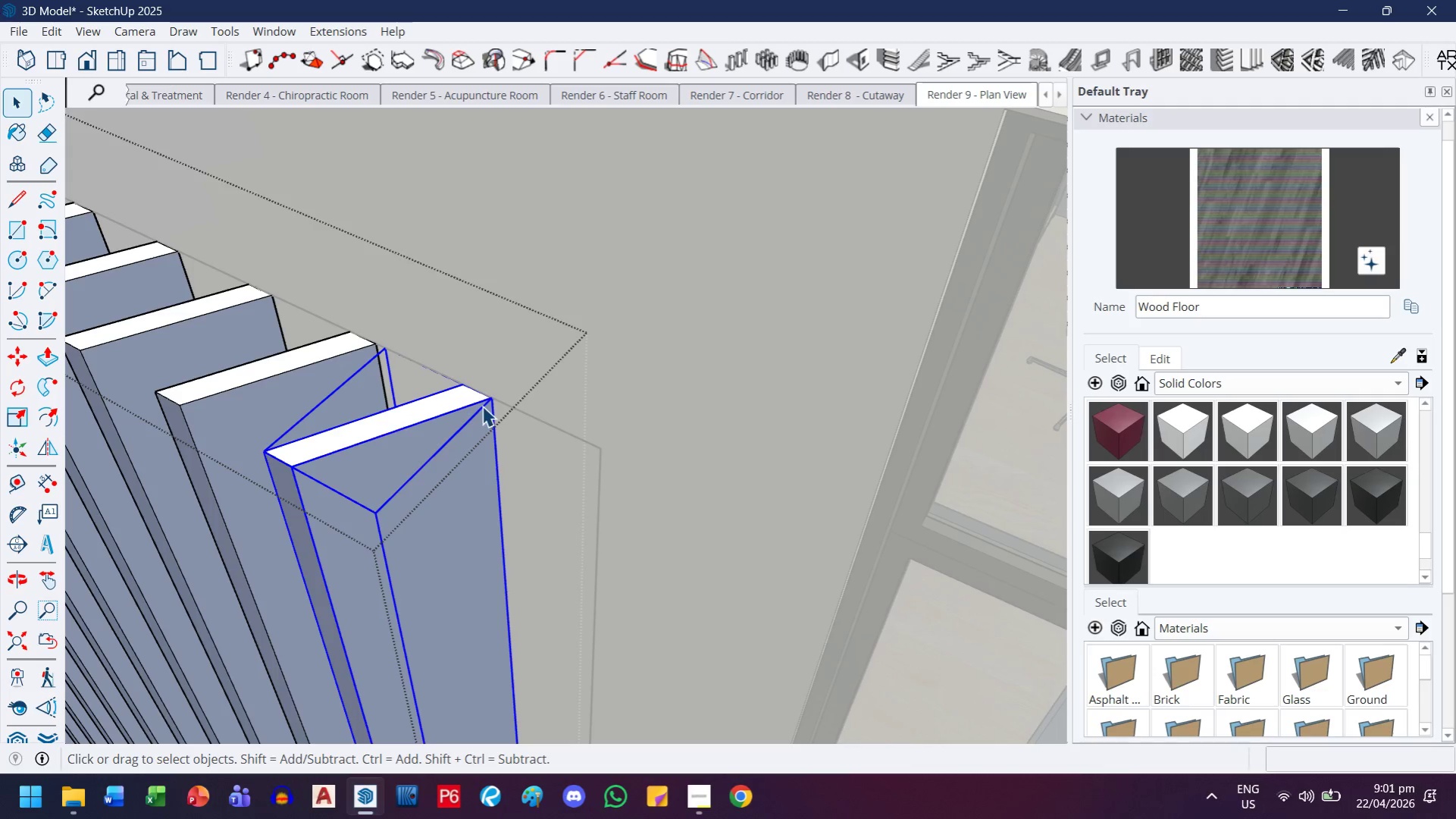 
key(M)
 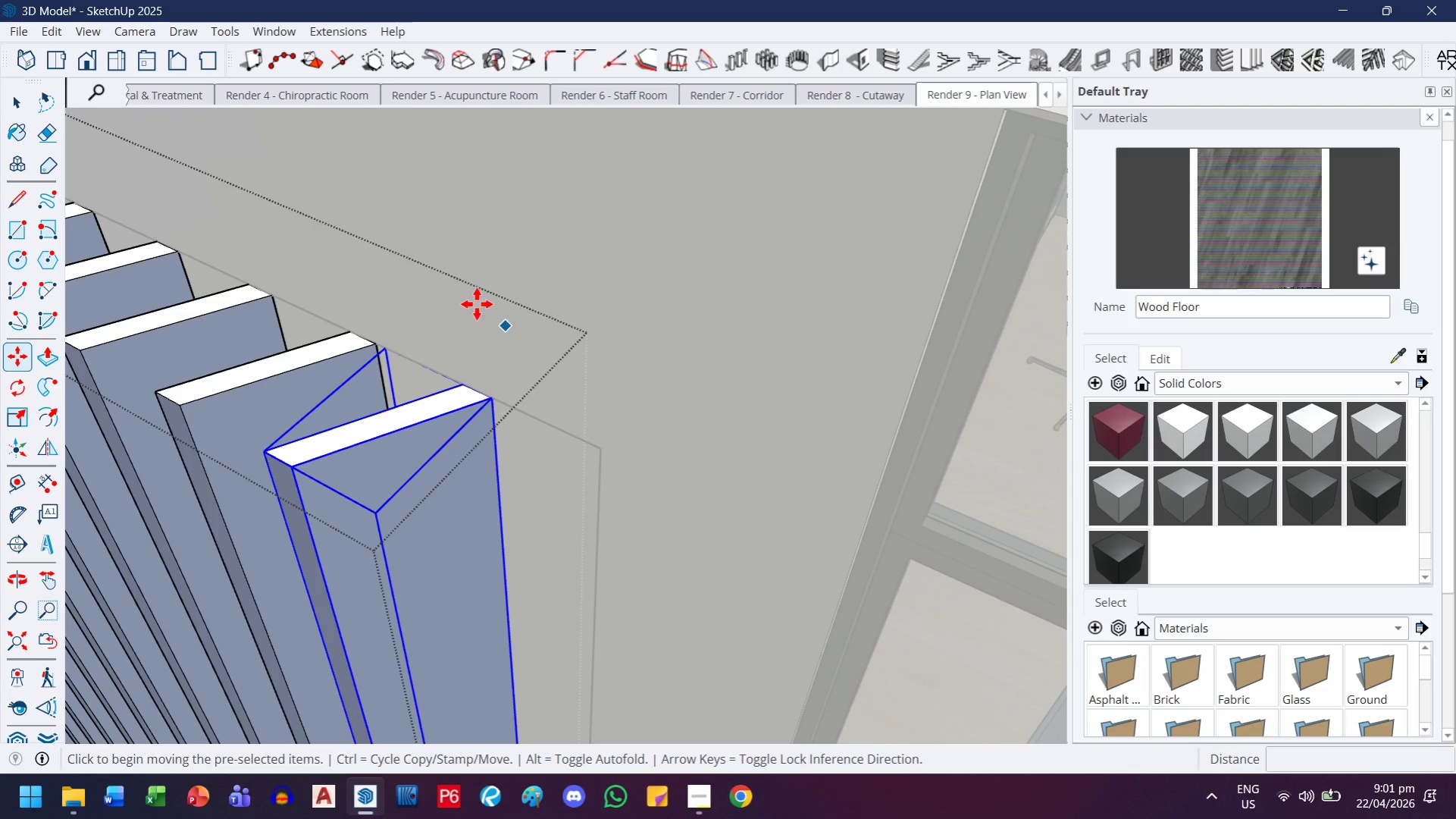 
key(Control+ControlLeft)
 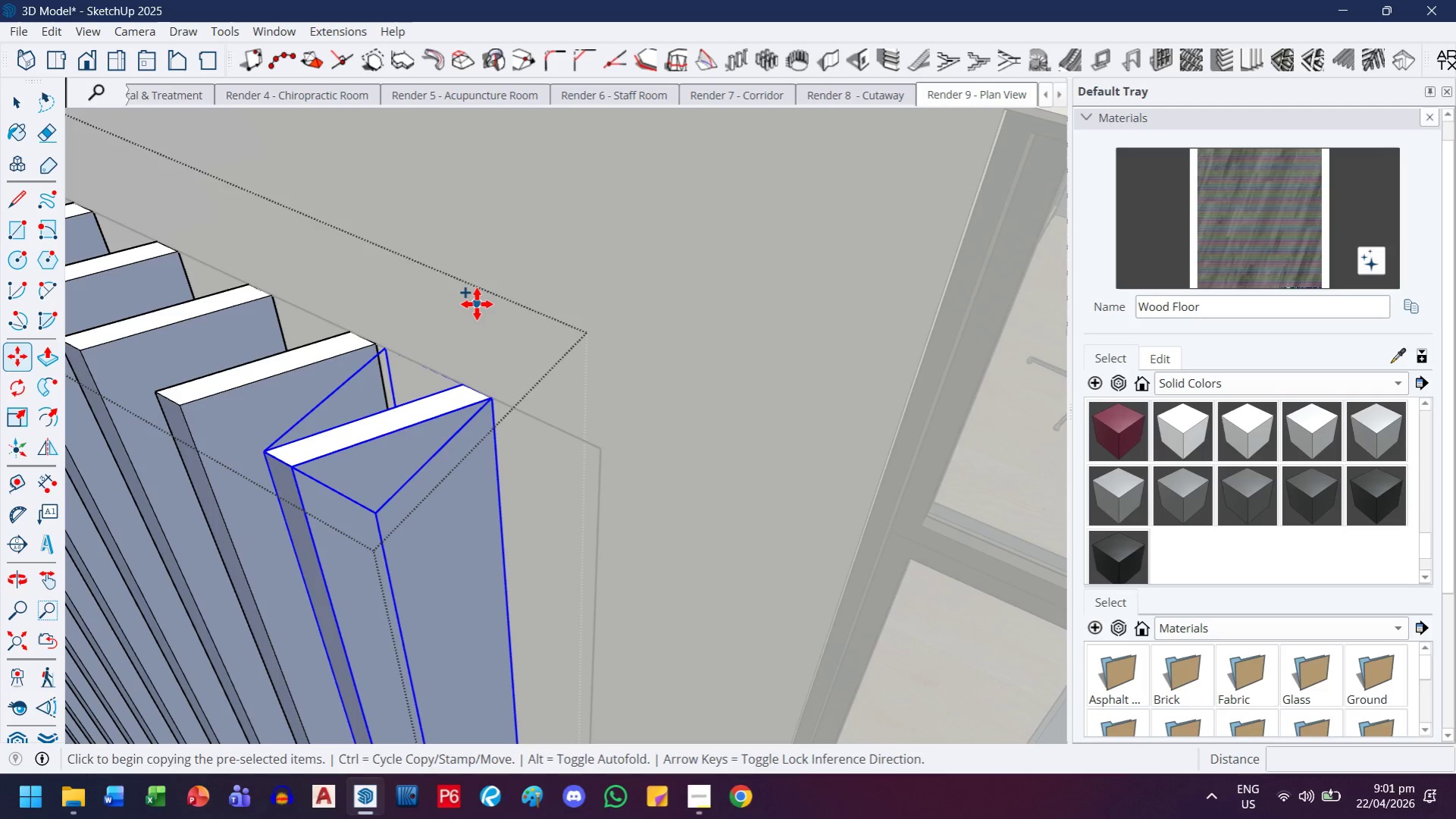 
left_click([477, 304])
 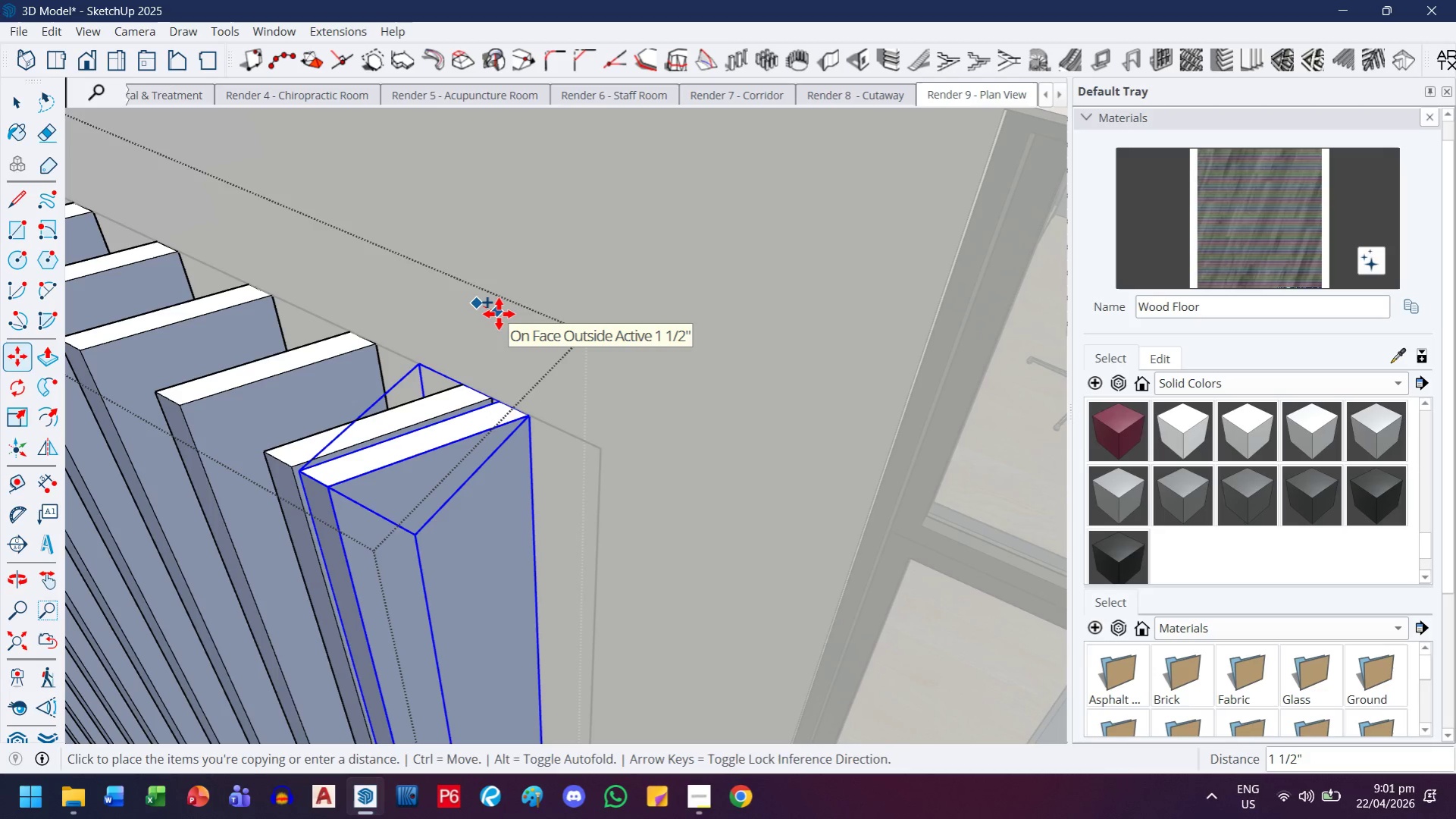 
key(5)
 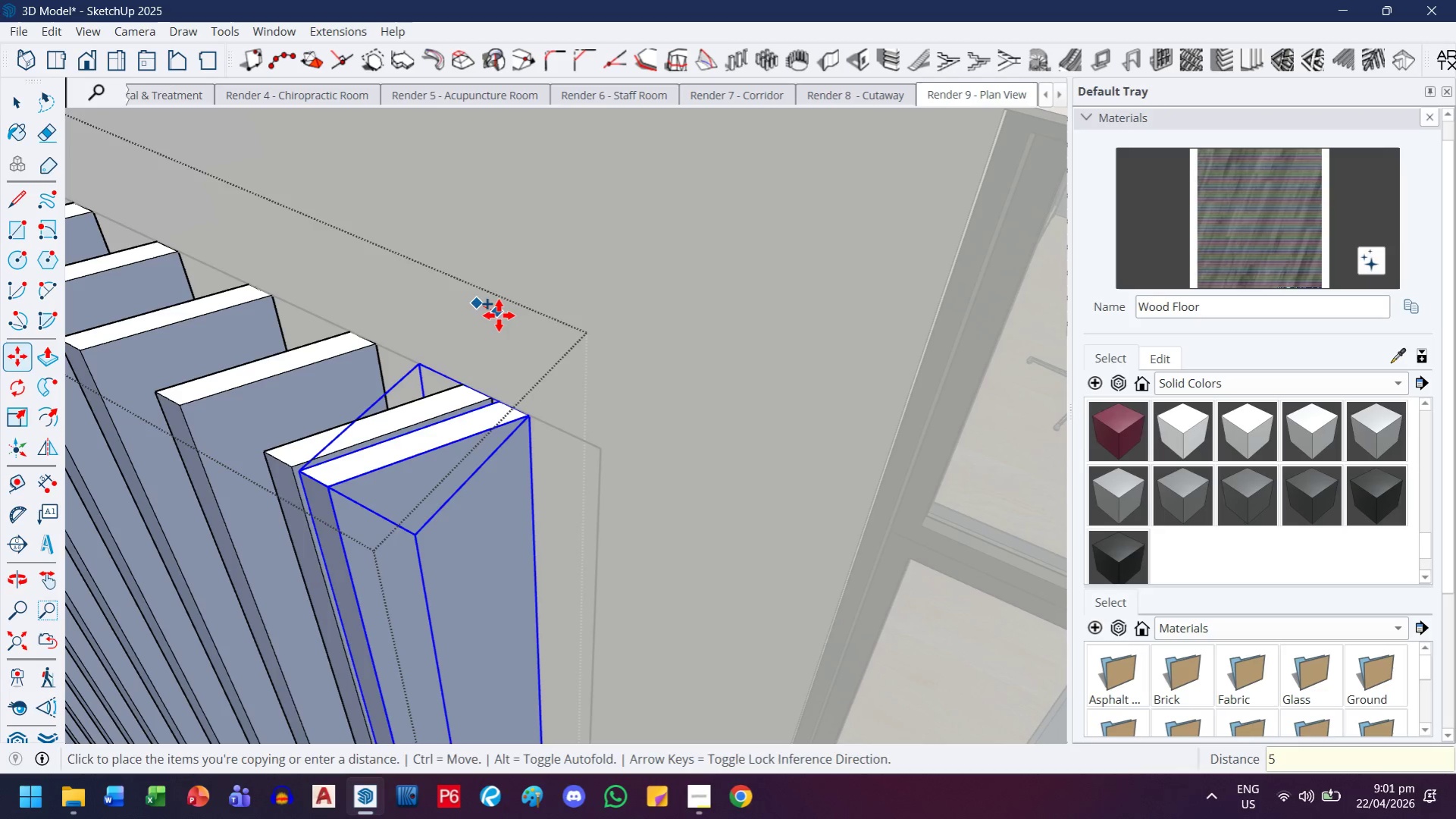 
key(Enter)
 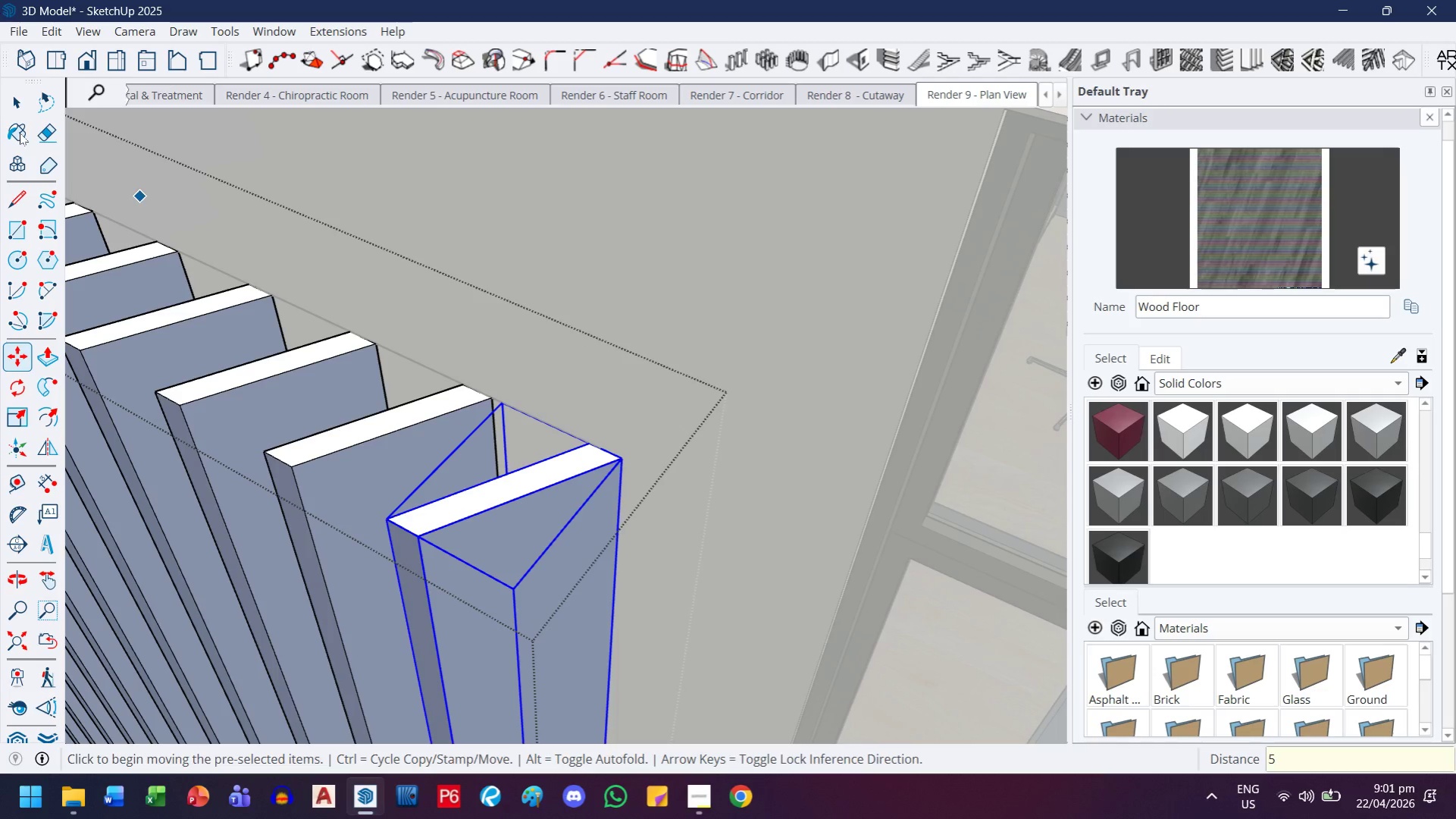 
left_click([25, 104])
 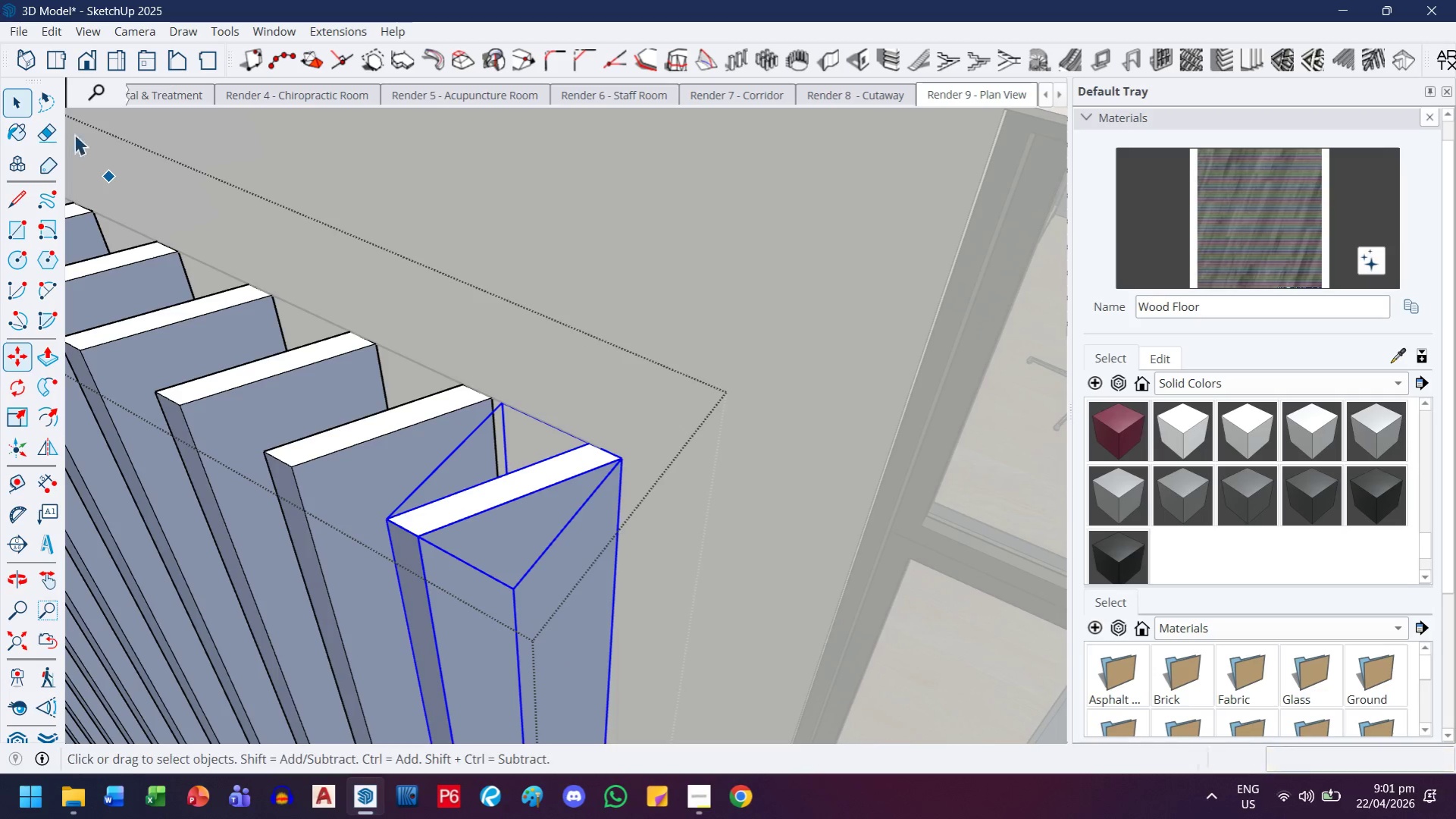 
key(Escape)
 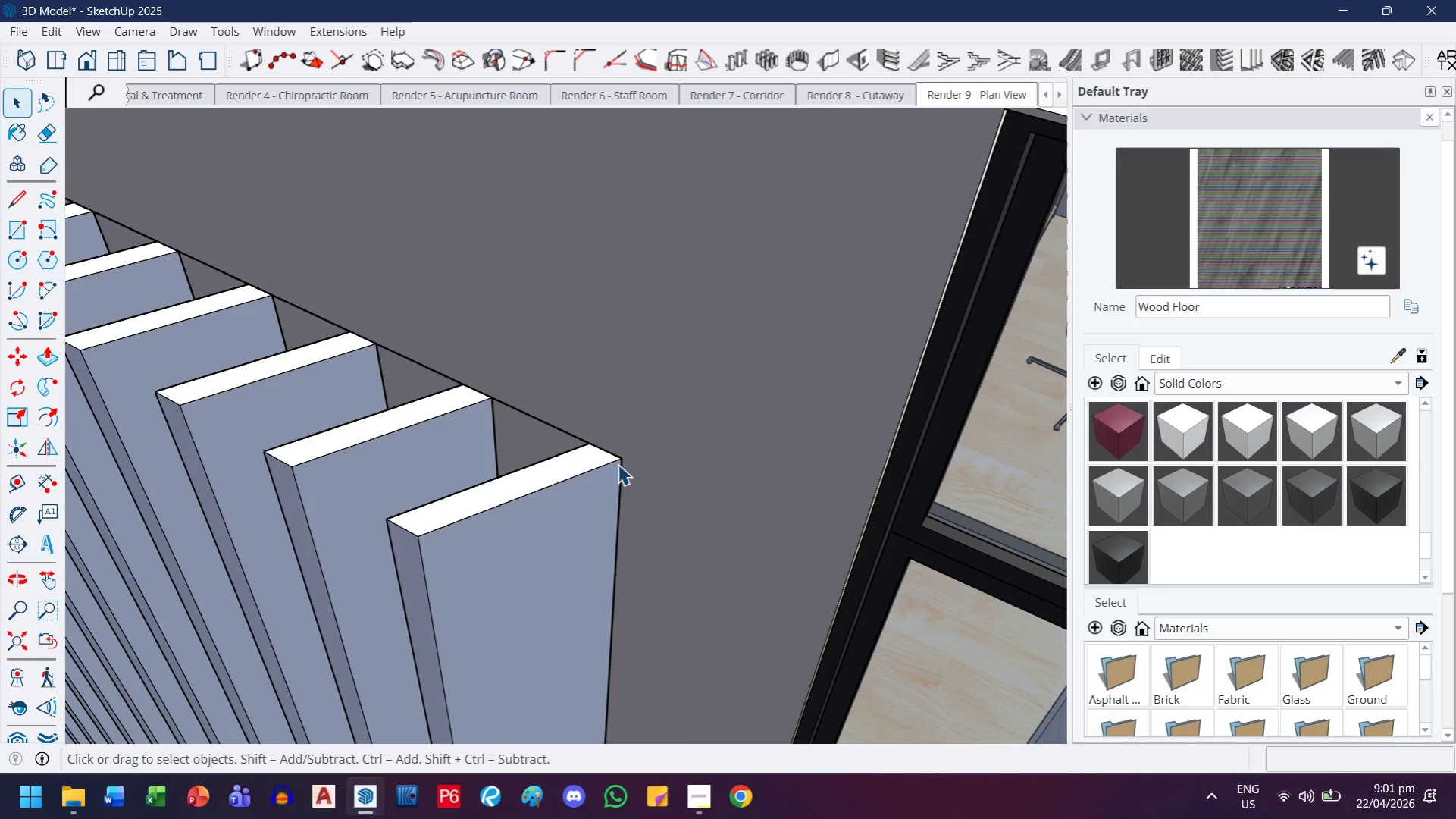 
scroll: coordinate [126, 548], scroll_direction: down, amount: 3.0
 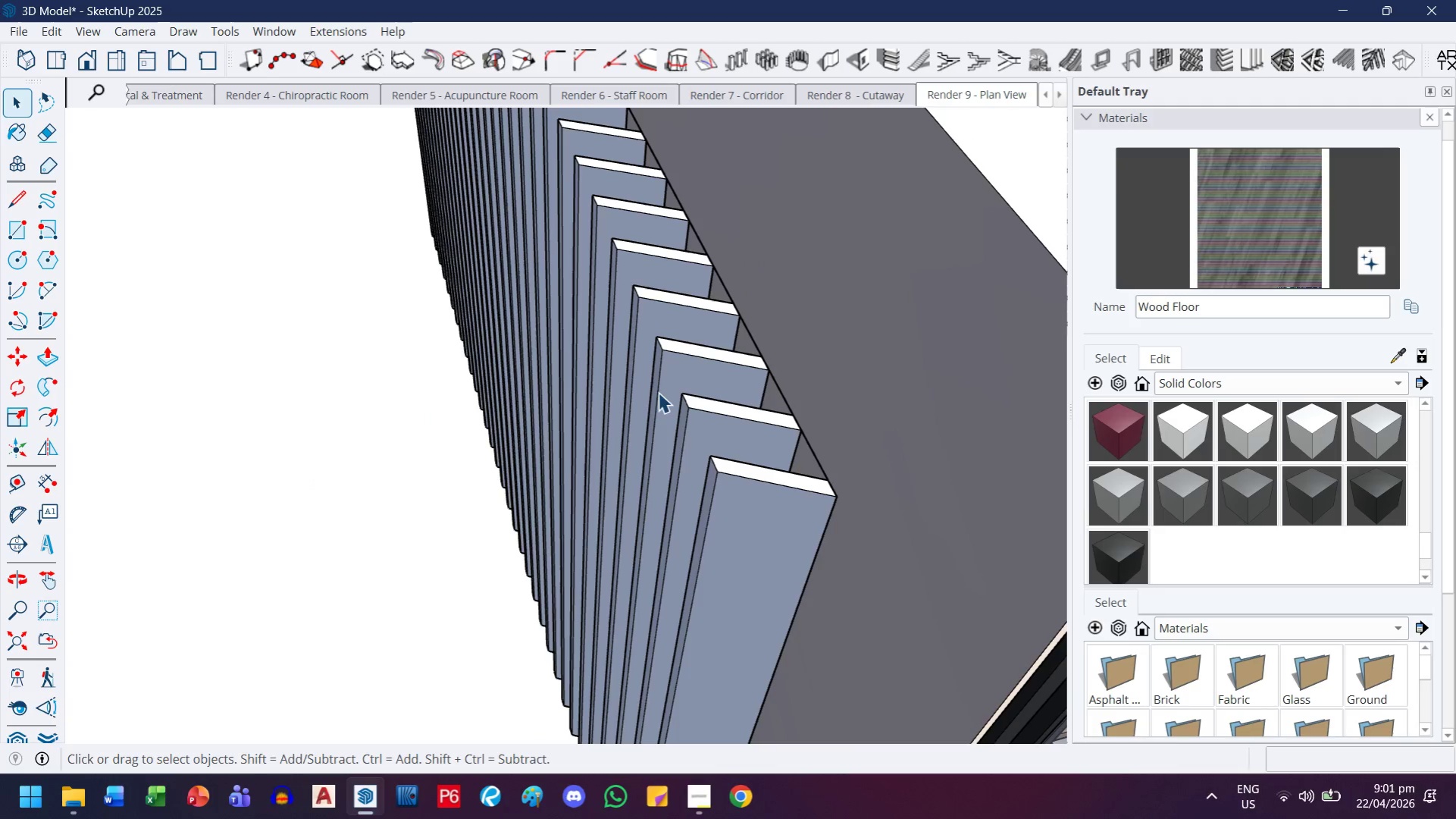 
double_click([745, 416])
 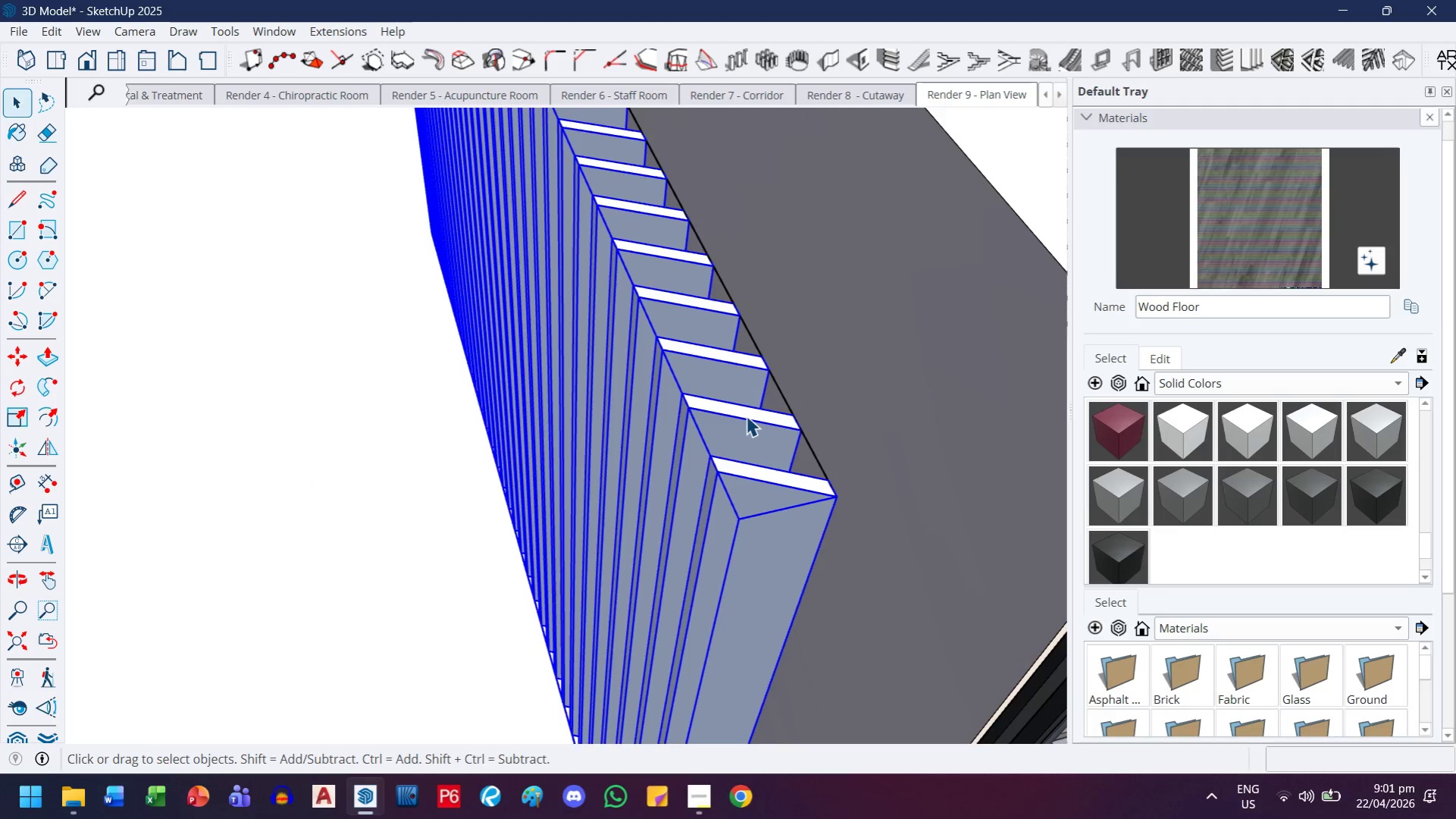 
triple_click([746, 416])
 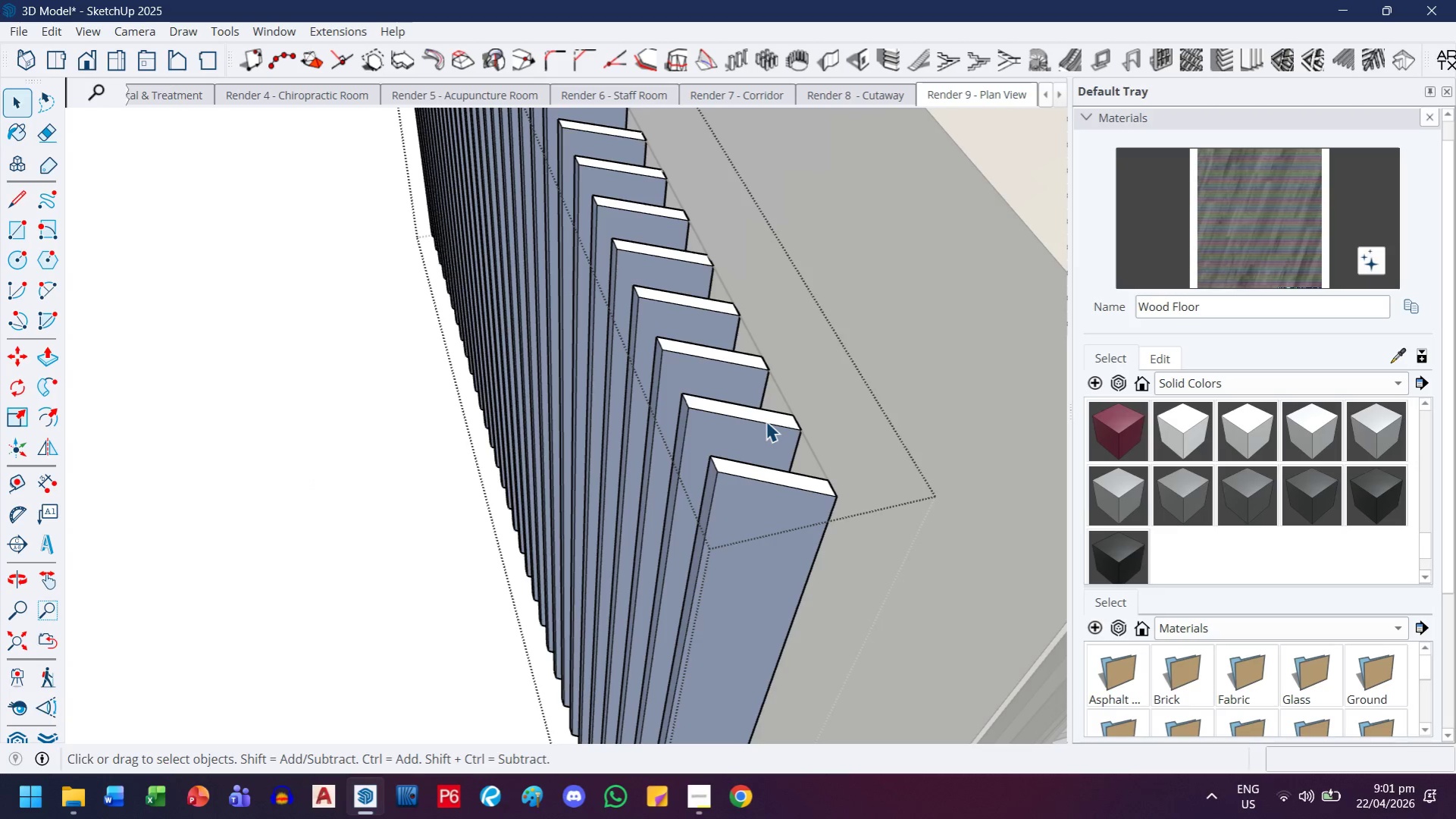 
key(Control+ControlLeft)
 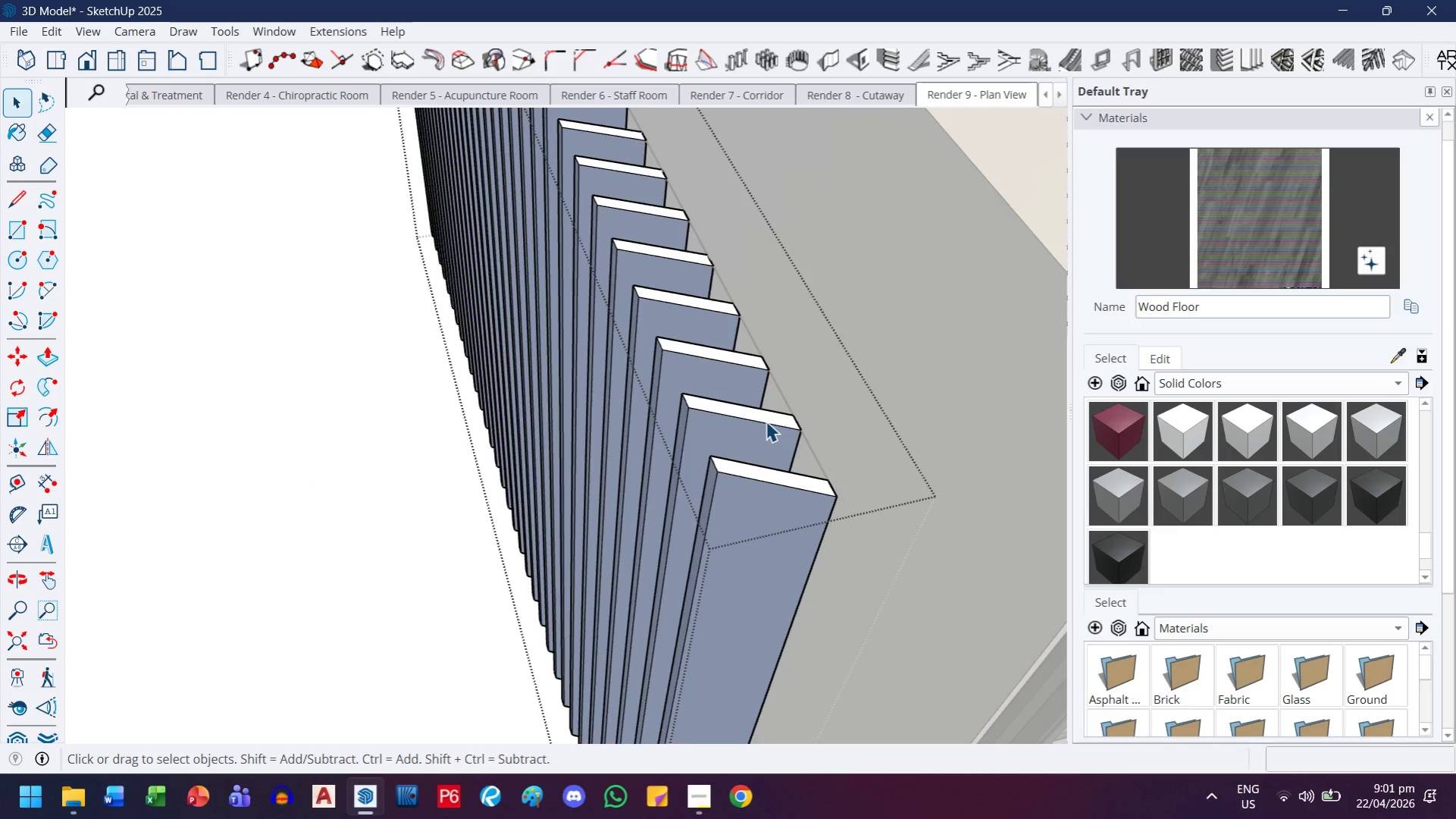 
key(Control+A)
 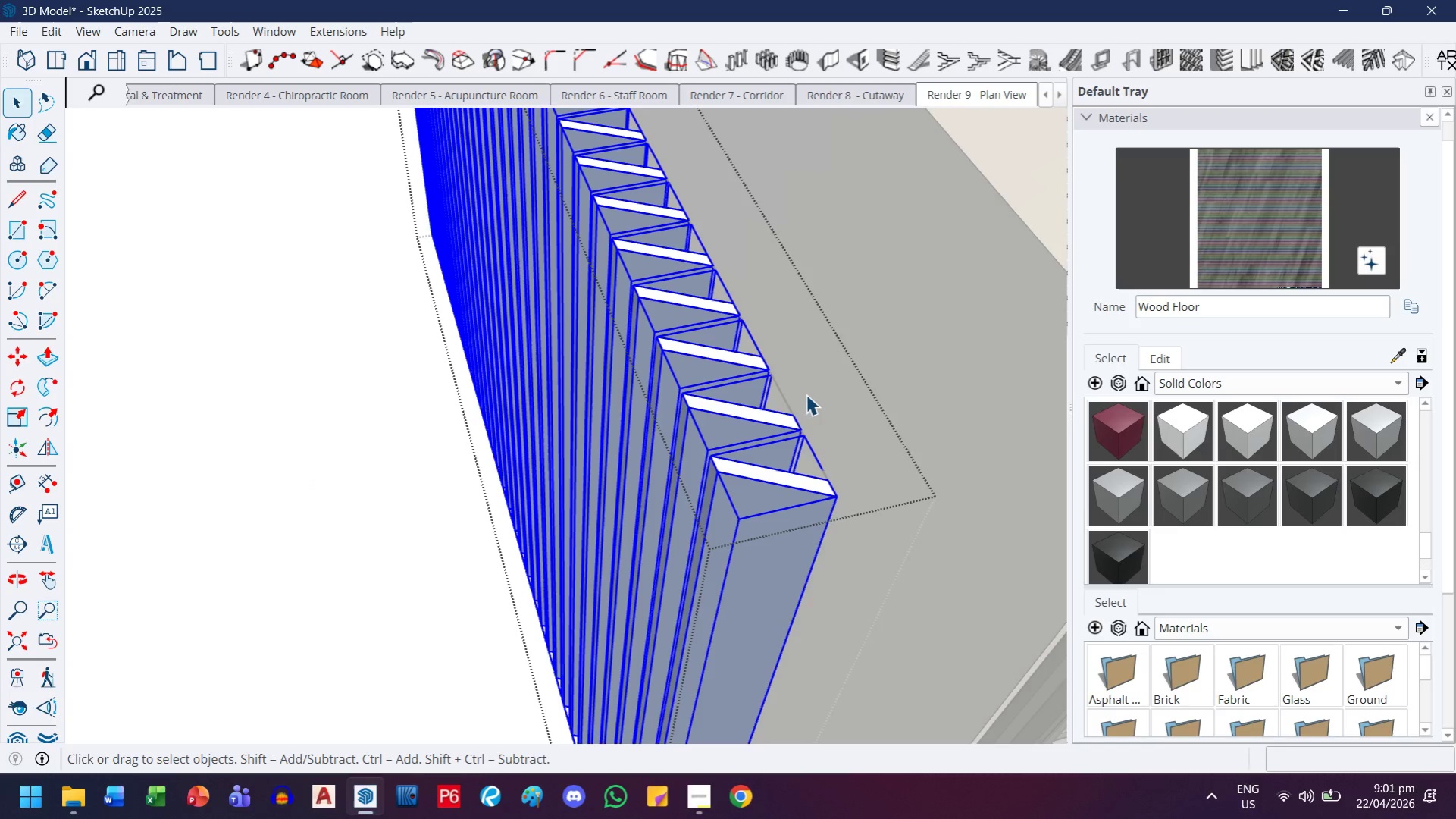 
hold_key(key=ShiftLeft, duration=0.59)
left_click([745, 425])
 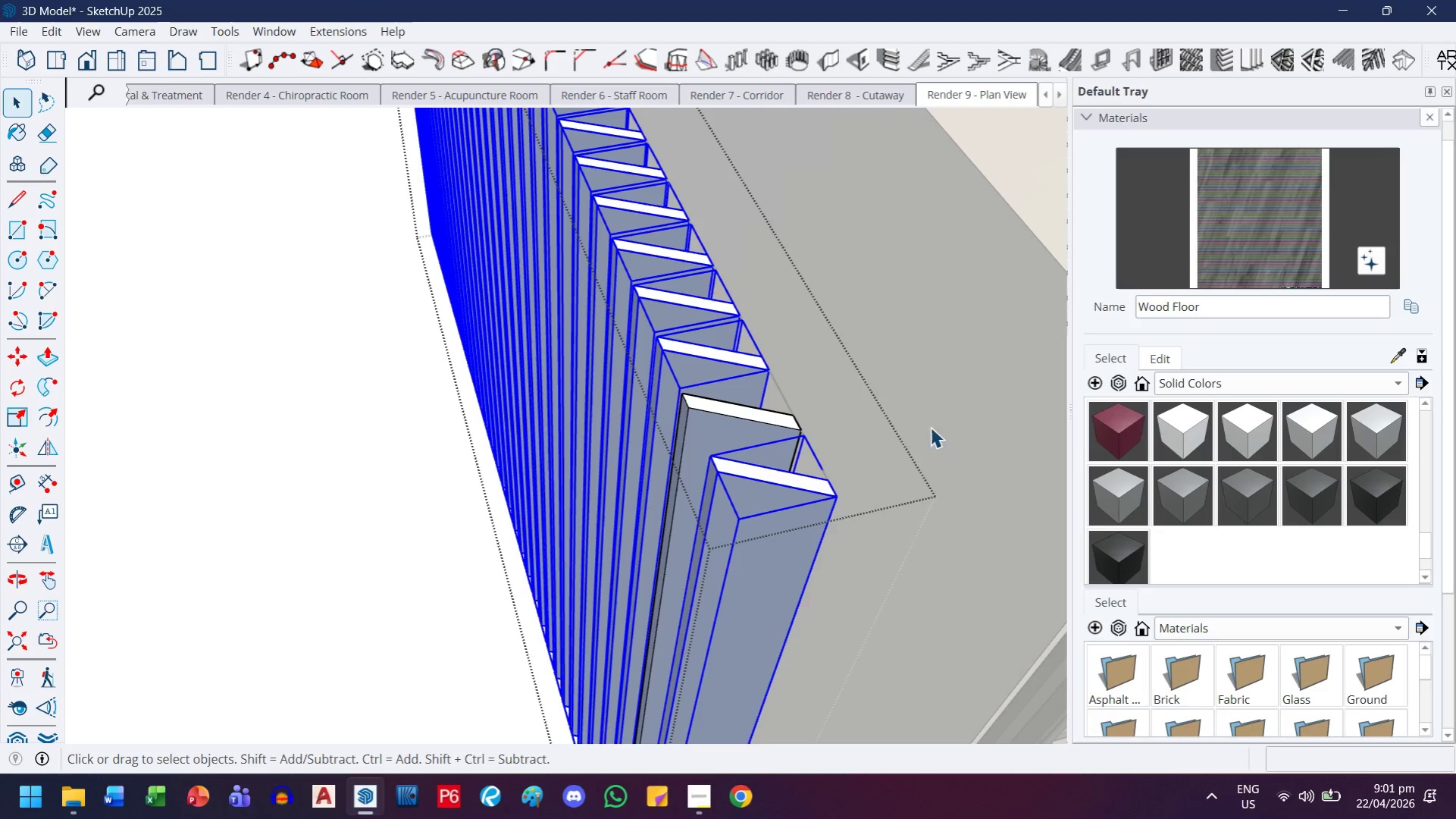 
key(Escape)
 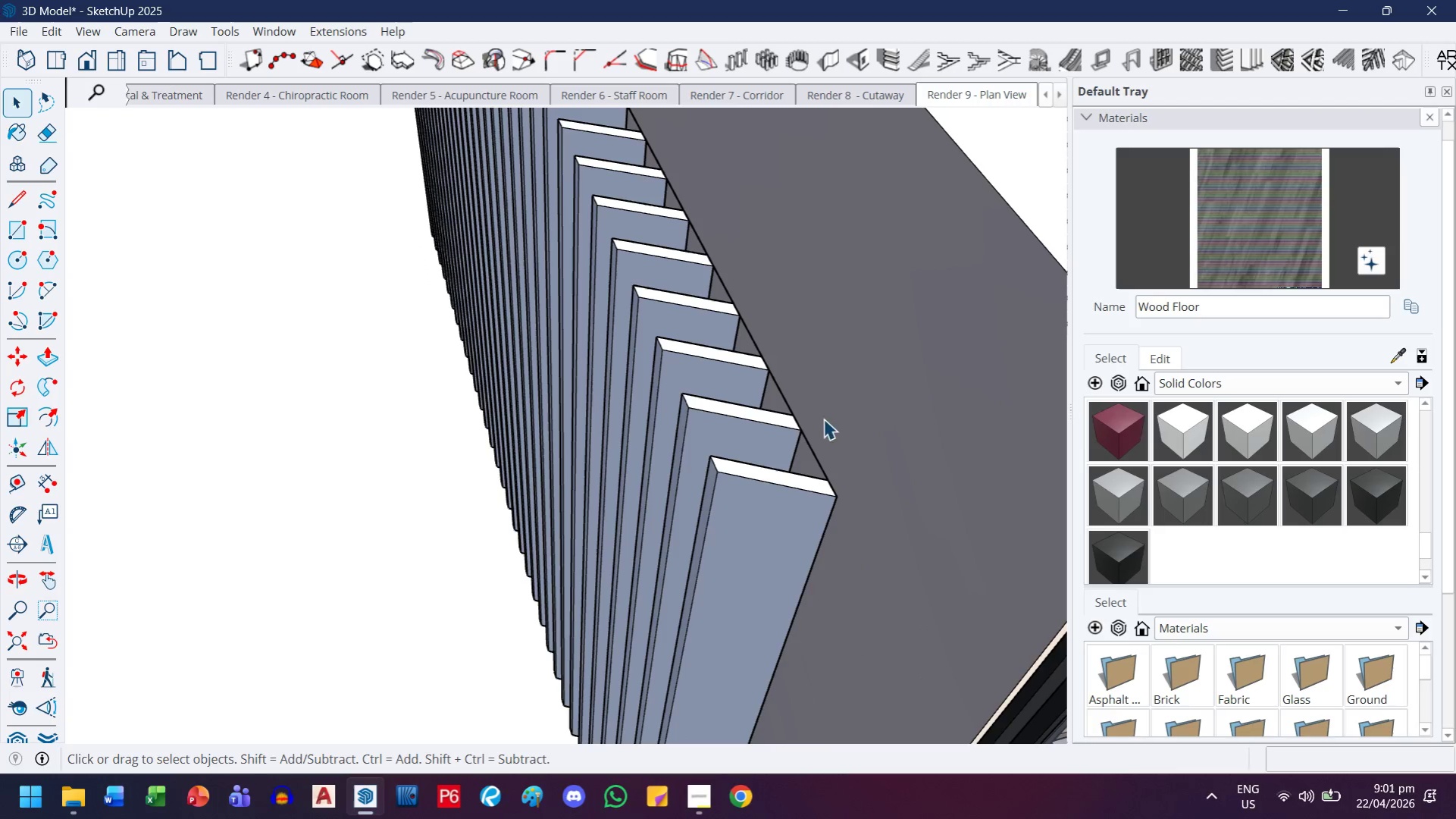 
key(Escape)
 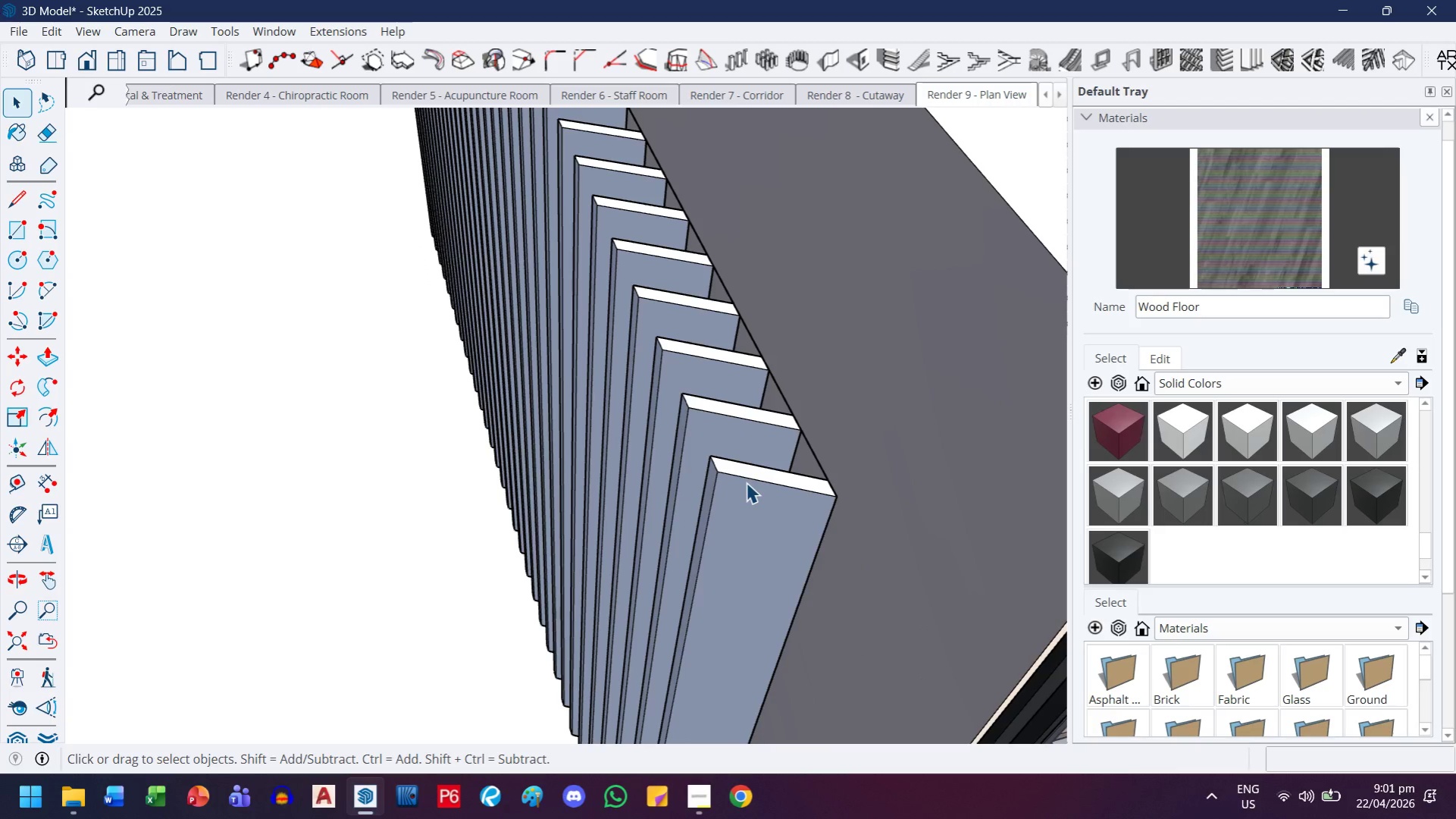 
left_click([746, 482])
 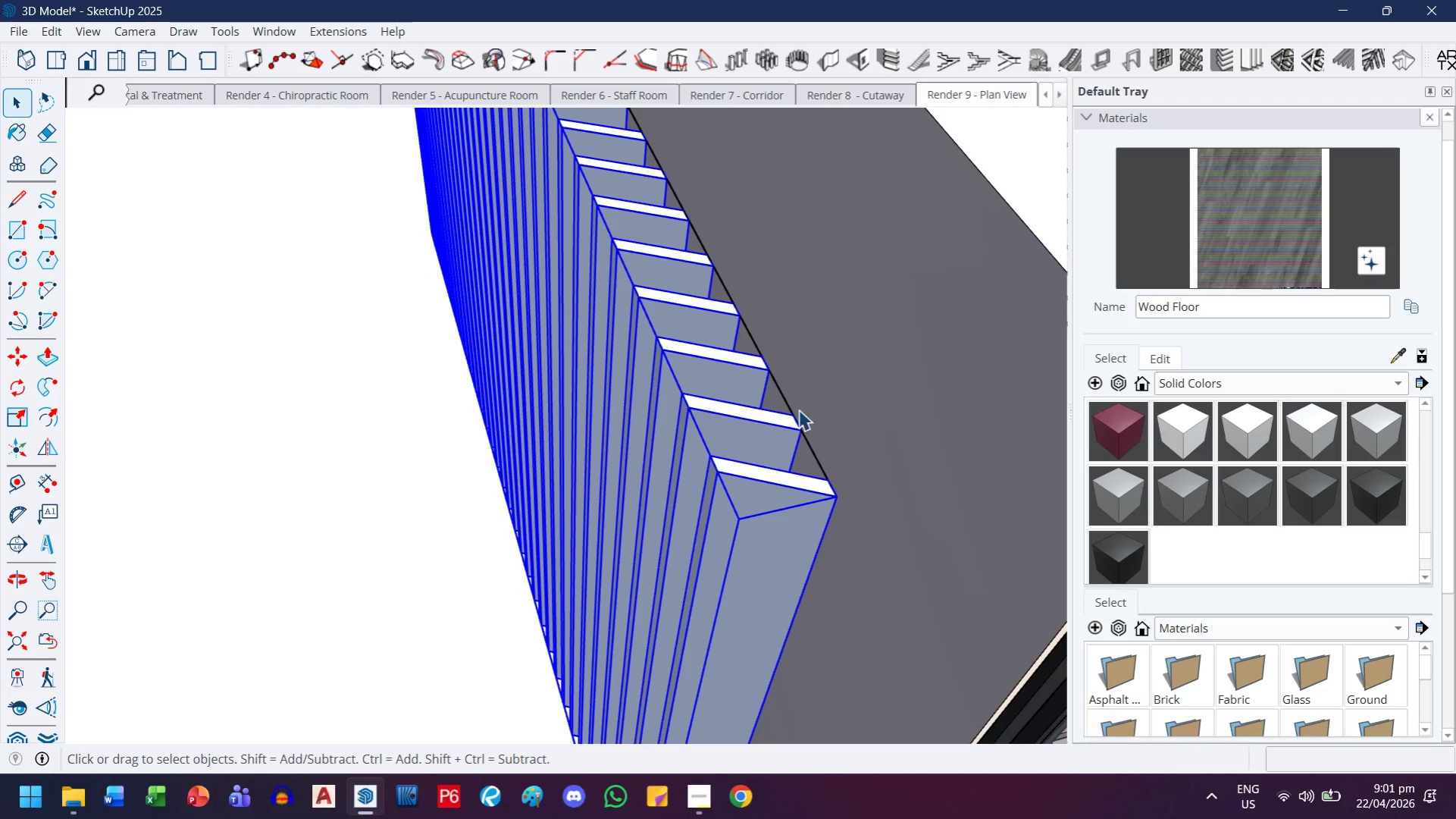 
left_click_drag(start_coordinate=[824, 392], to_coordinate=[769, 445])
 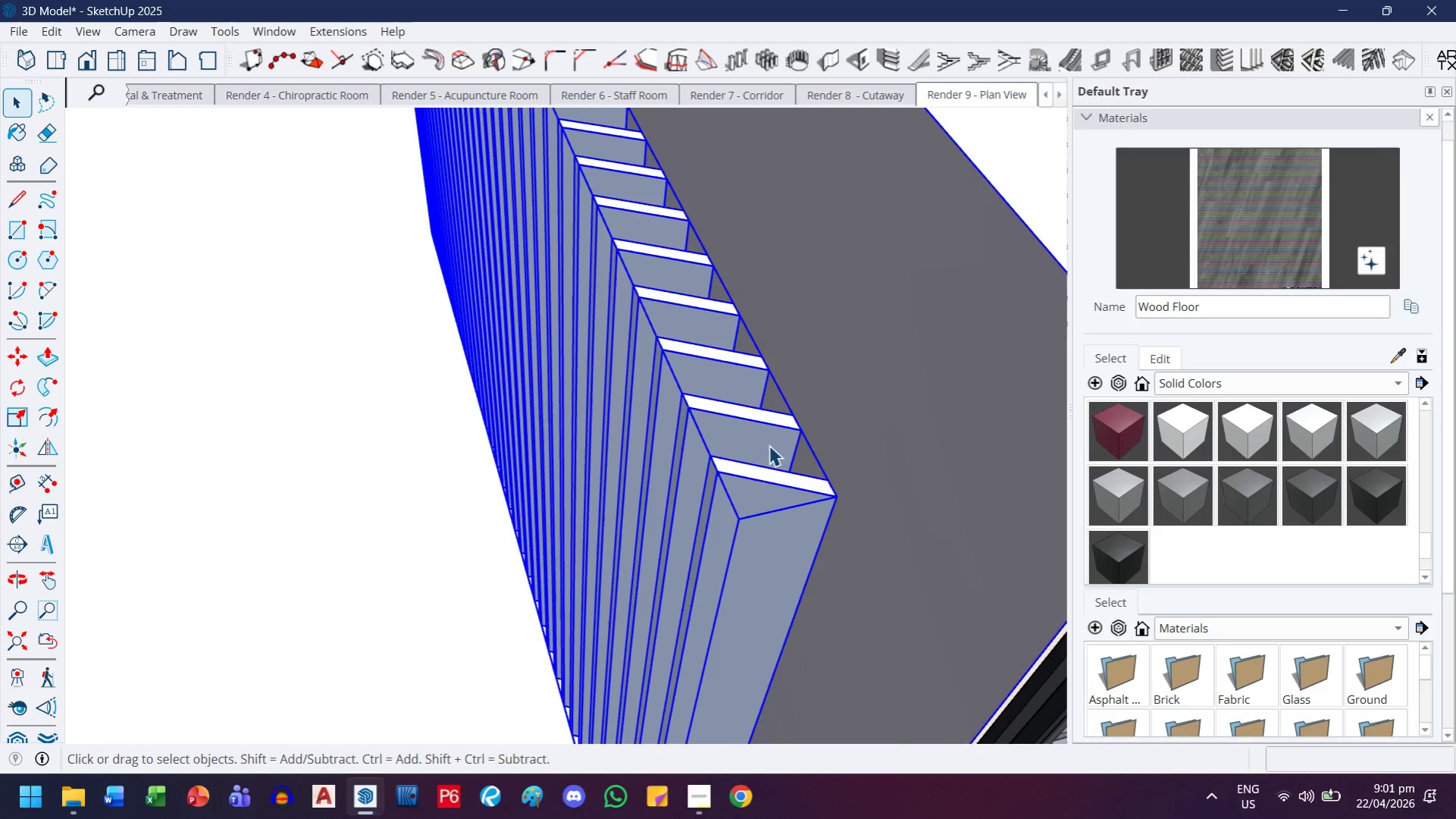 
scroll: coordinate [769, 445], scroll_direction: down, amount: 7.0
 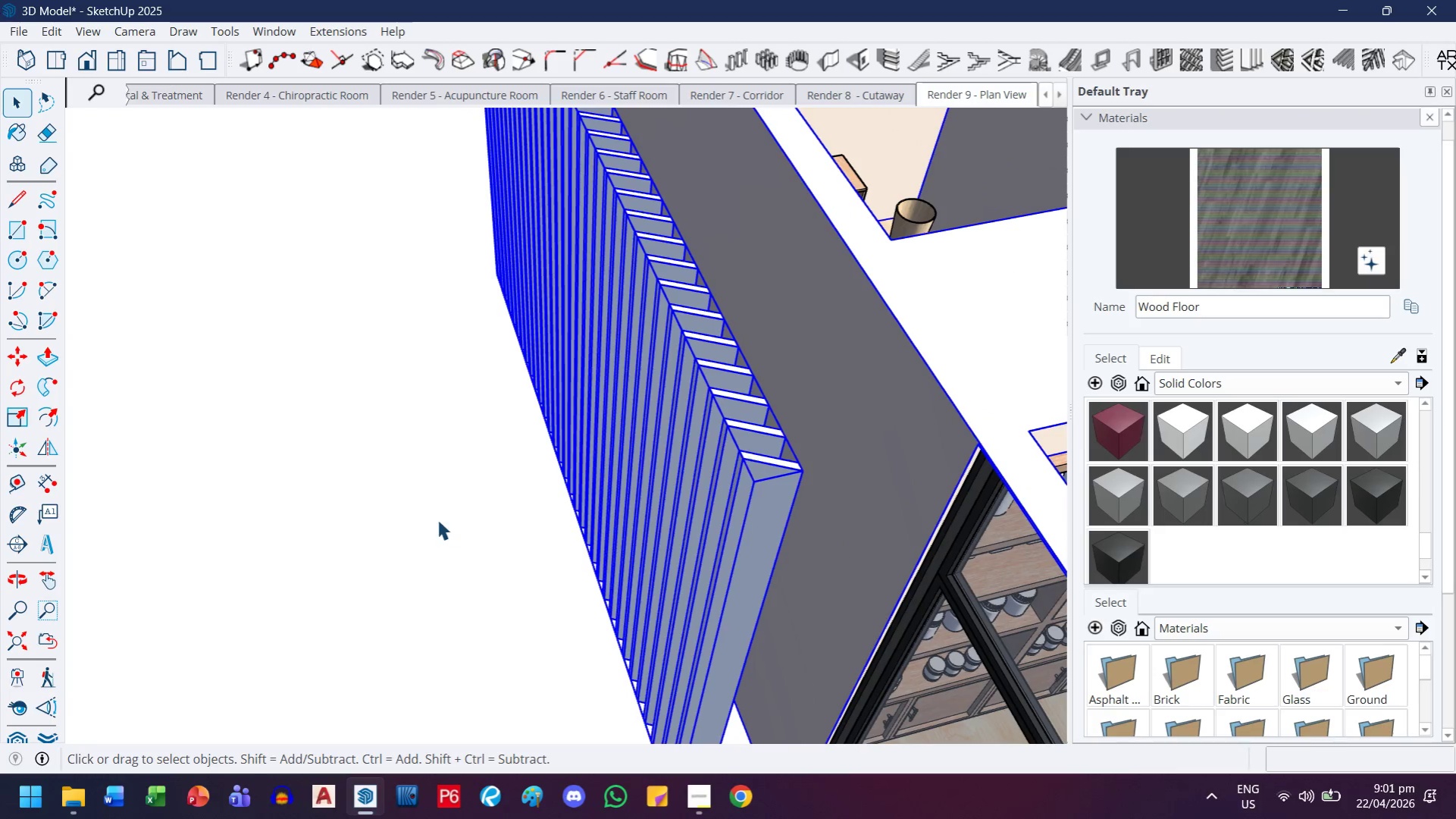 
left_click([437, 519])
 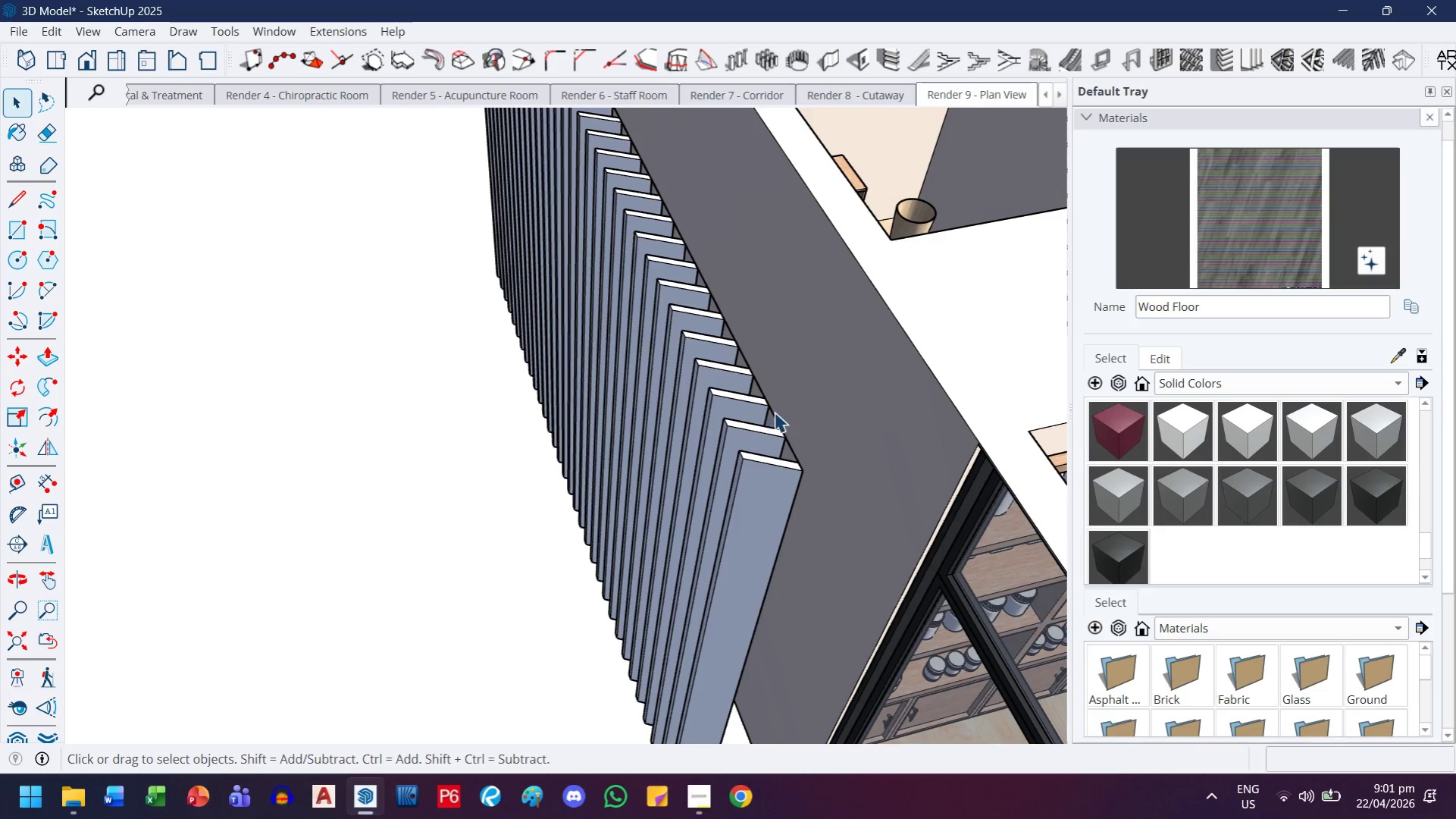 
left_click([773, 416])
 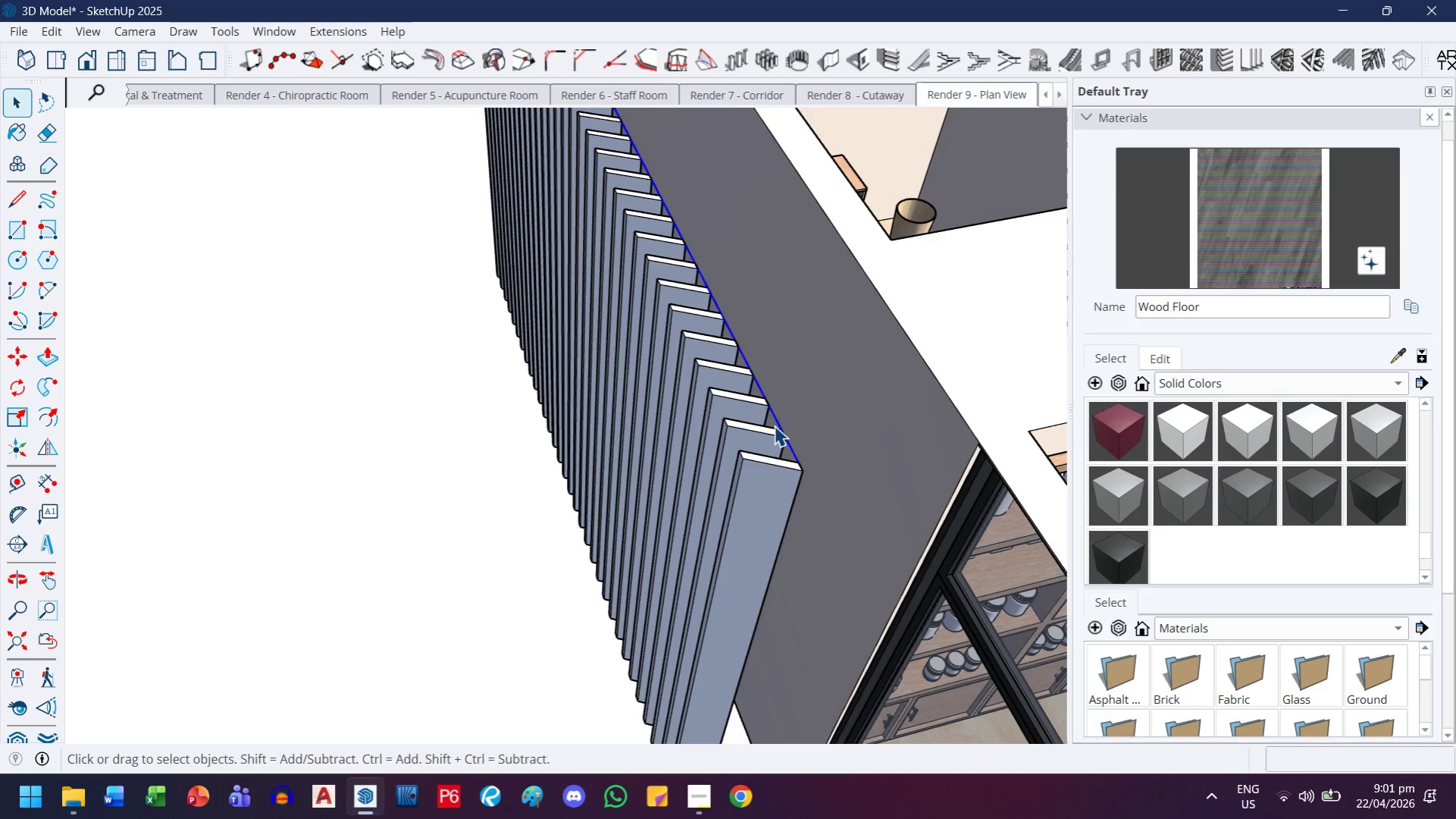 
key(Delete)
 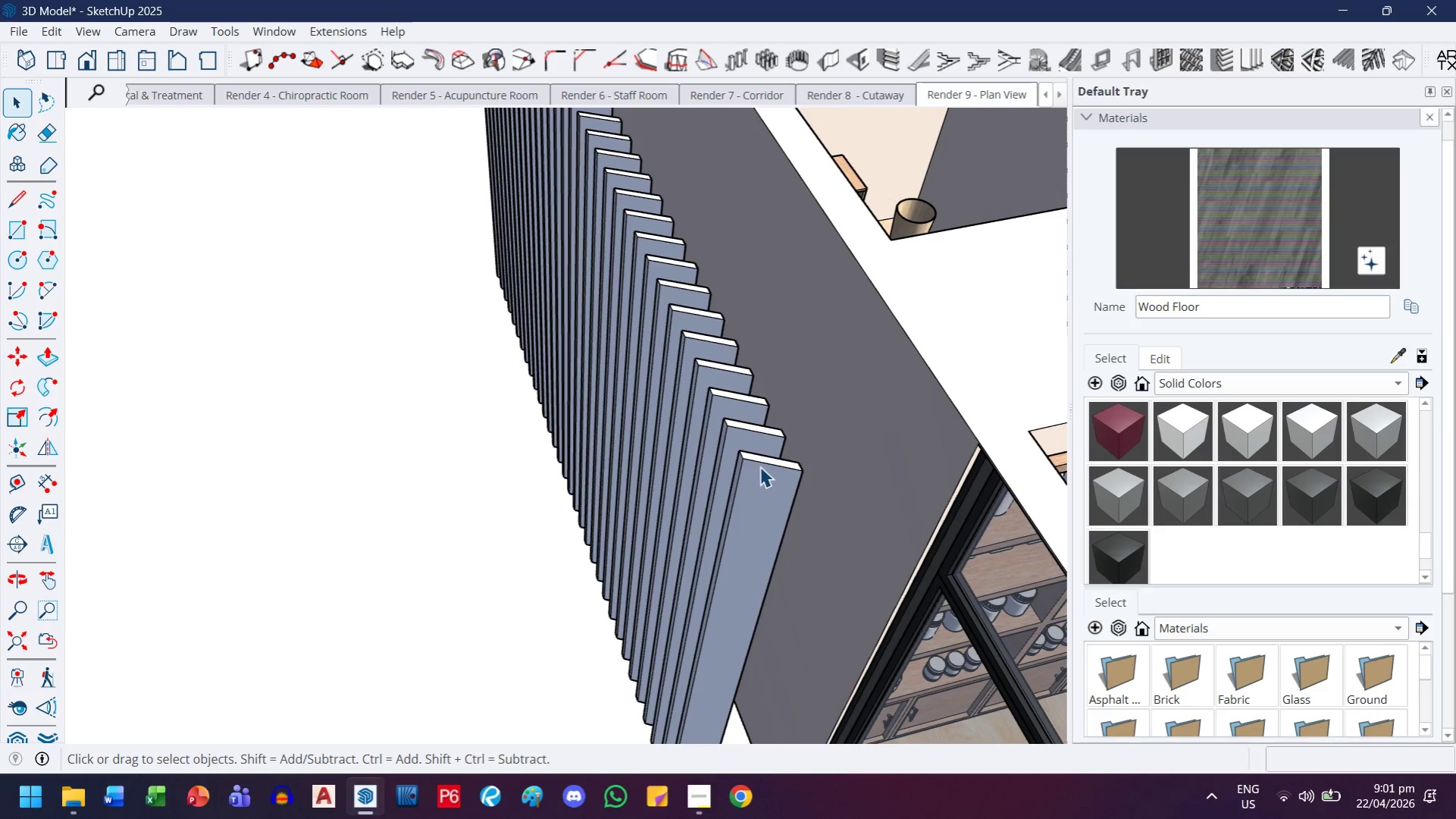 
left_click([759, 466])
 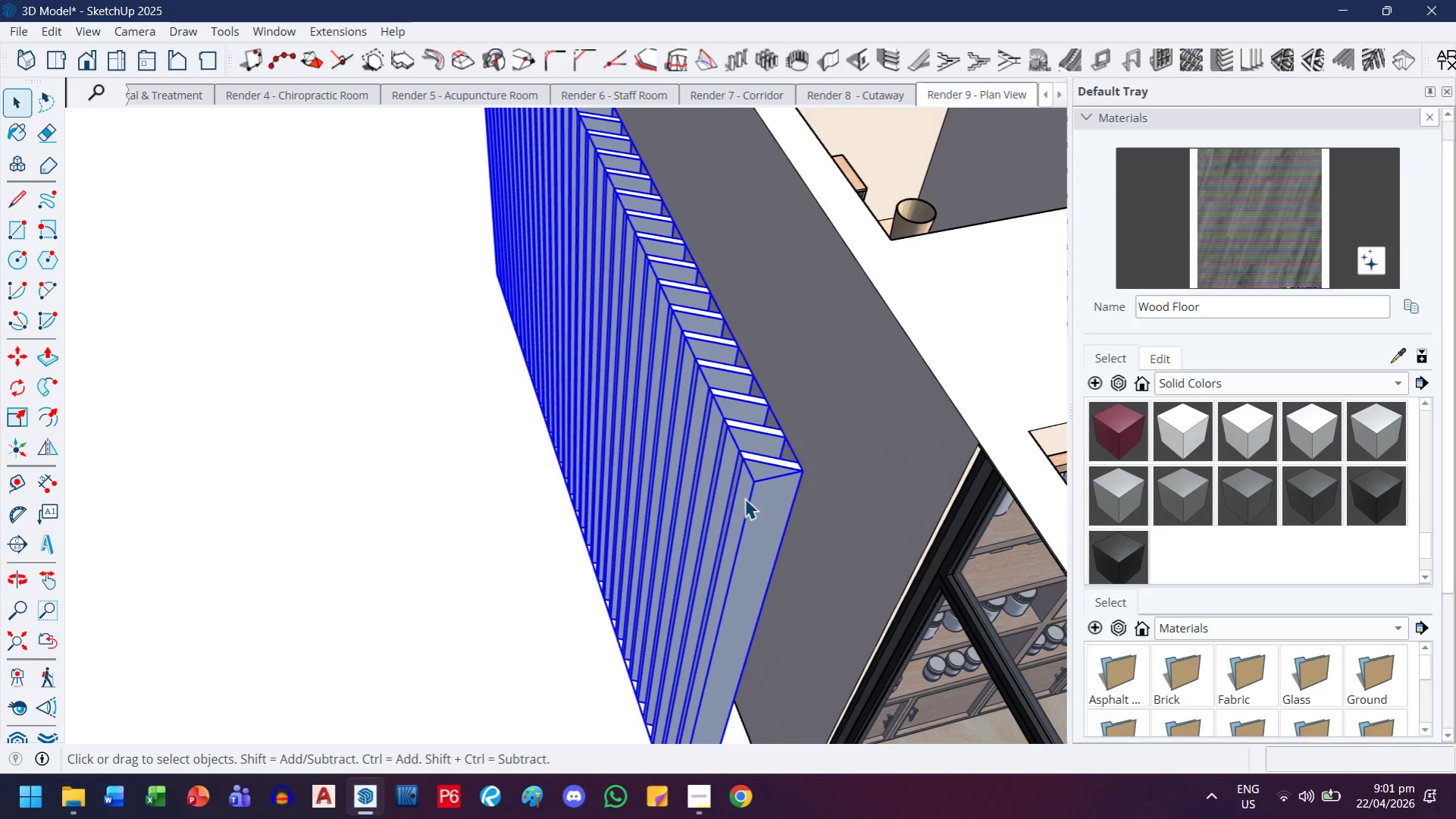 
scroll: coordinate [744, 480], scroll_direction: down, amount: 4.0
 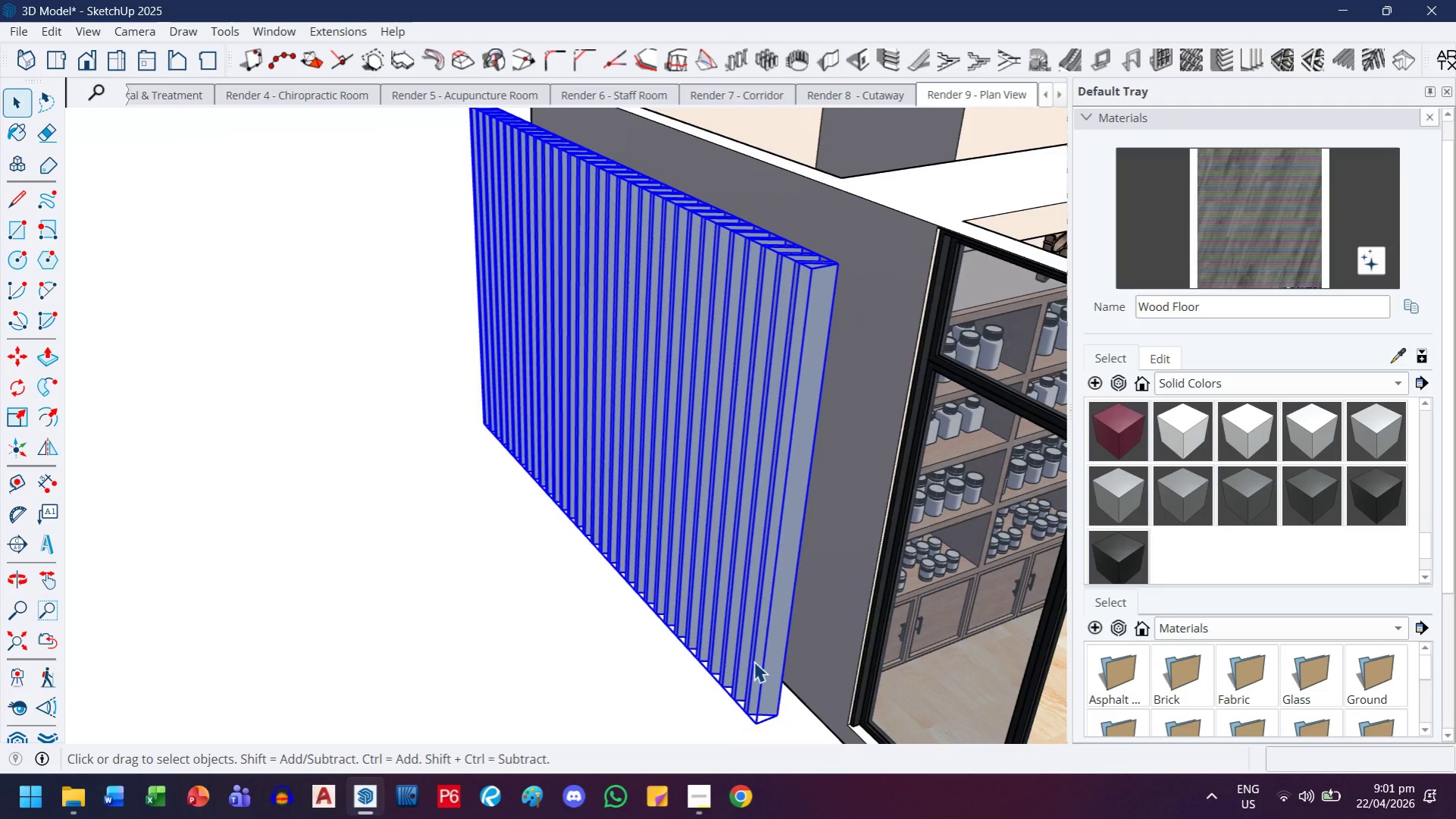 
scroll: coordinate [883, 322], scroll_direction: up, amount: 8.0
 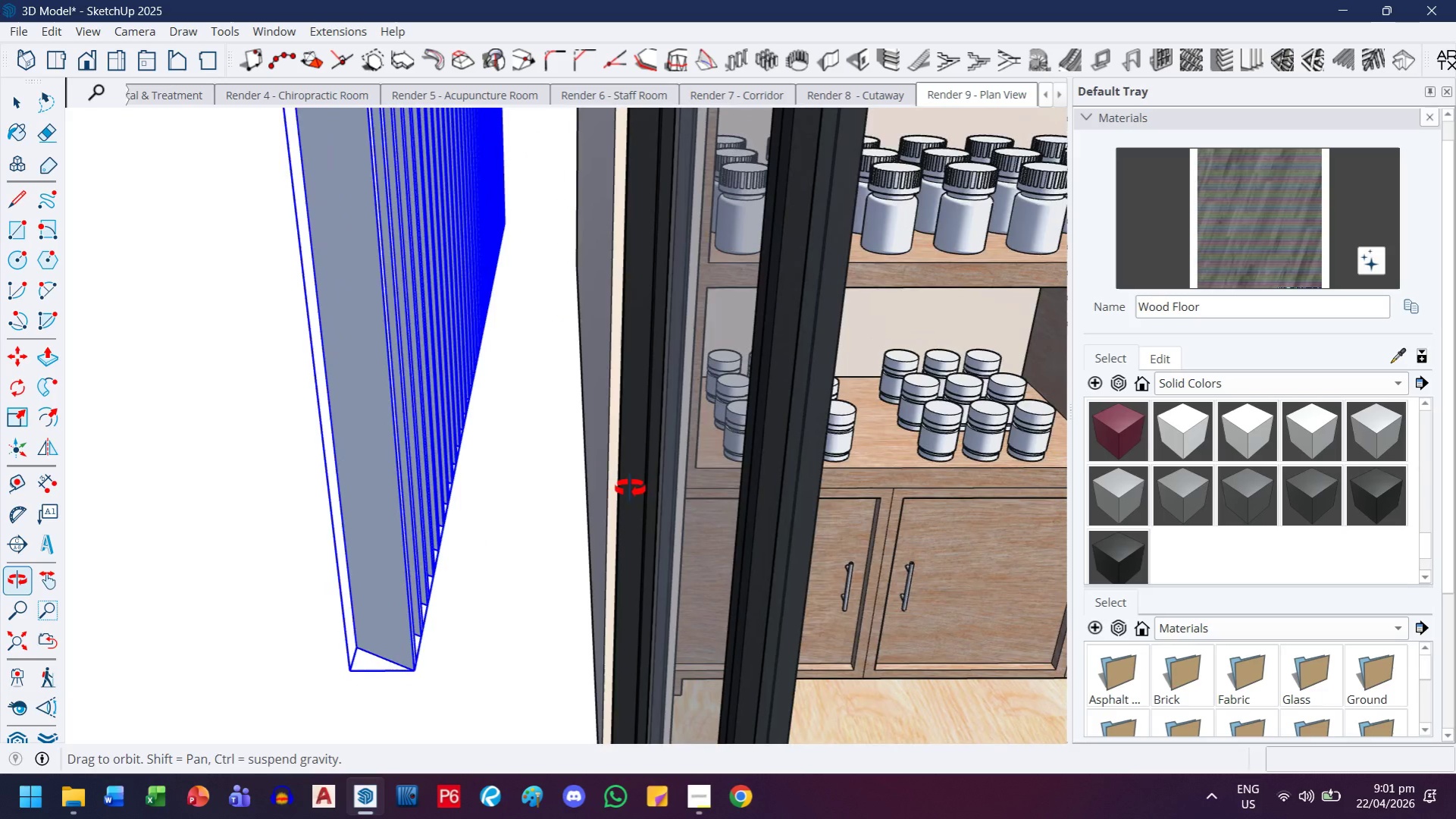 
scroll: coordinate [786, 479], scroll_direction: down, amount: 10.0
 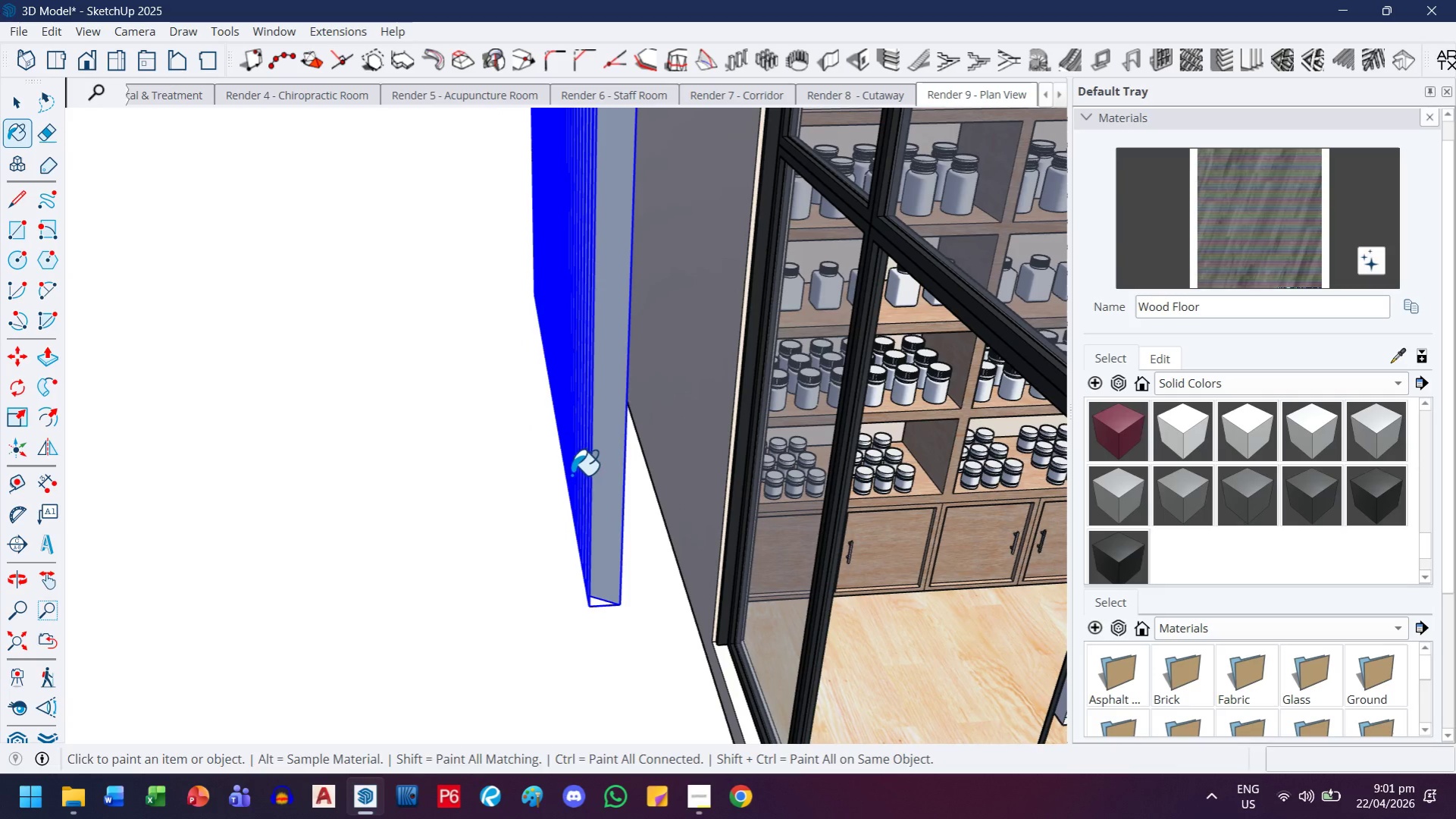 
left_click([615, 453])
 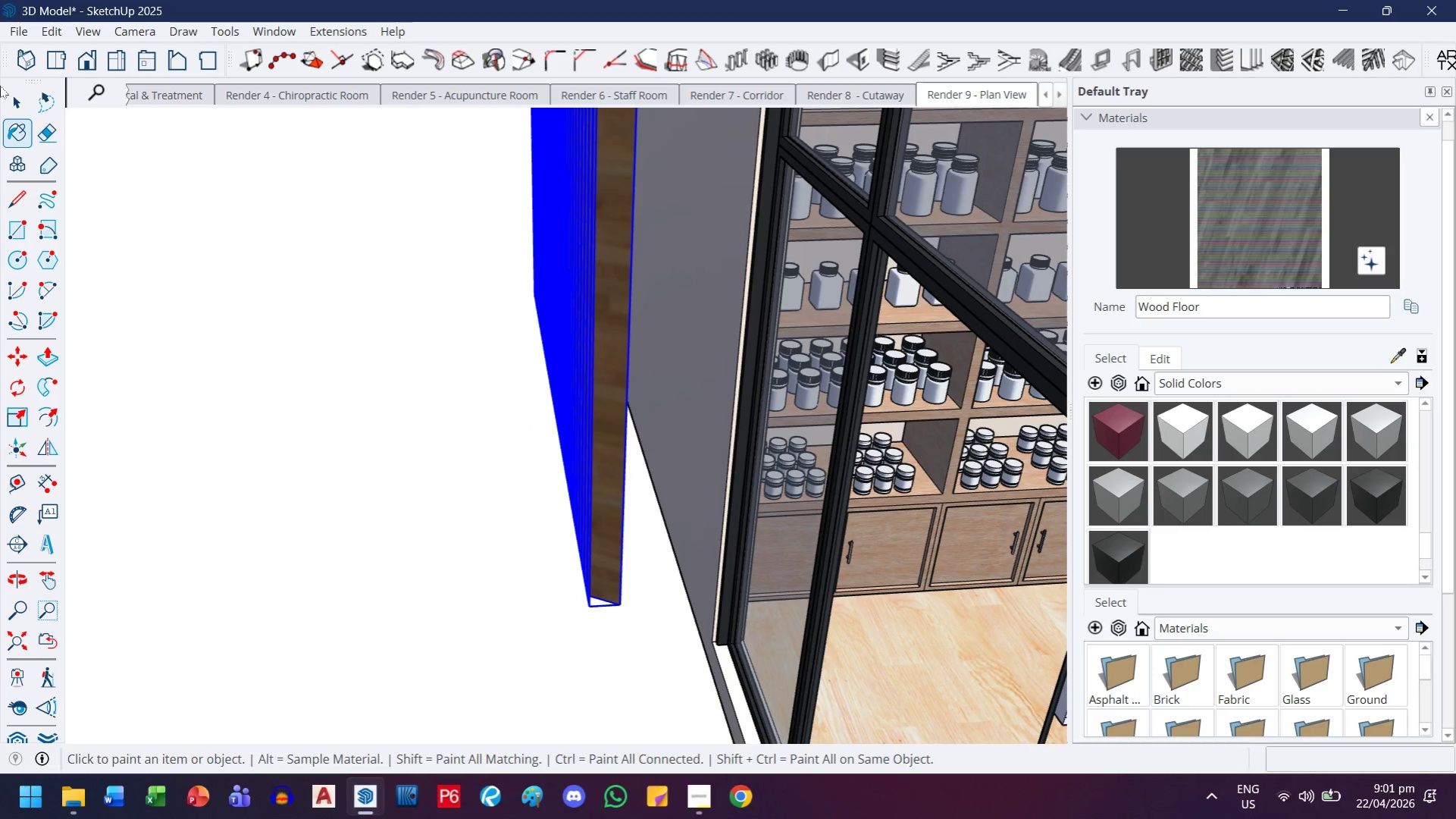 
left_click_drag(start_coordinate=[31, 102], to_coordinate=[34, 106])
 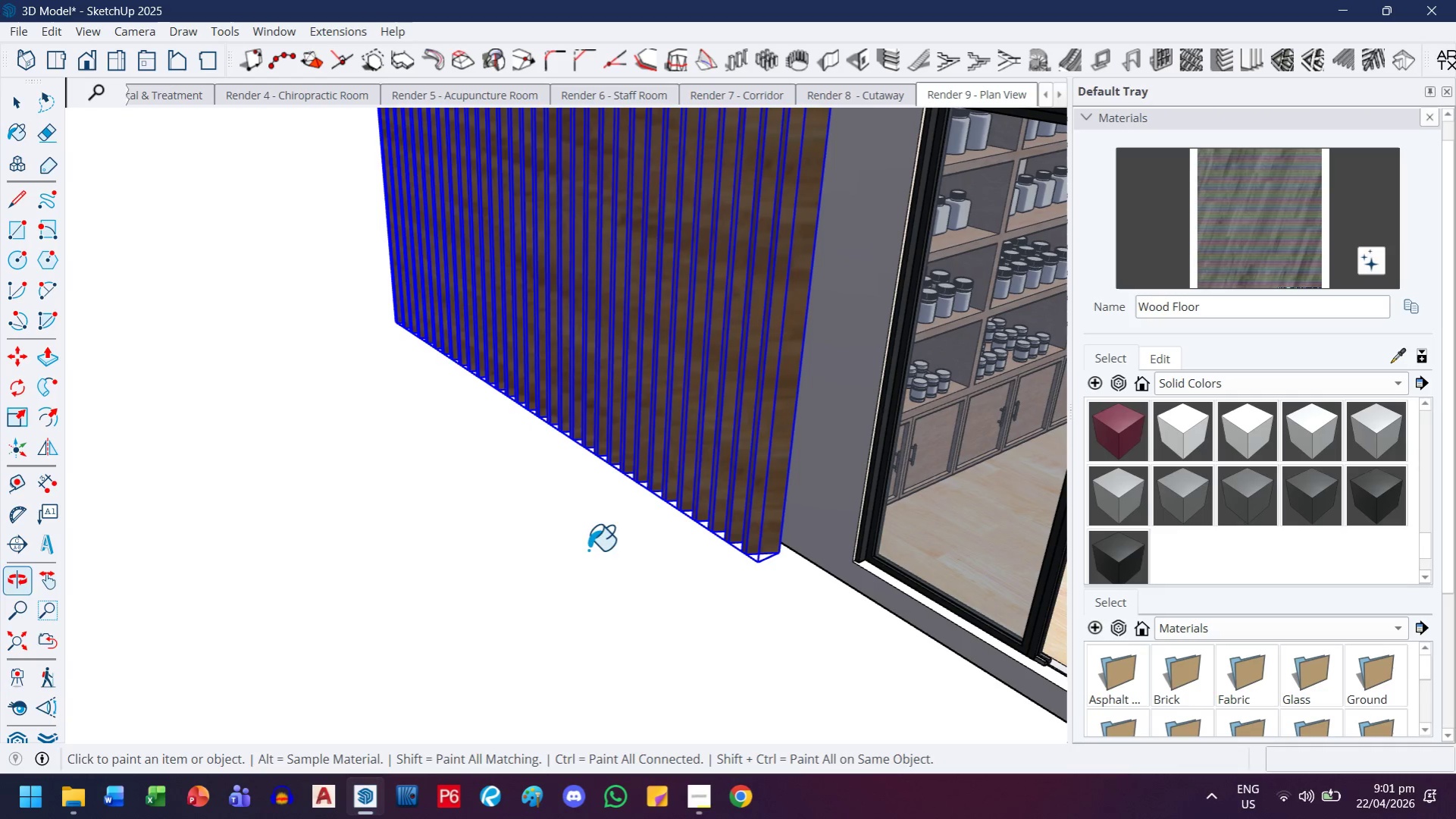 
left_click([543, 590])
 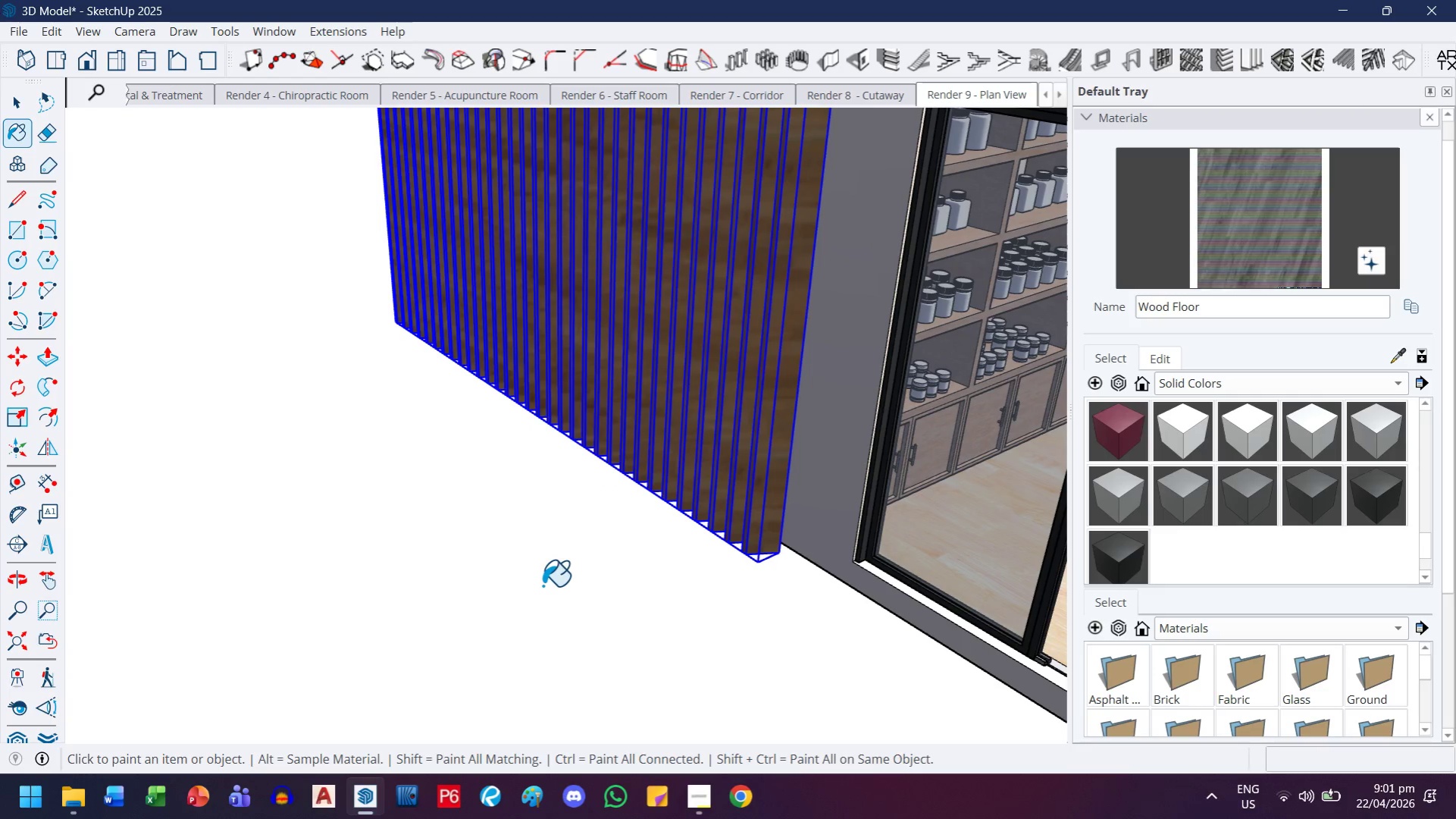 
key(Escape)
 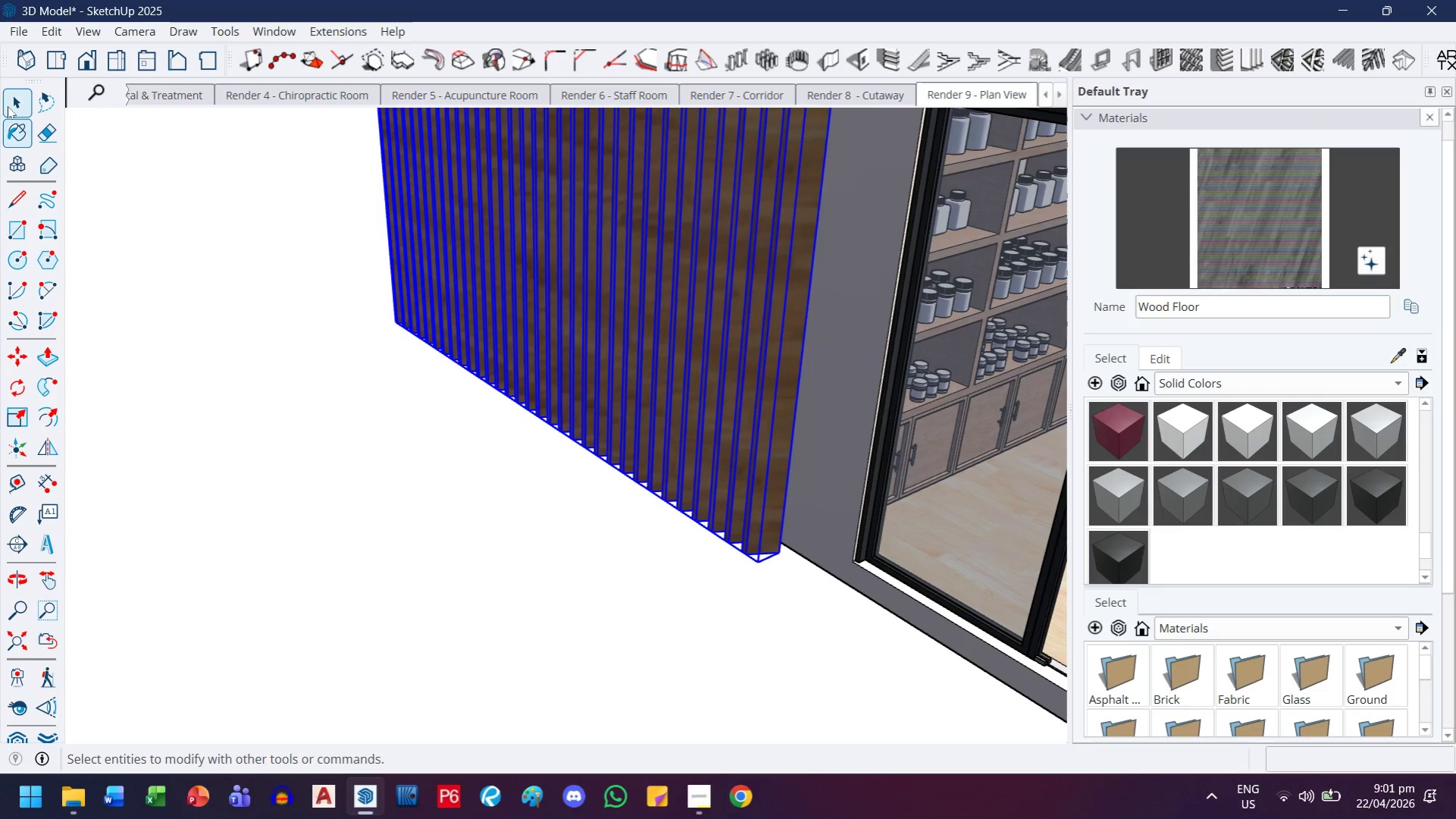 
left_click([8, 106])
 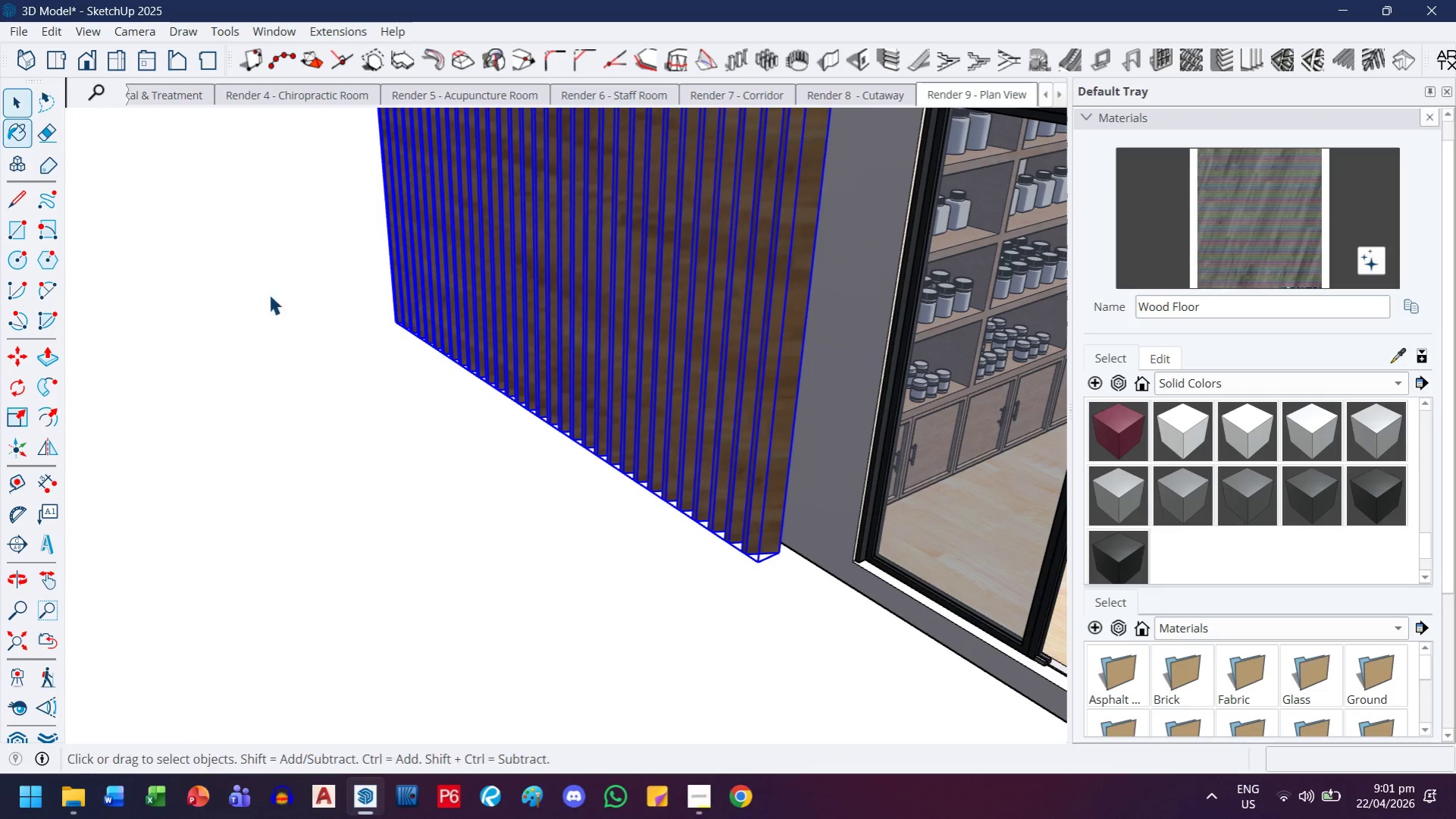 
key(Escape)
 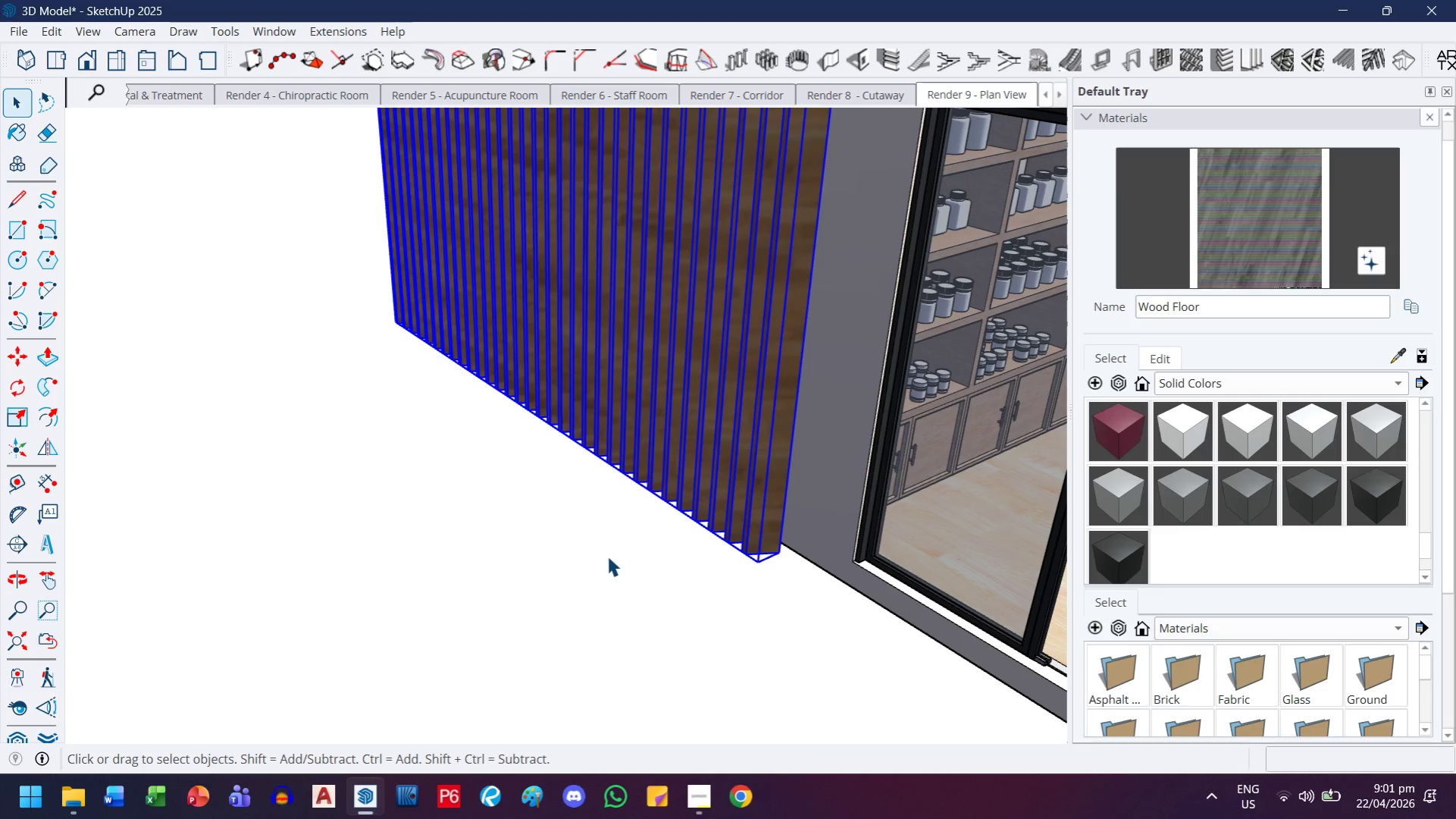 
key(Escape)
 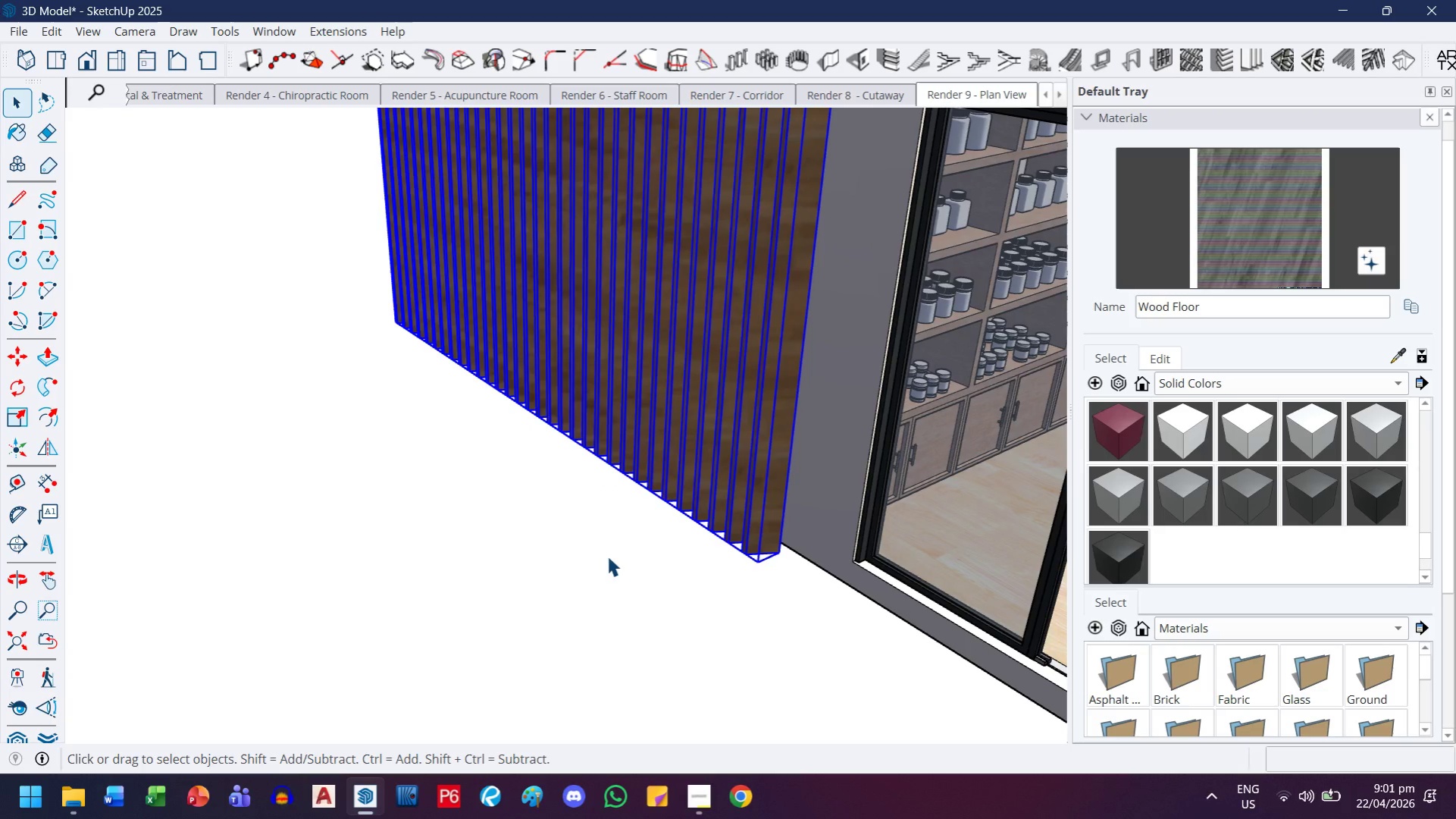 
key(Escape)
 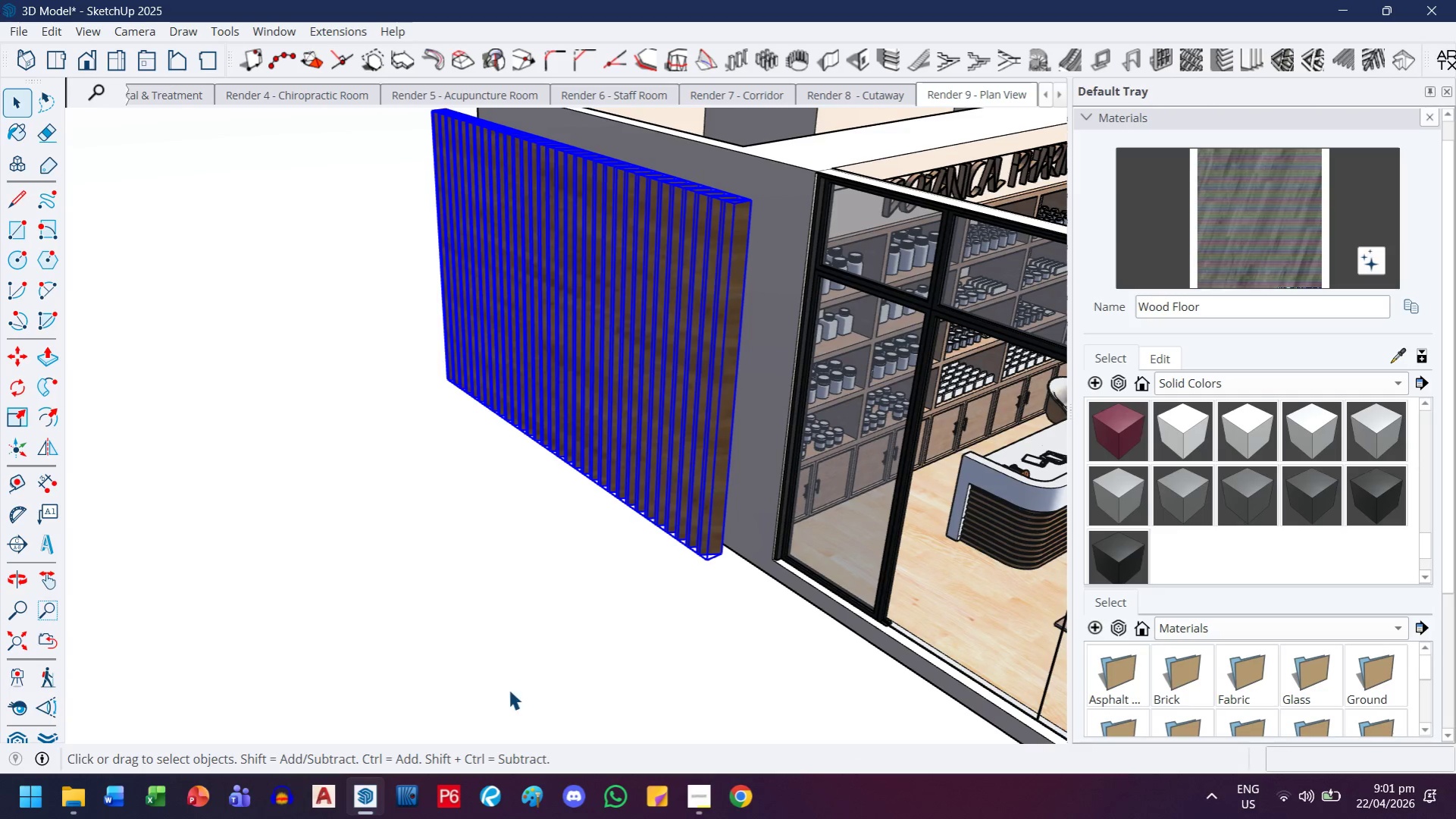 
left_click_drag(start_coordinate=[509, 689], to_coordinate=[509, 680])
 